 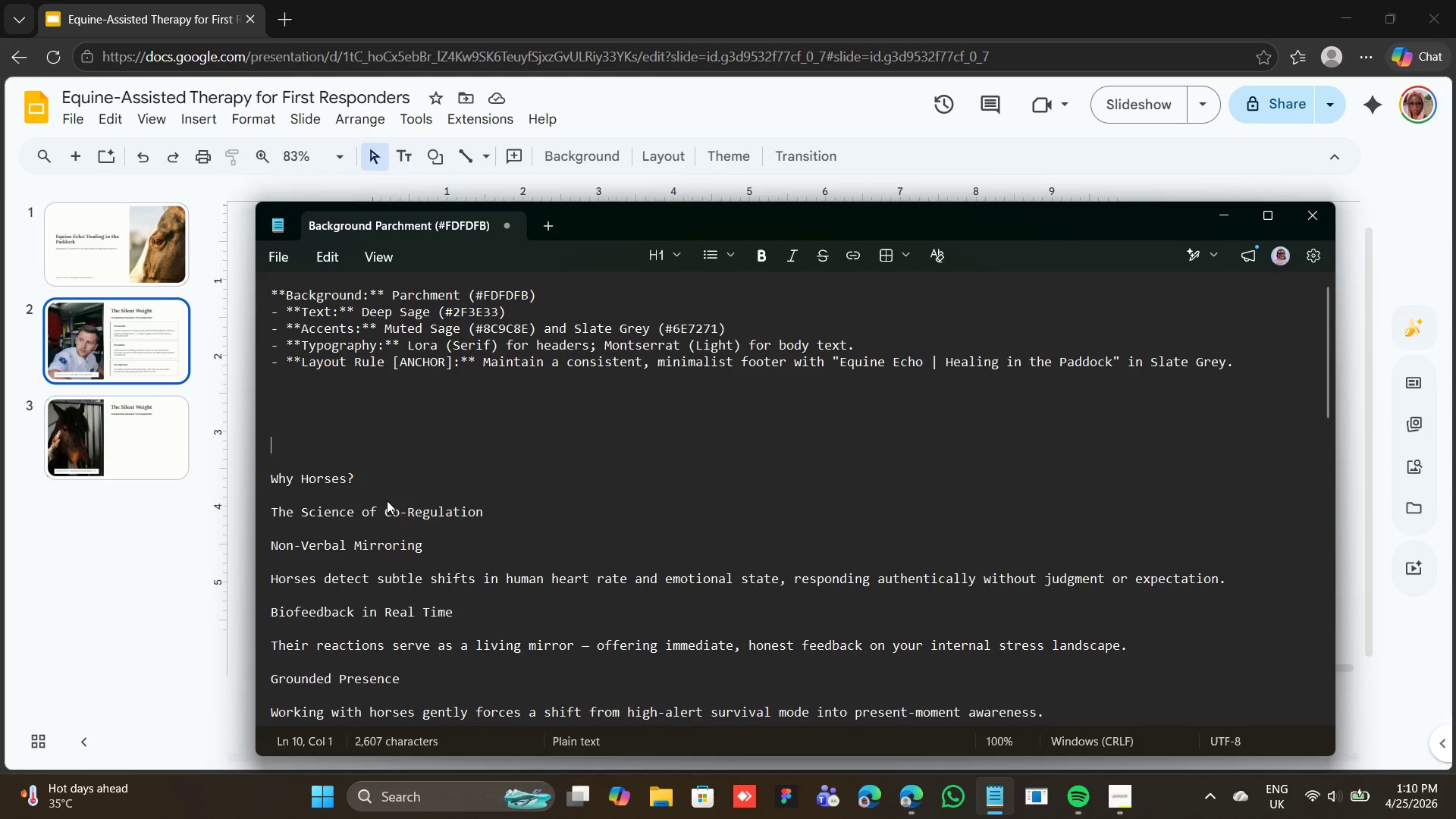 
key(Backspace)
 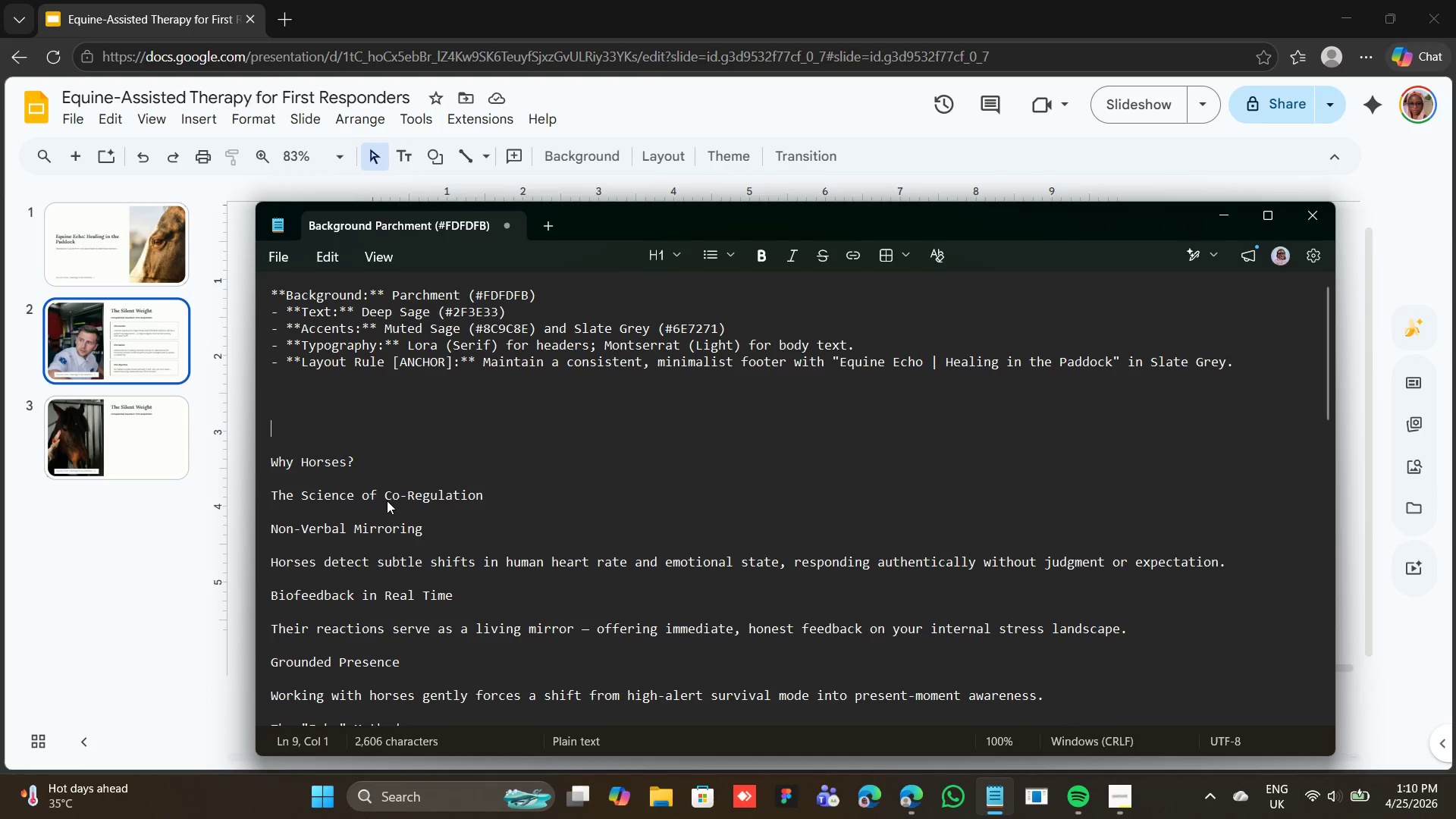 
key(Backspace)
 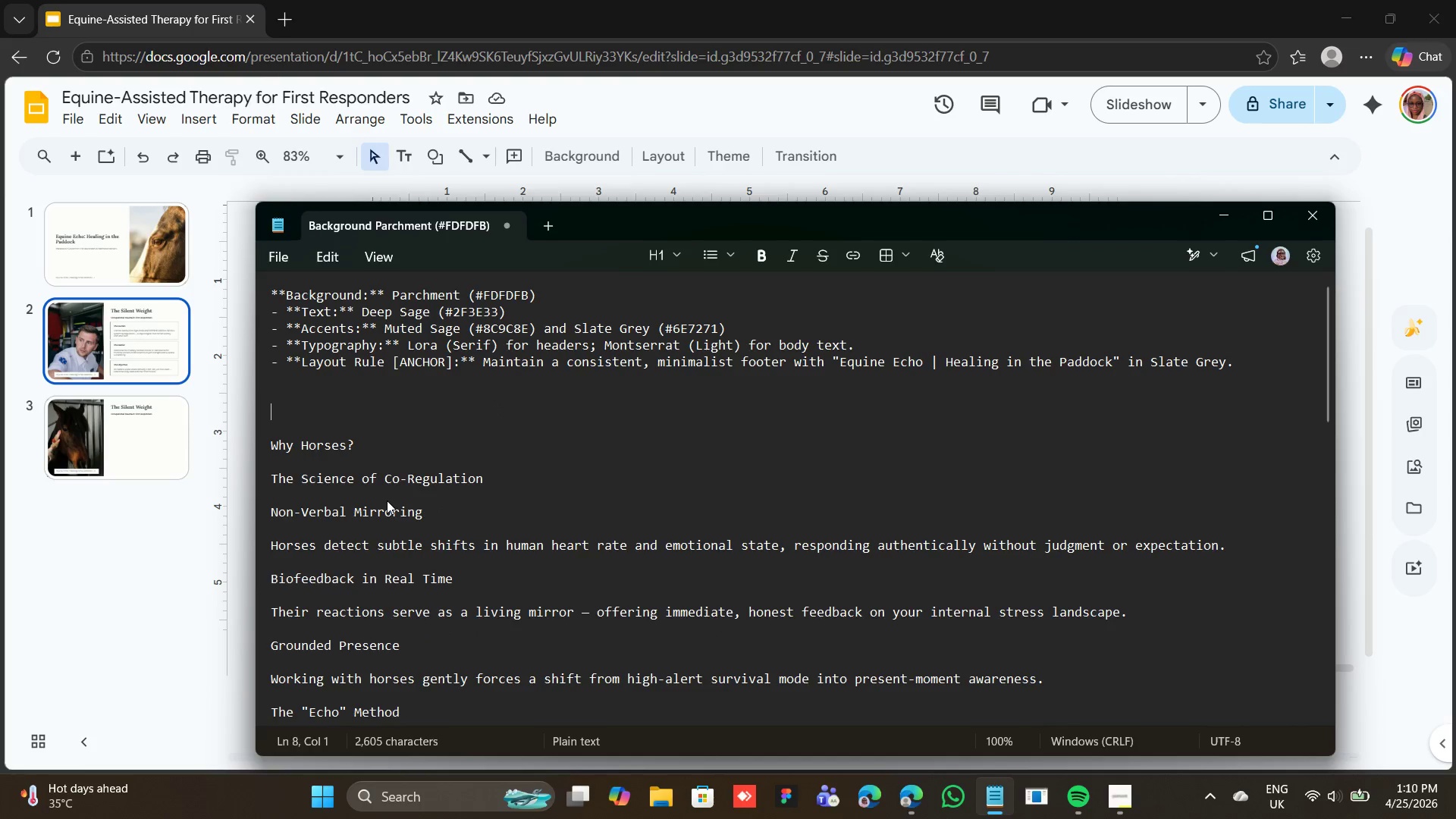 
key(Backspace)
 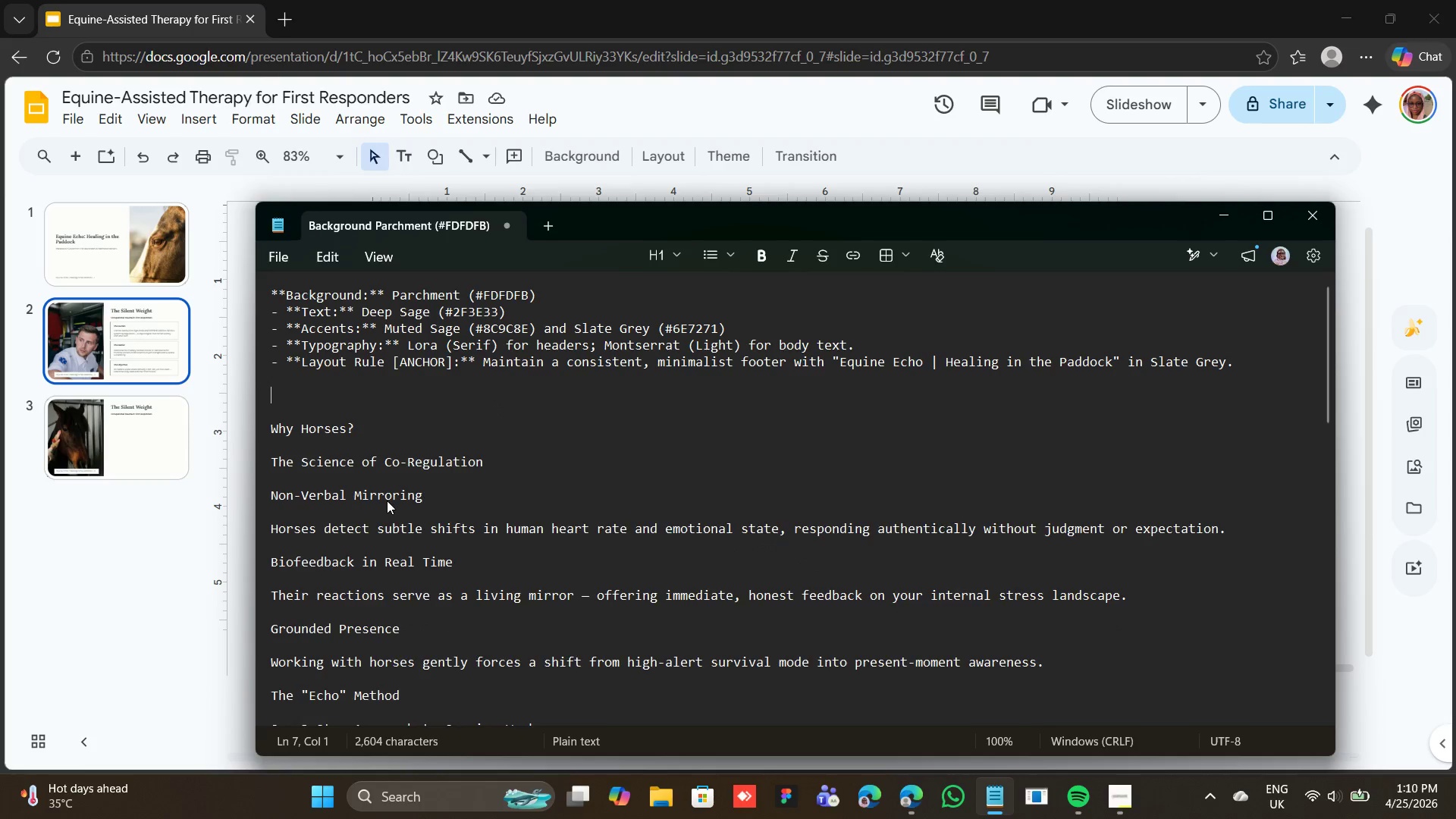 
key(Backspace)
 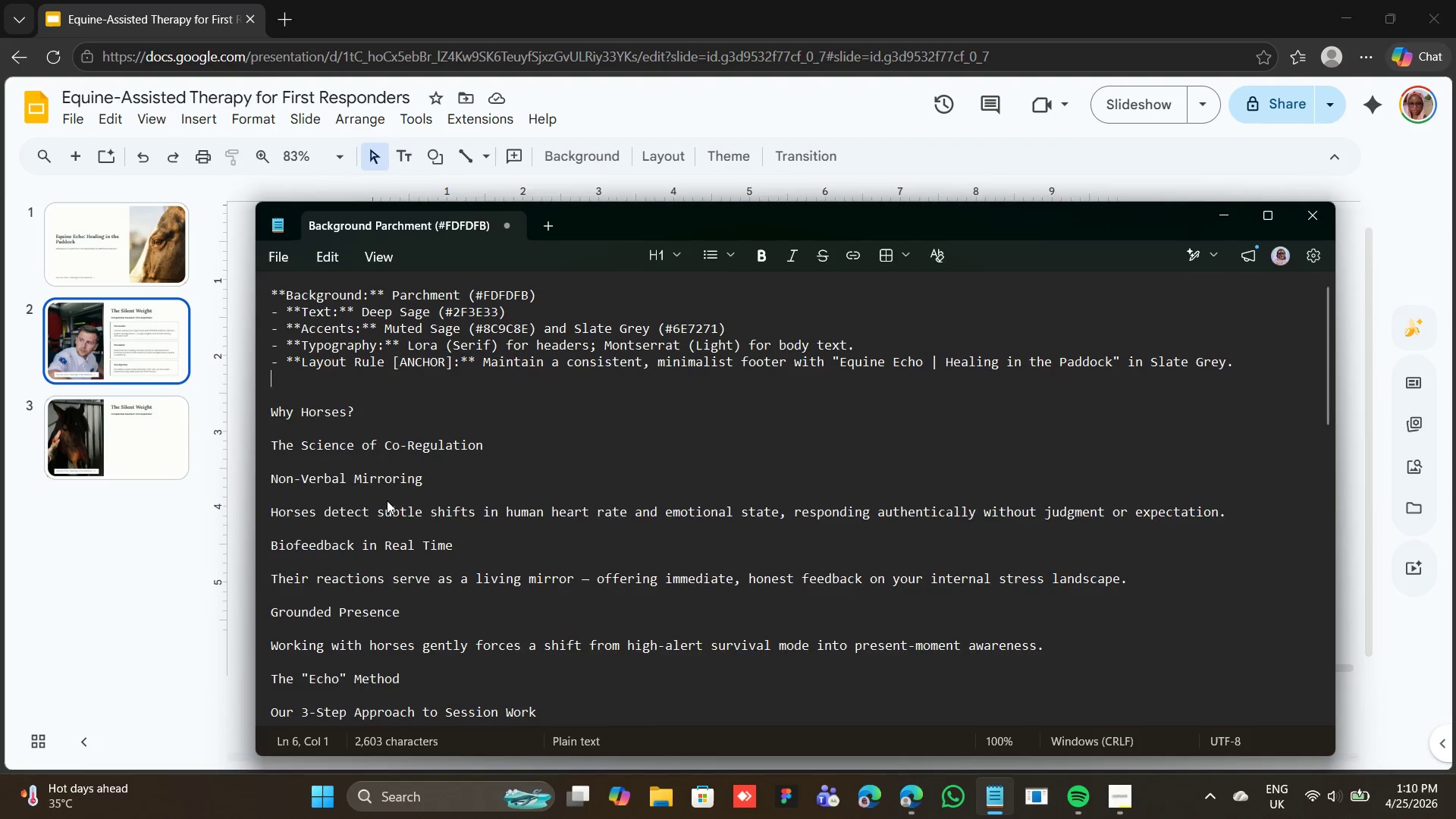 
key(Backspace)
 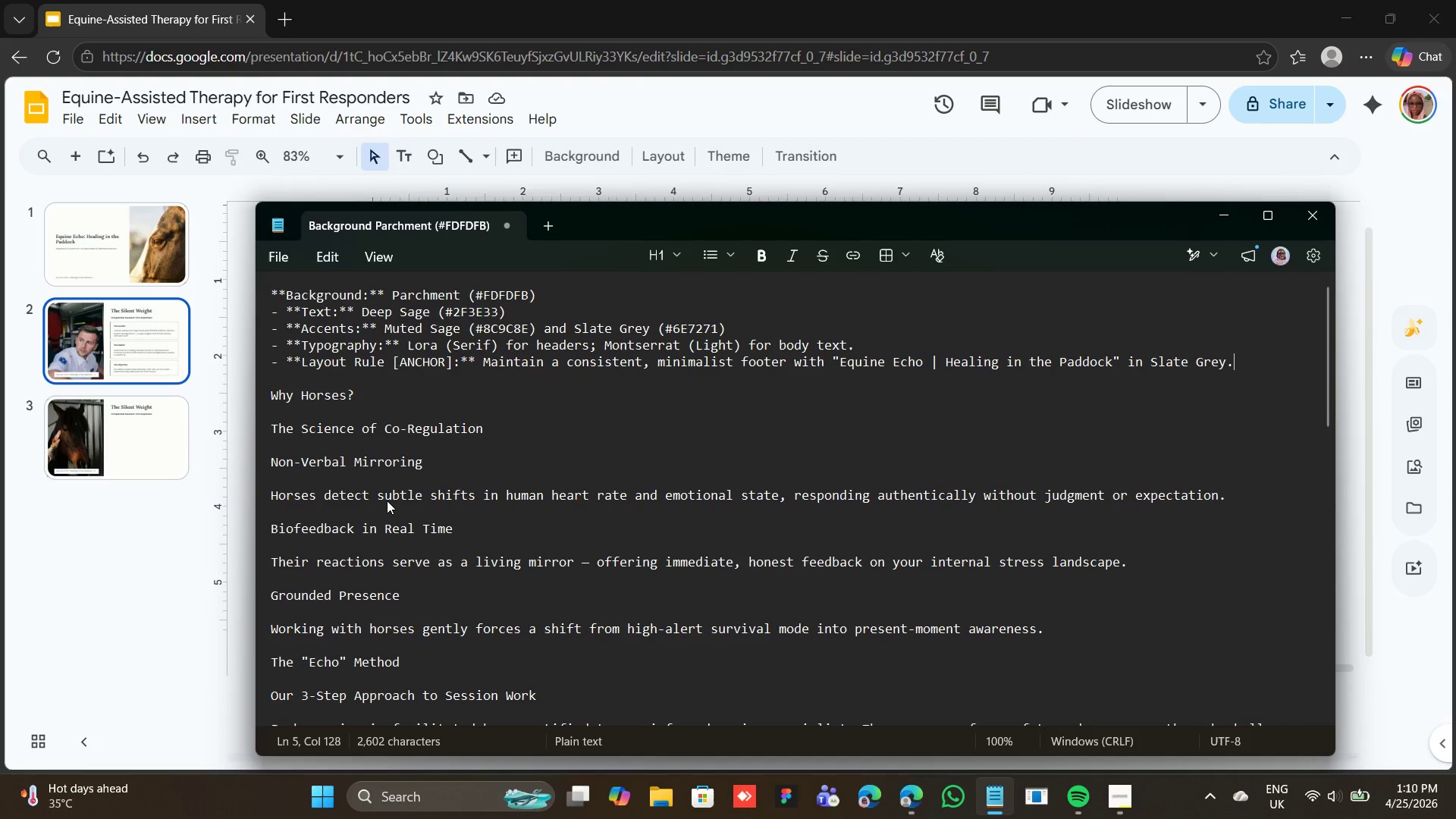 
key(Backspace)
 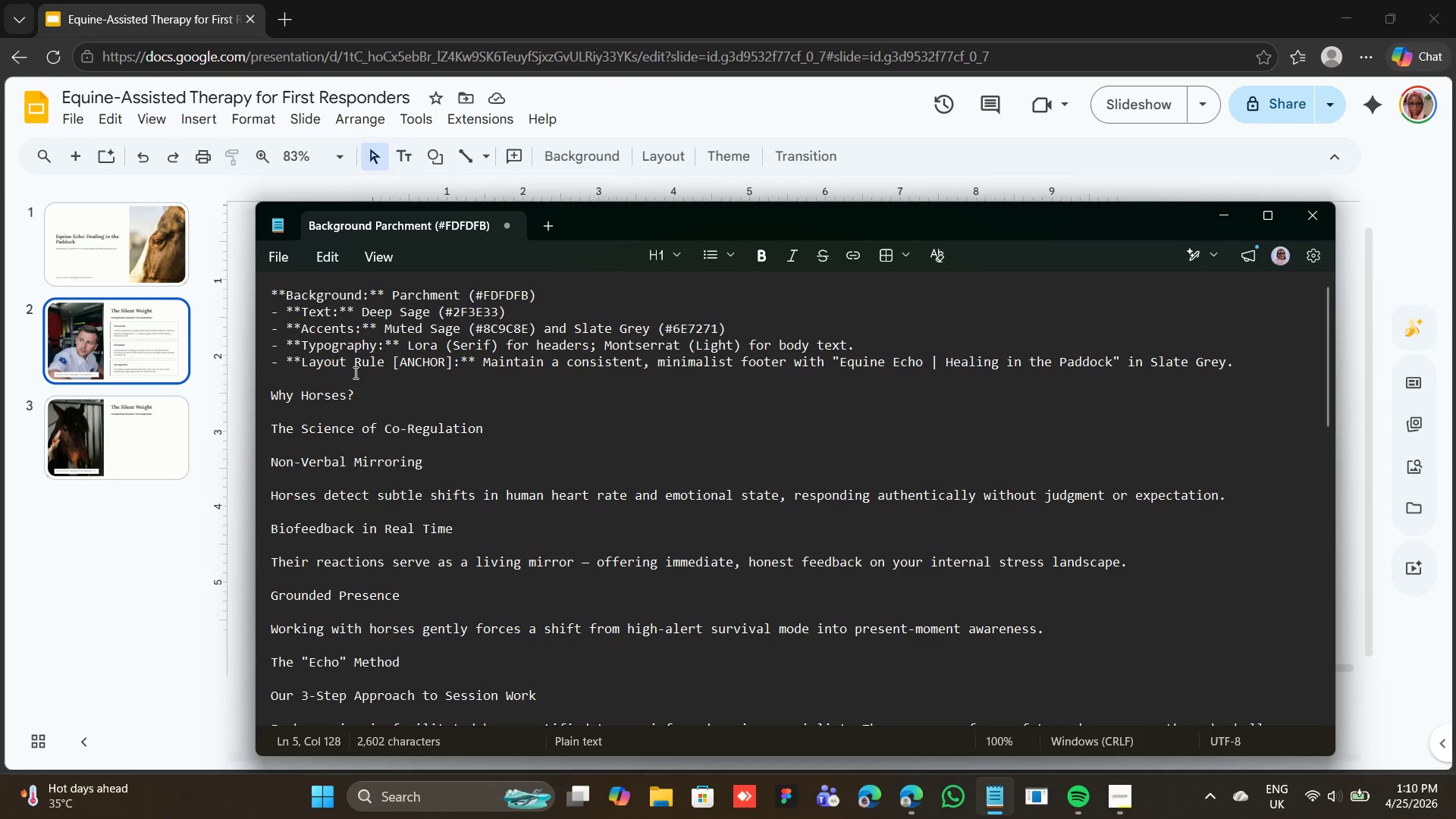 
left_click_drag(start_coordinate=[356, 390], to_coordinate=[271, 398])
 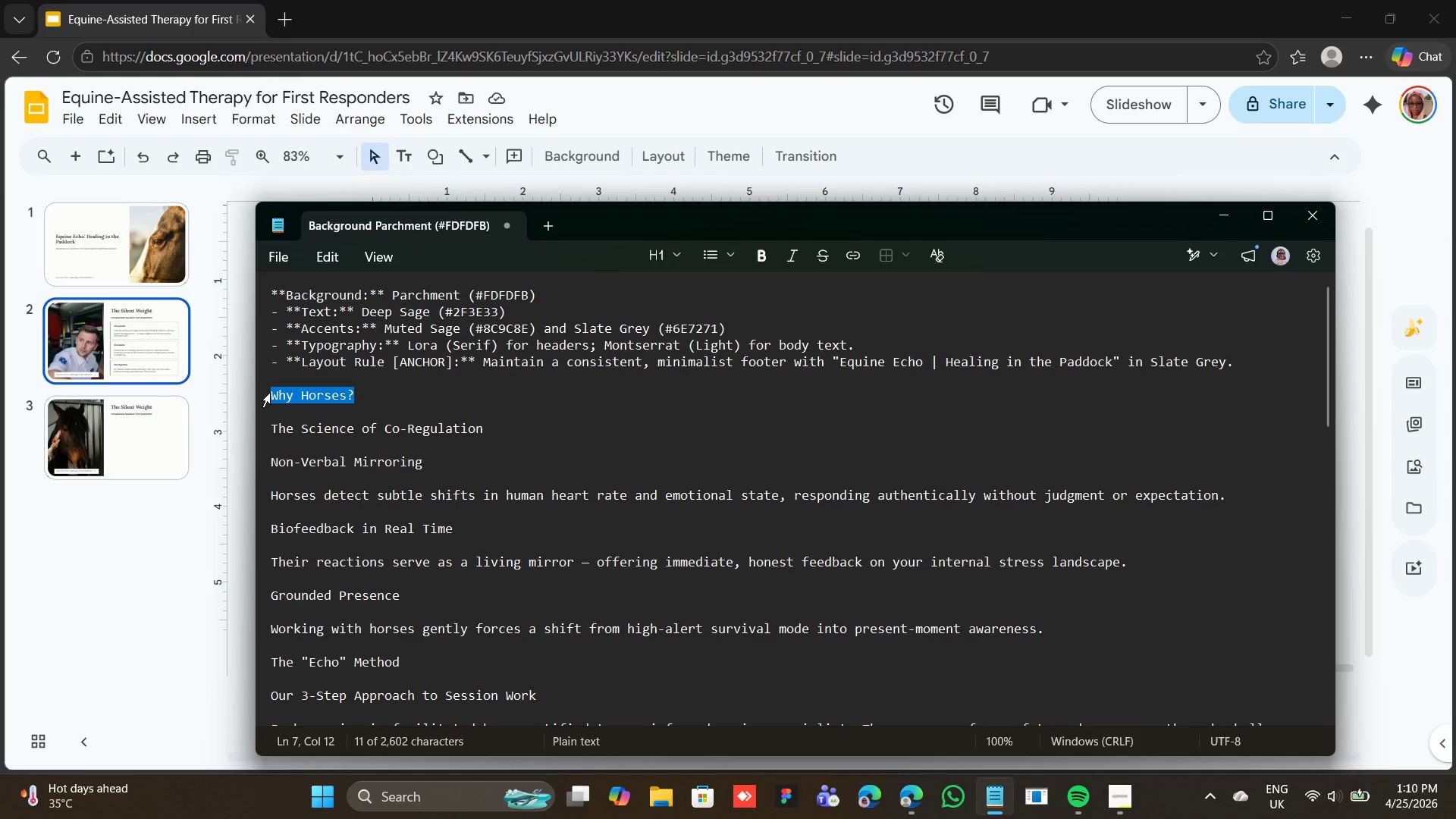 
right_click([270, 393])
 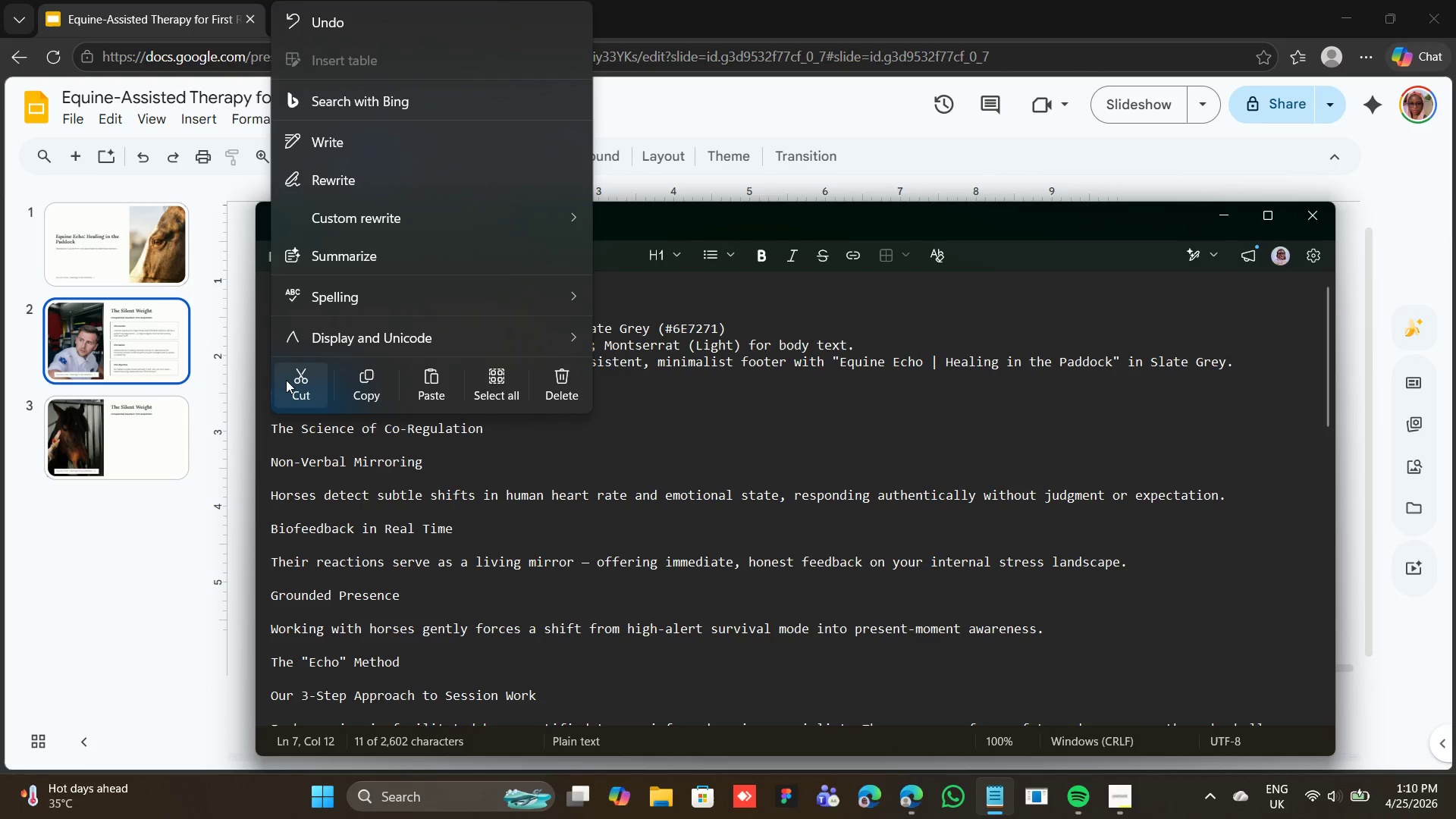 
left_click([286, 378])
 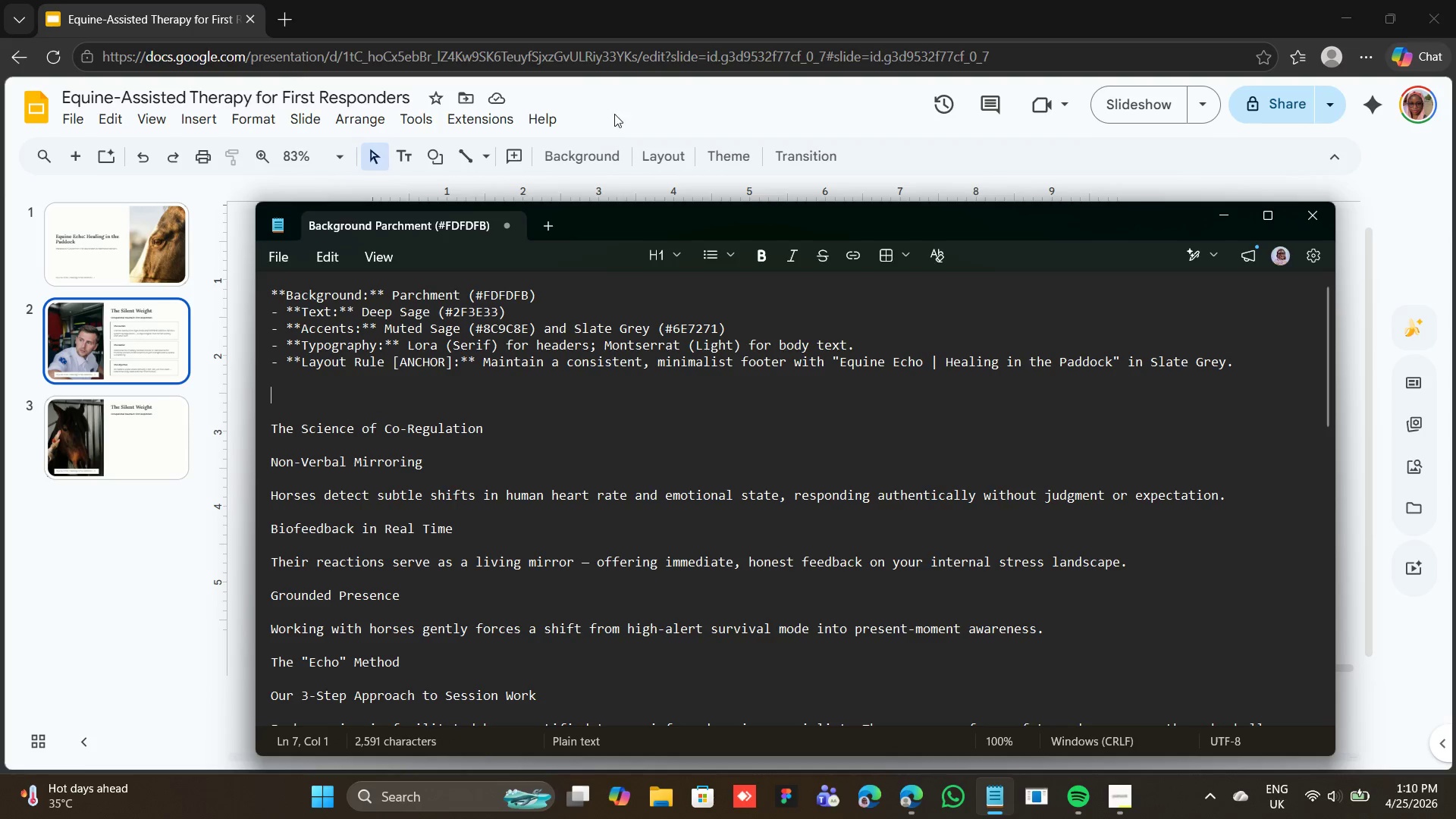 
left_click([621, 110])
 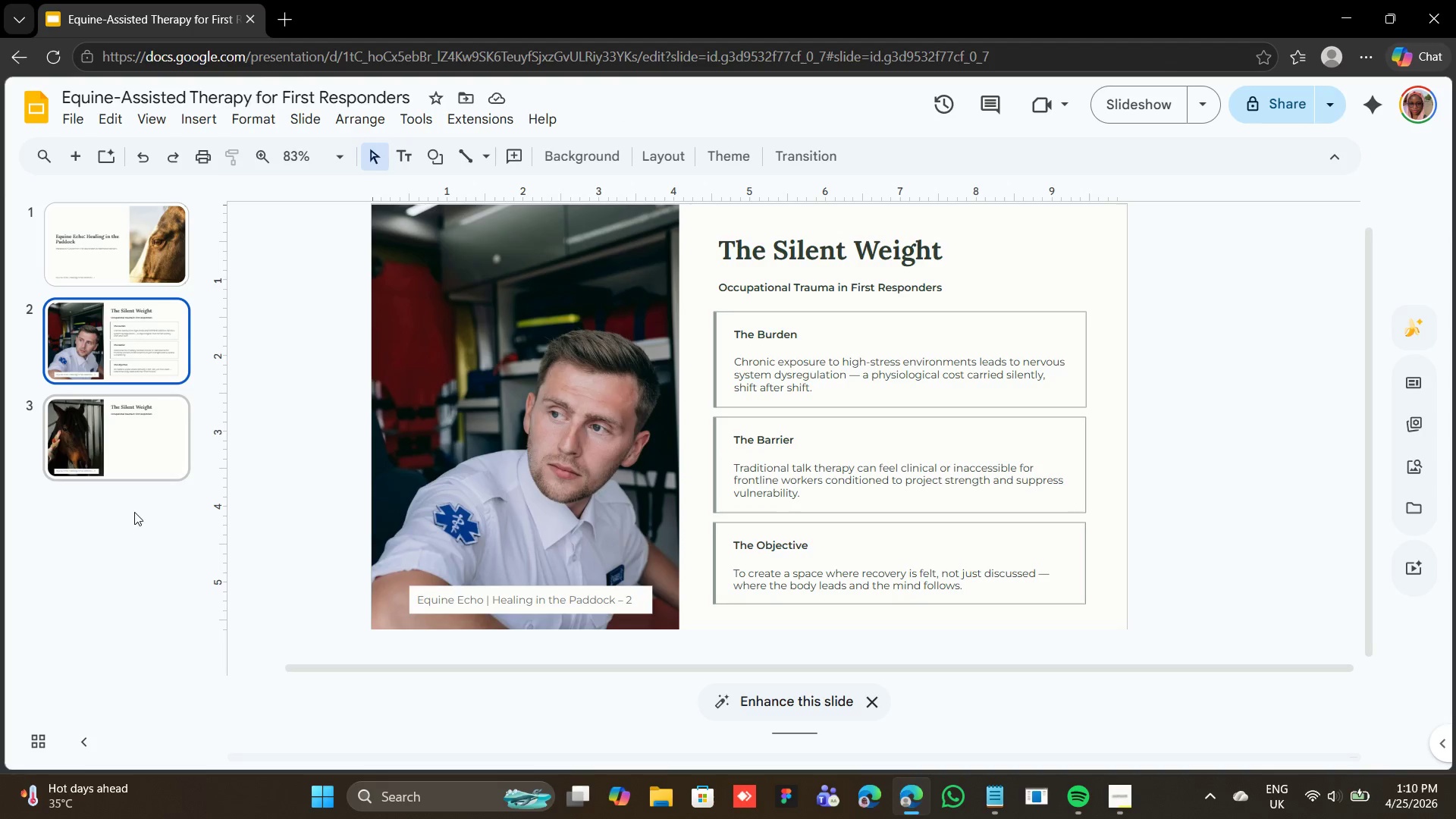 
left_click([136, 453])
 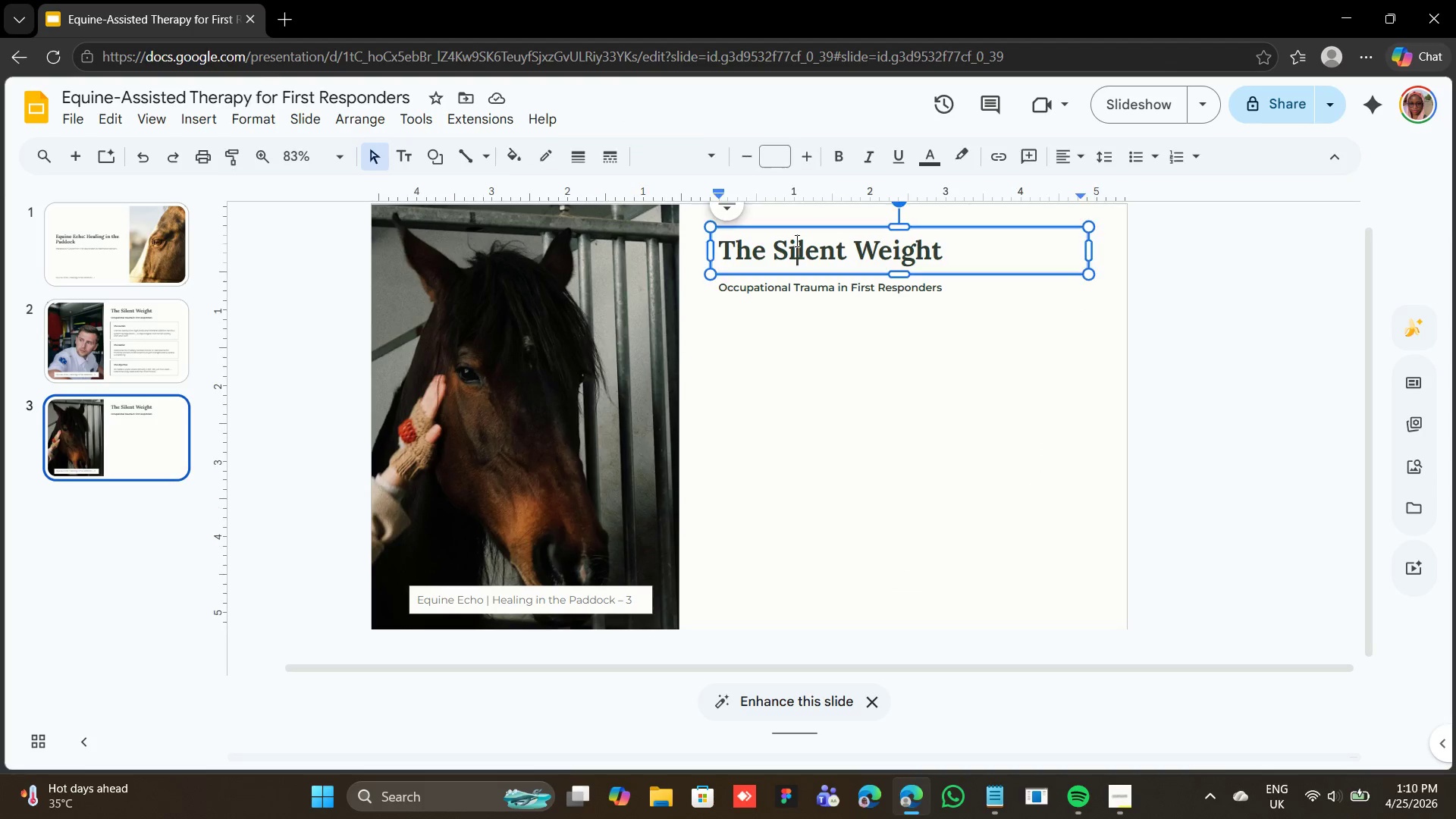 
double_click([795, 240])
 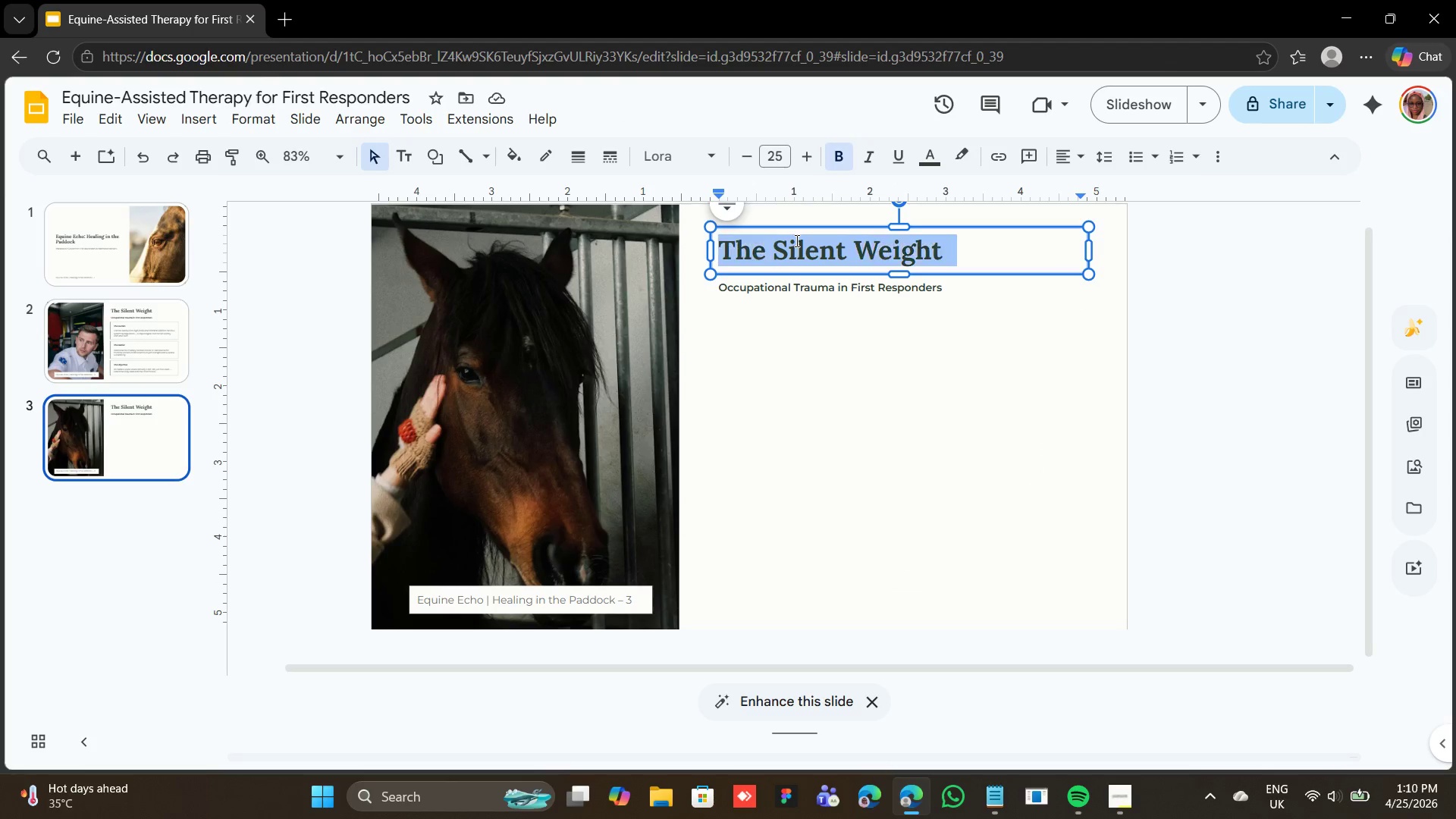 
triple_click([795, 240])
 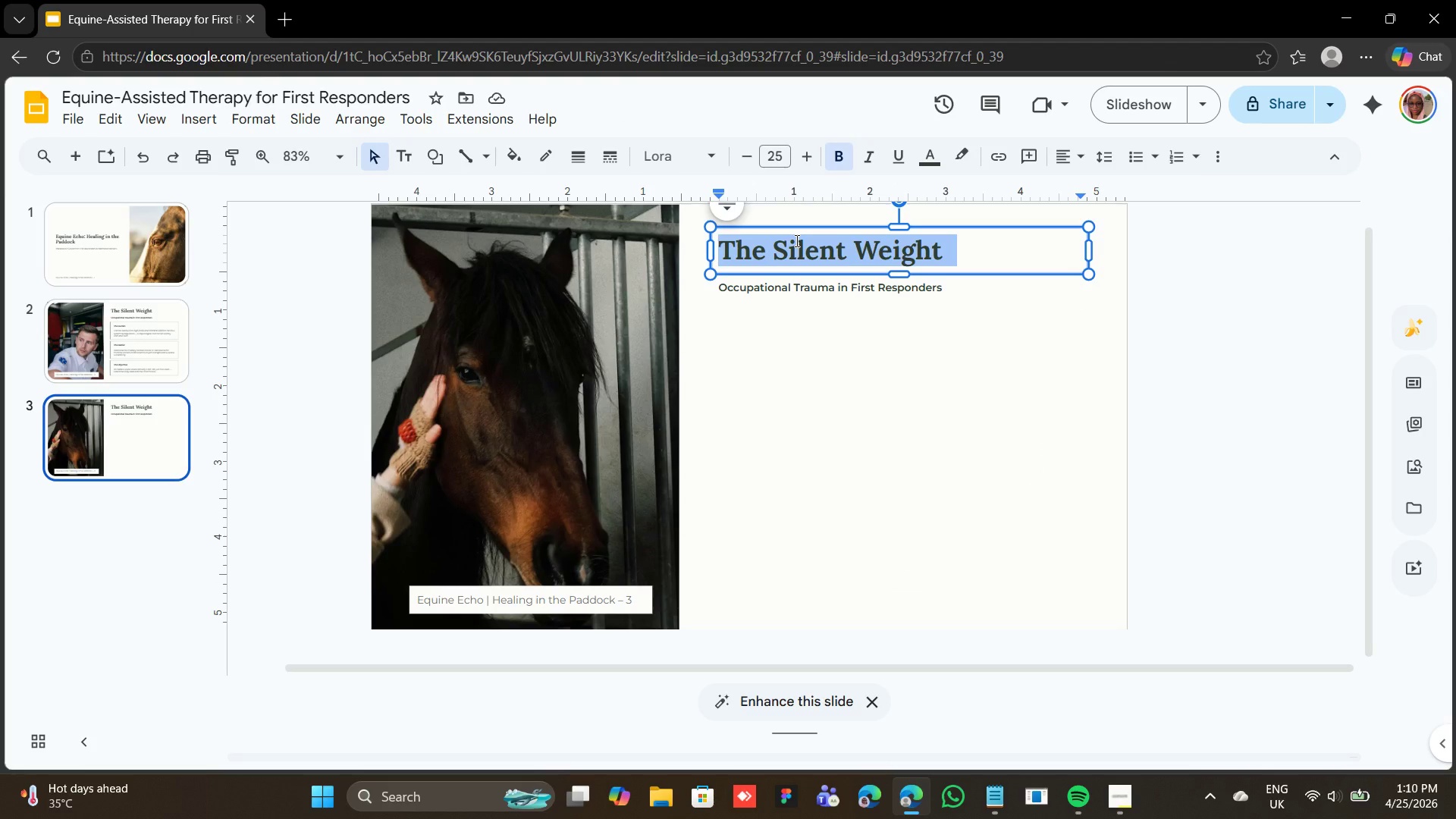 
right_click([795, 240])
 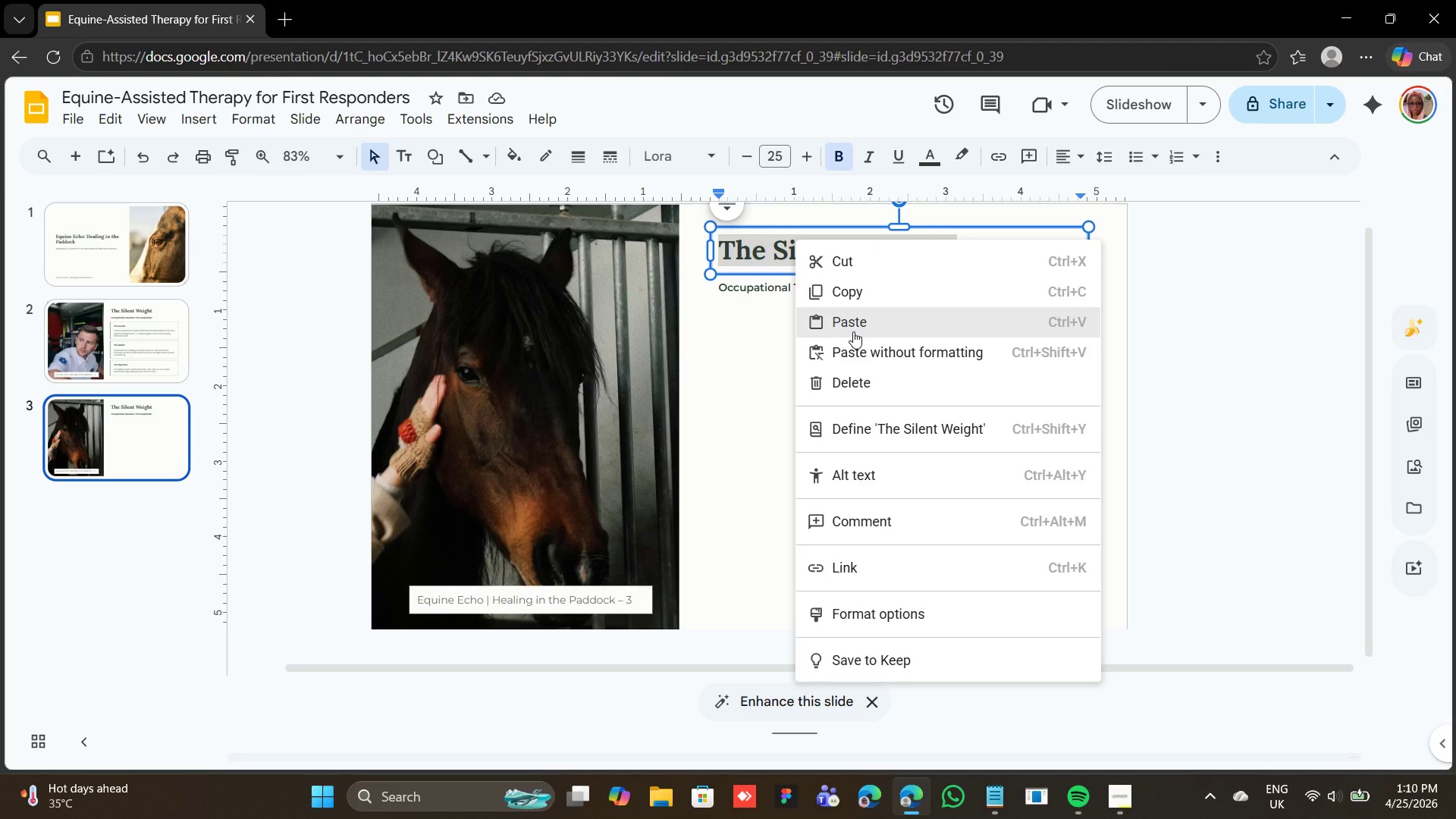 
left_click([855, 329])
 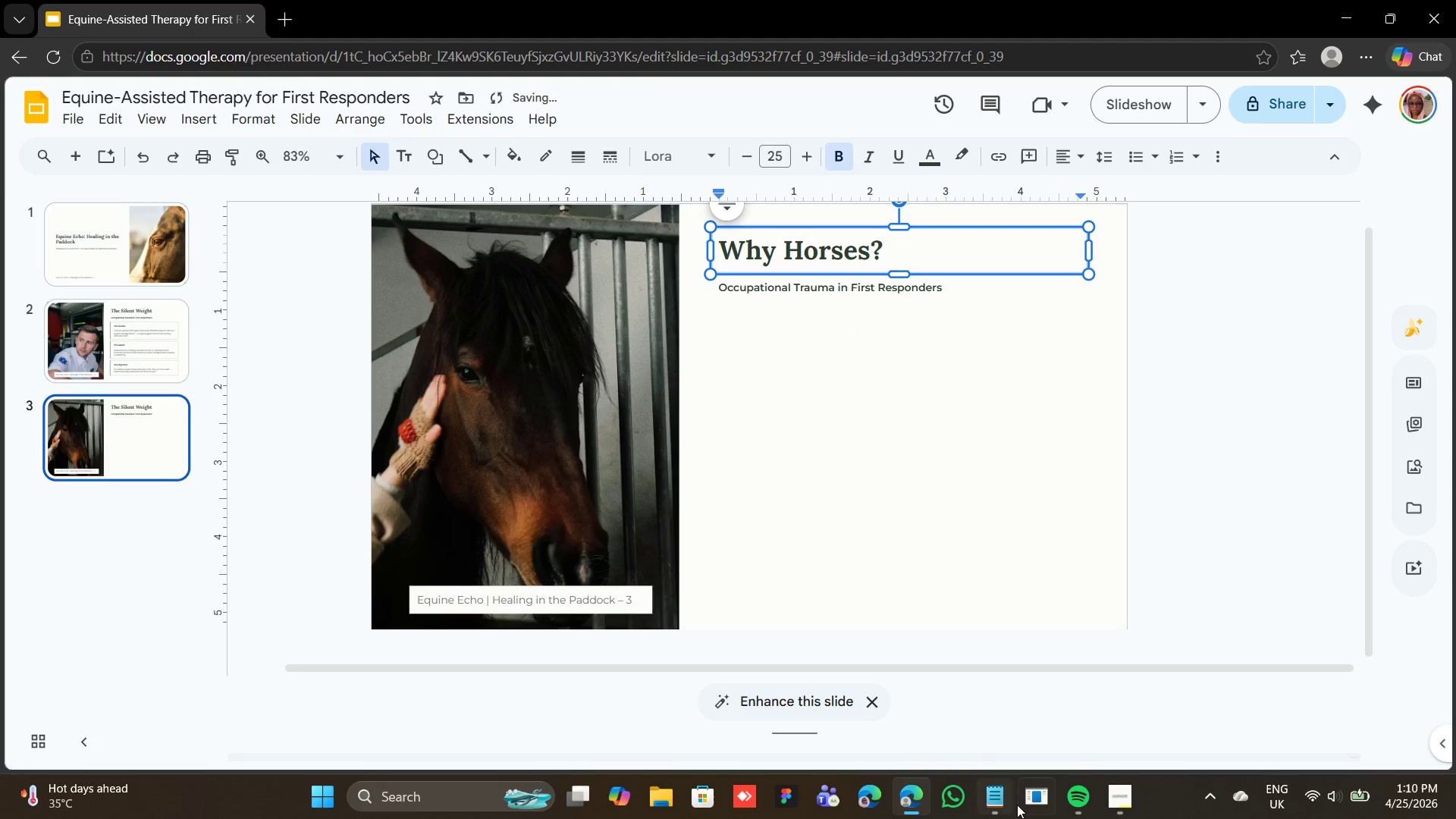 
left_click([1006, 810])
 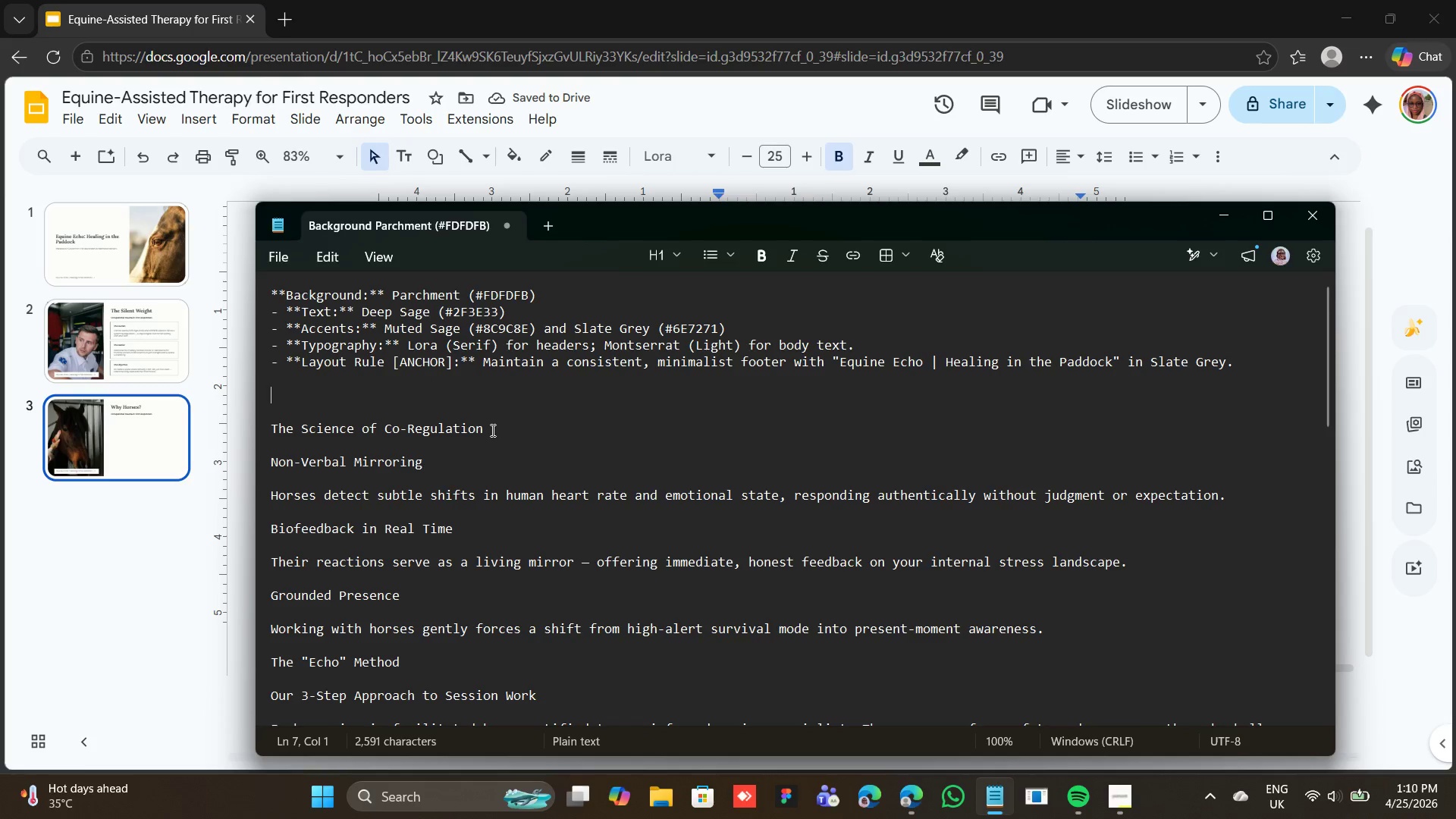 
left_click_drag(start_coordinate=[485, 429], to_coordinate=[268, 434])
 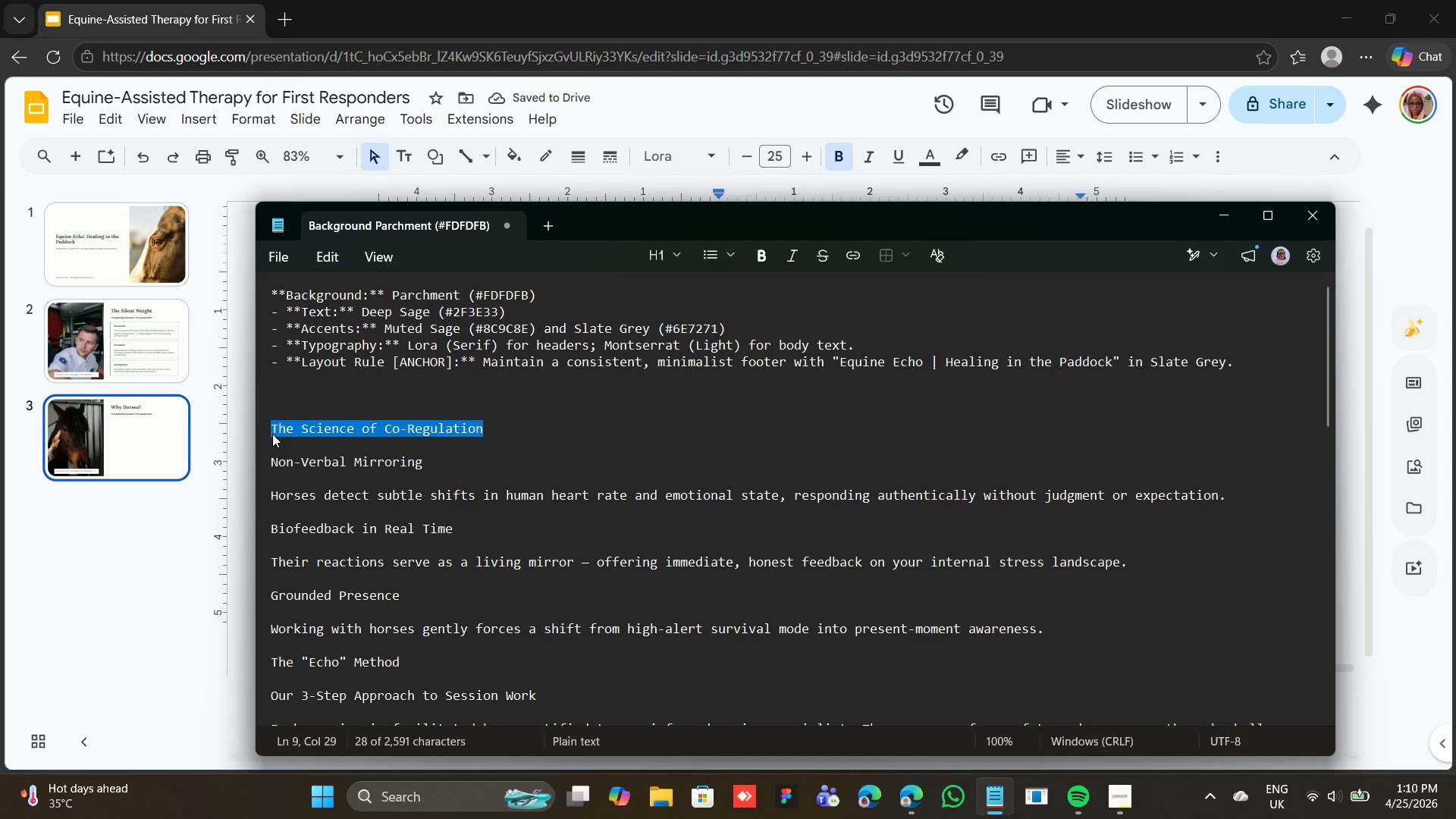 
right_click([272, 434])
 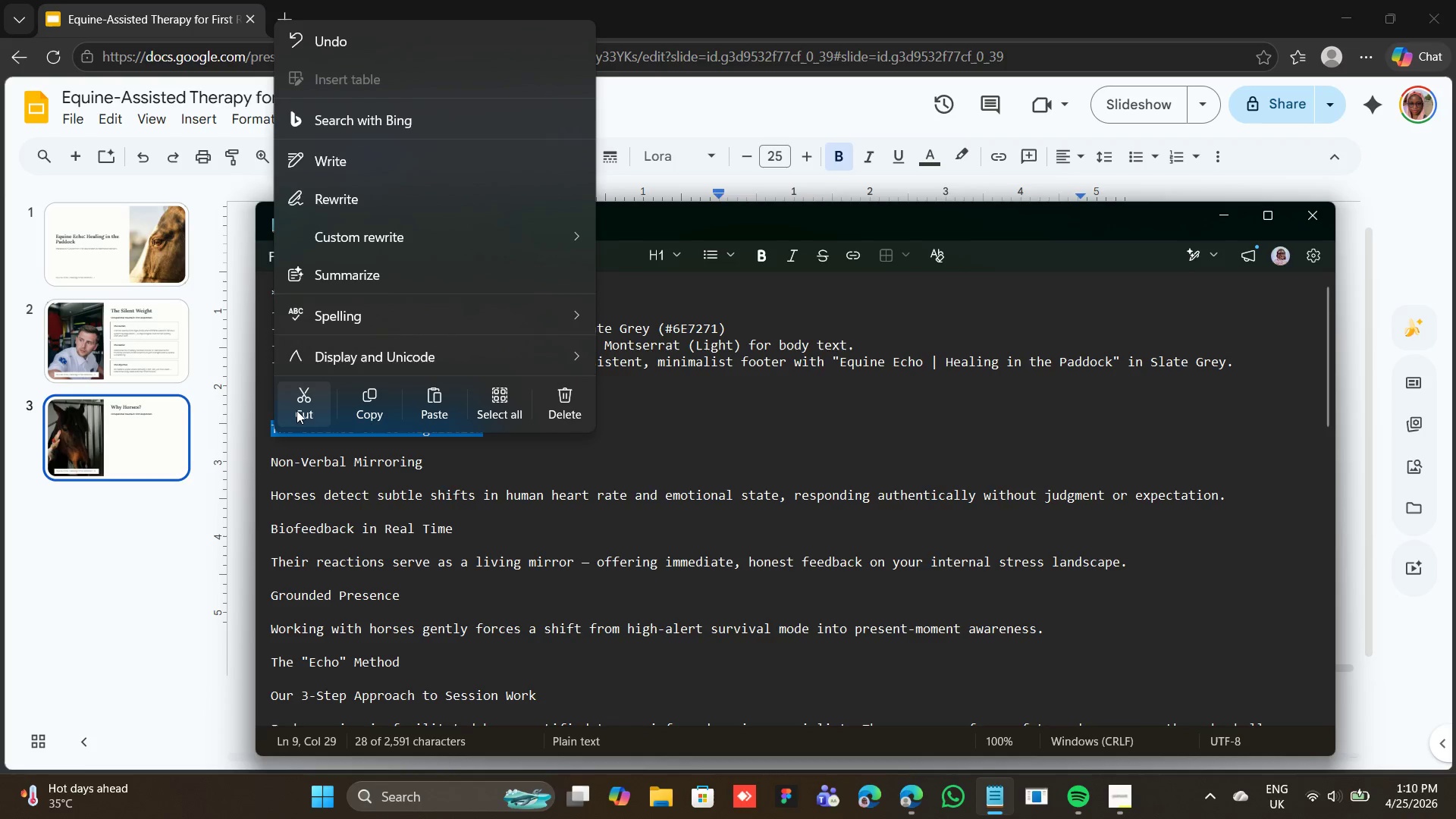 
left_click([297, 410])
 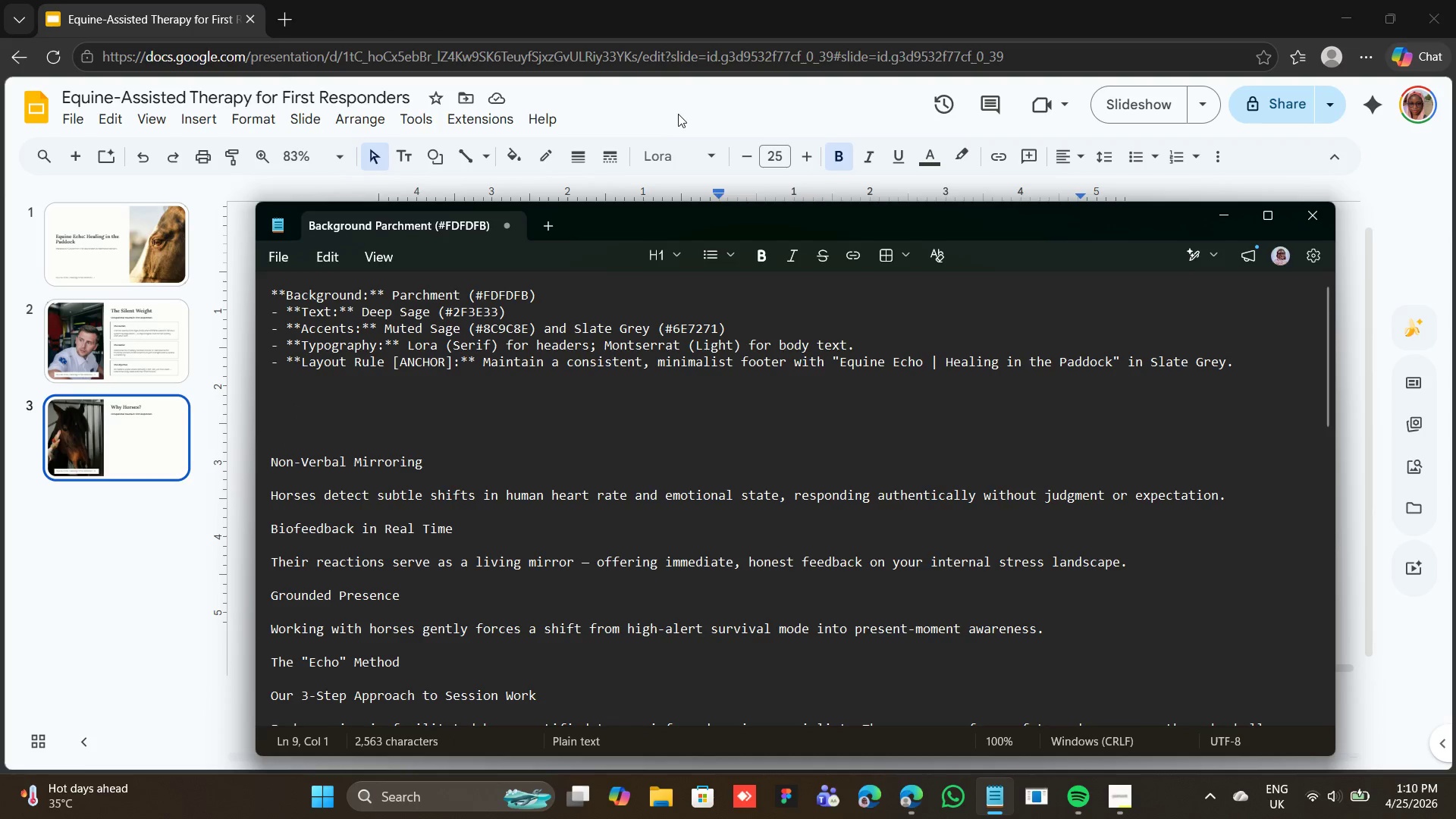 
left_click([679, 111])
 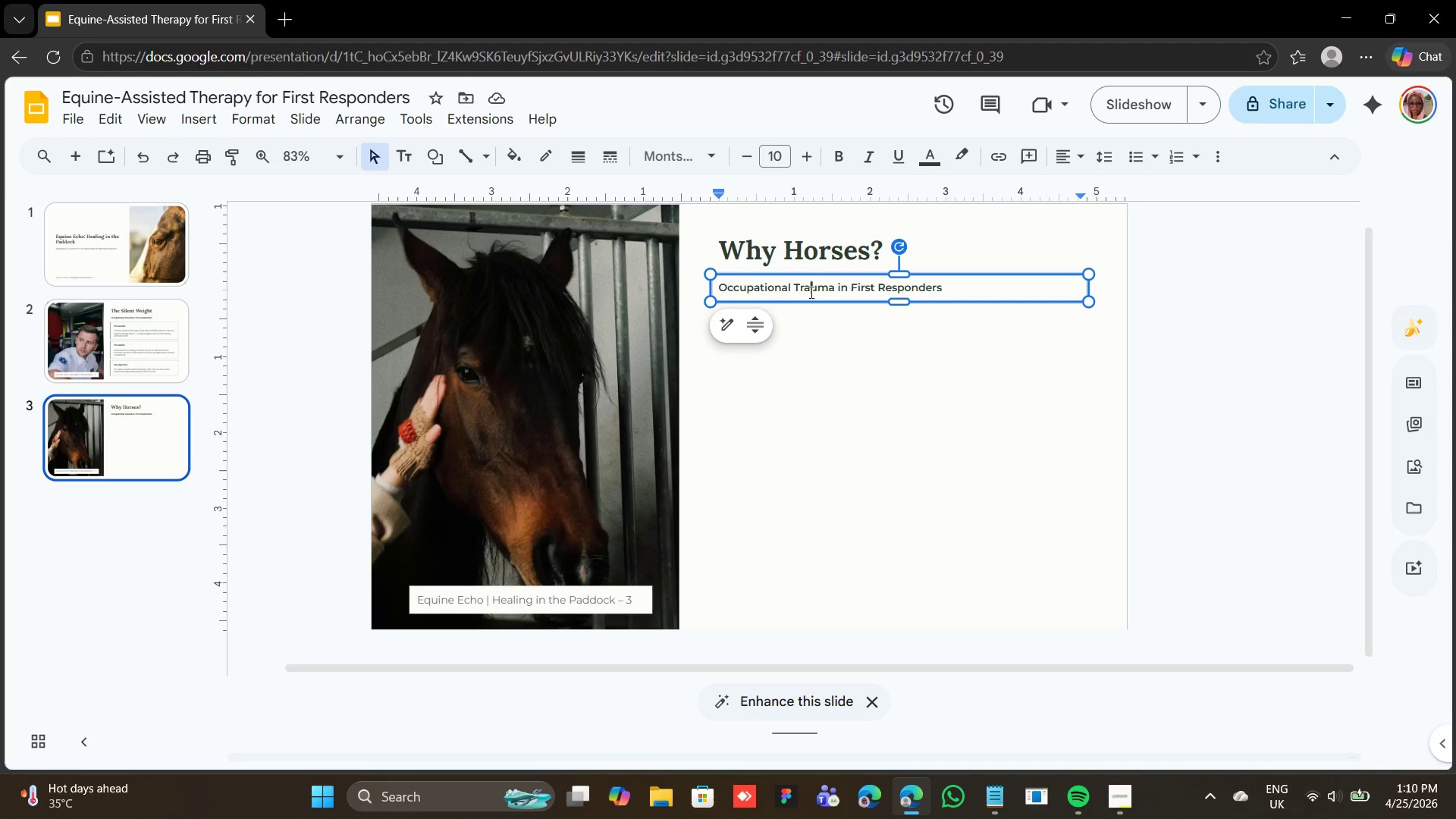 
double_click([810, 292])
 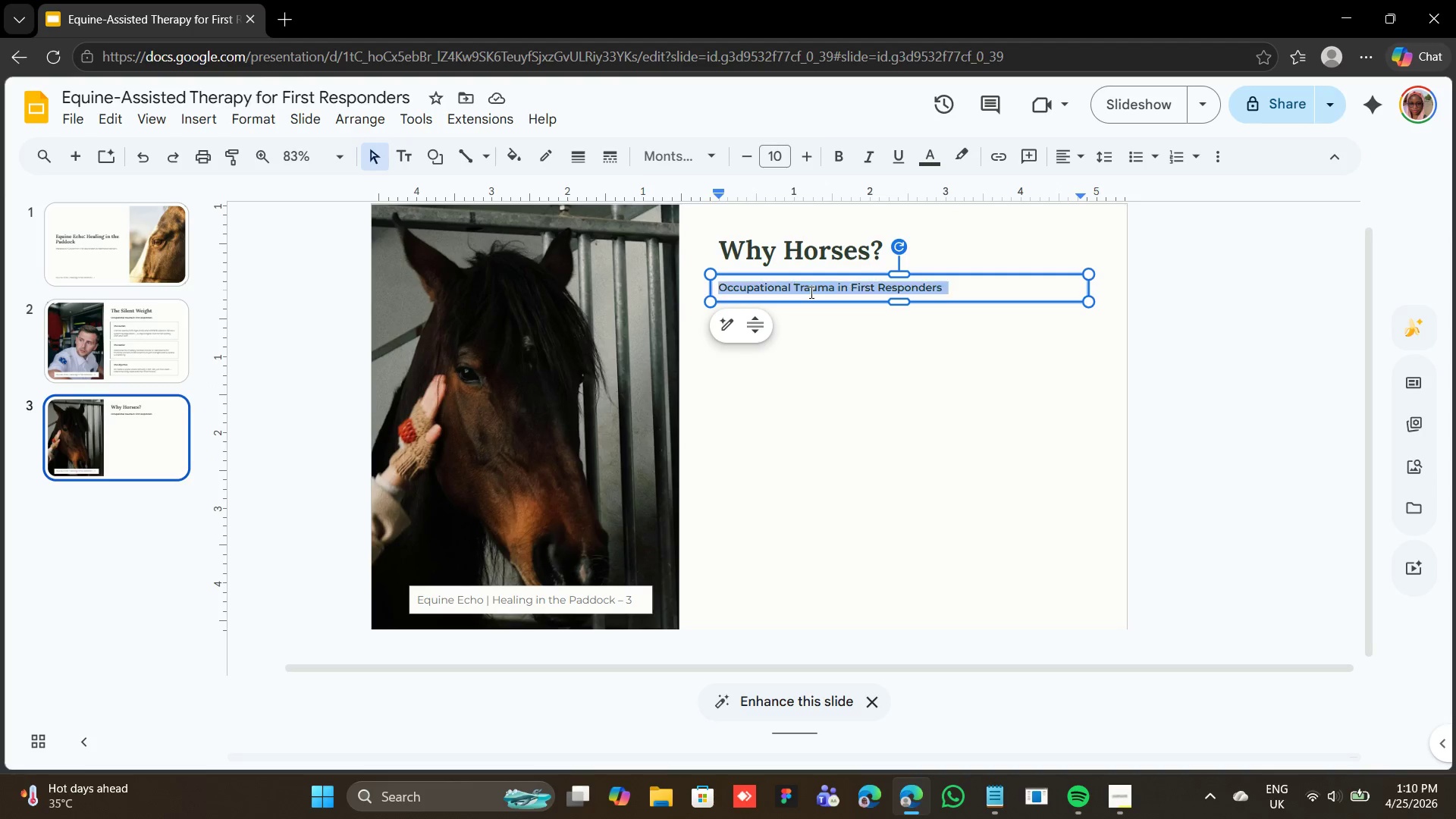 
triple_click([810, 292])
 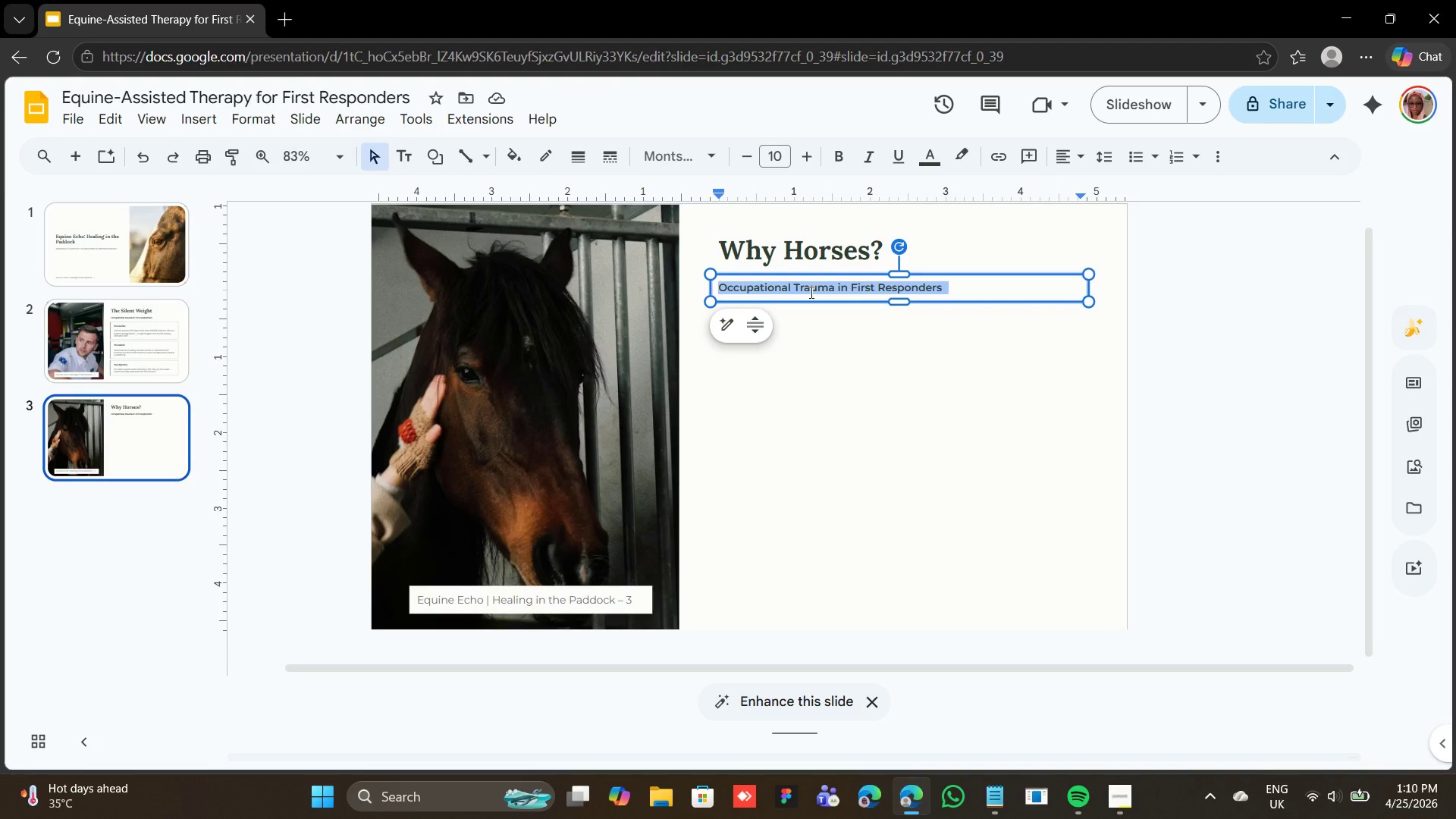 
right_click([810, 292])
 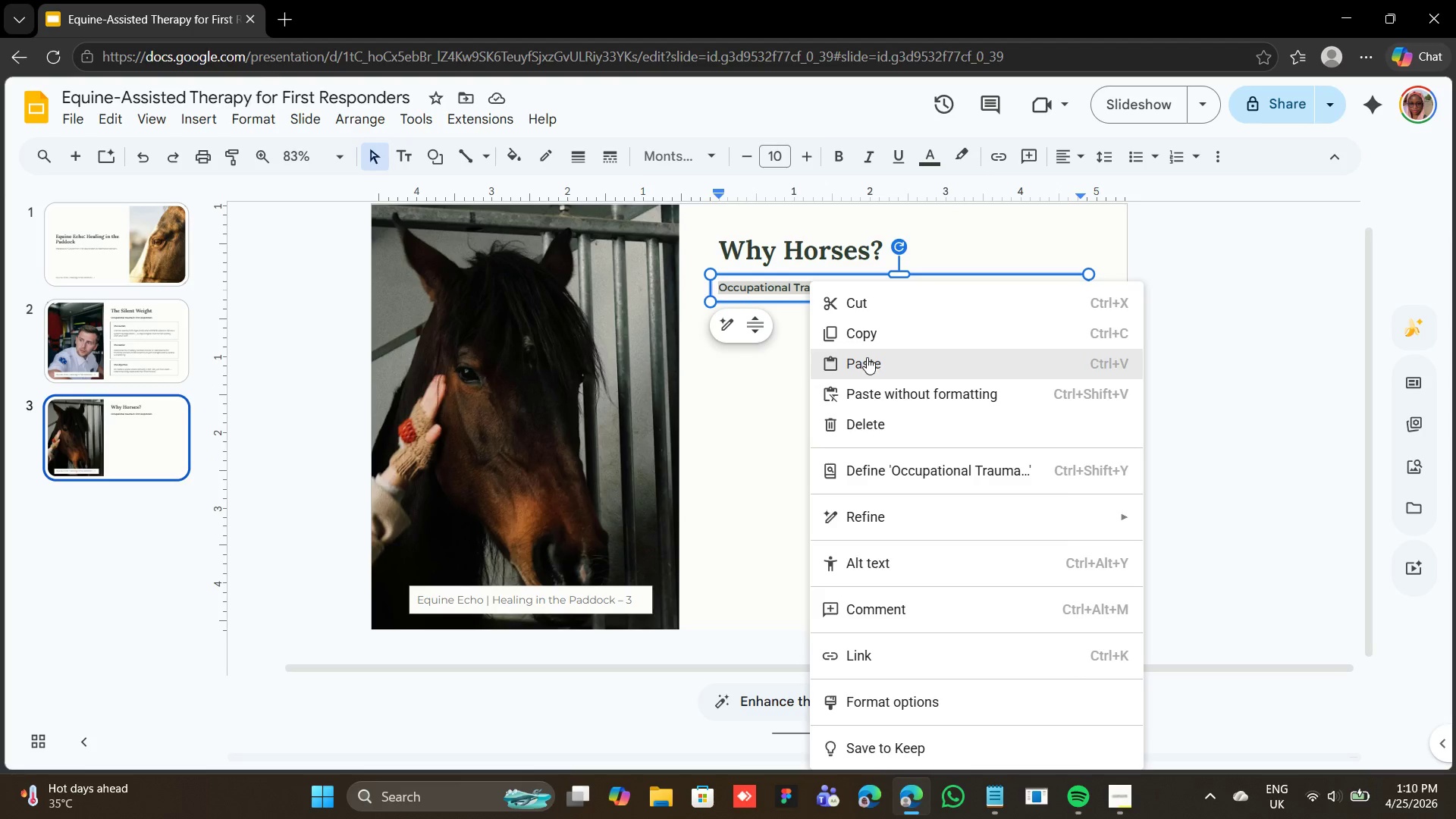 
left_click([867, 357])
 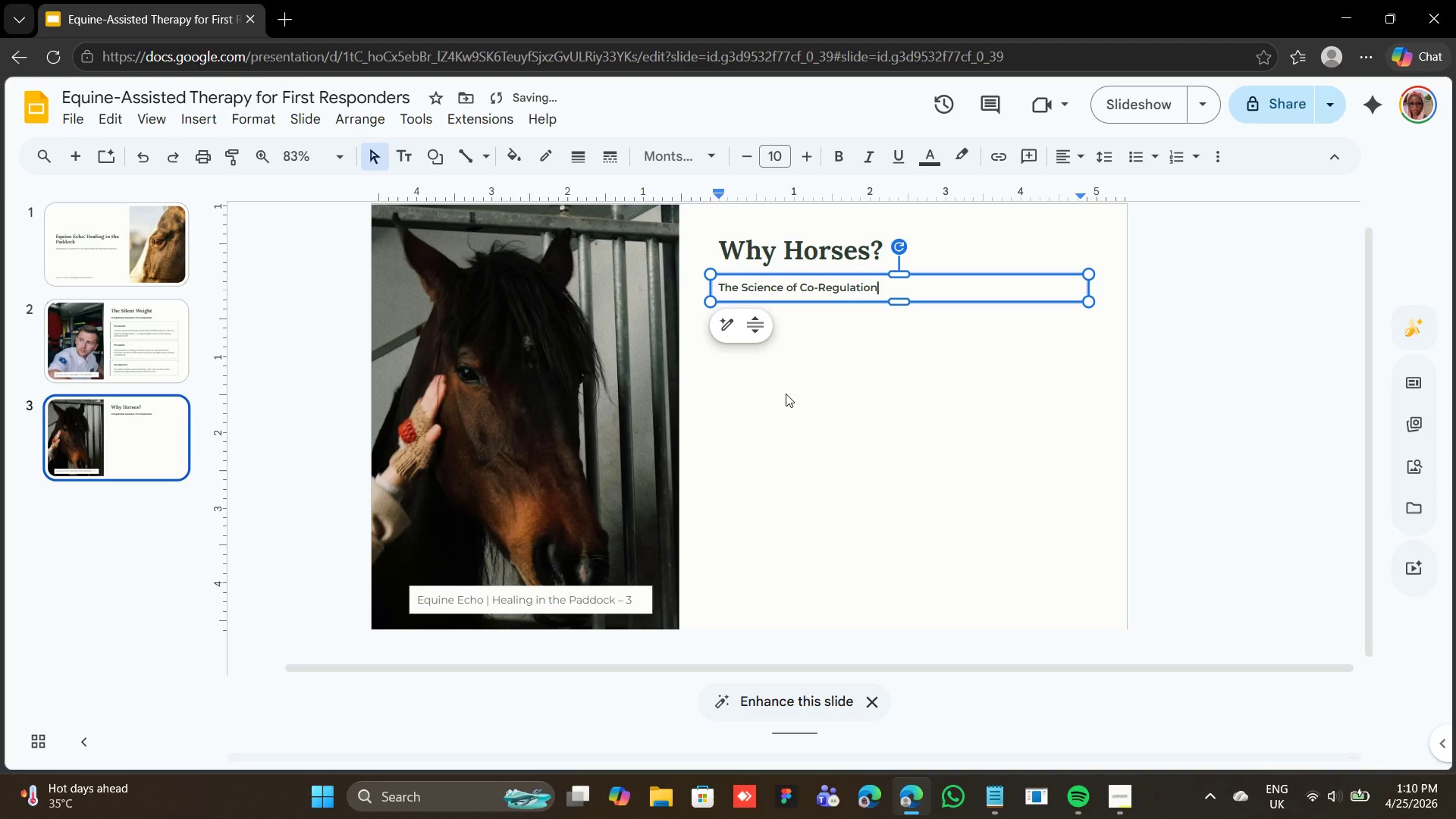 
left_click([786, 394])
 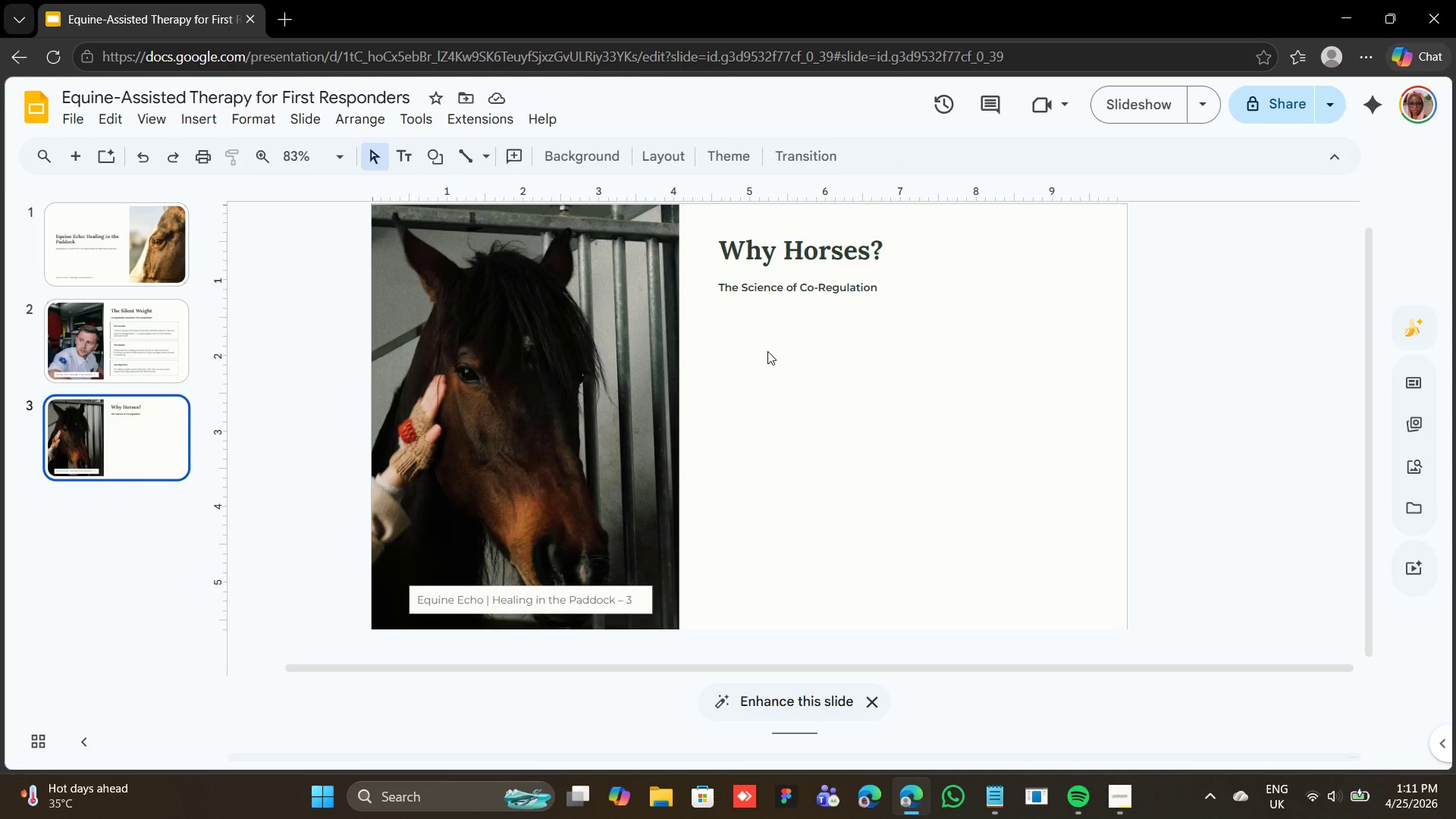 
wait(6.78)
 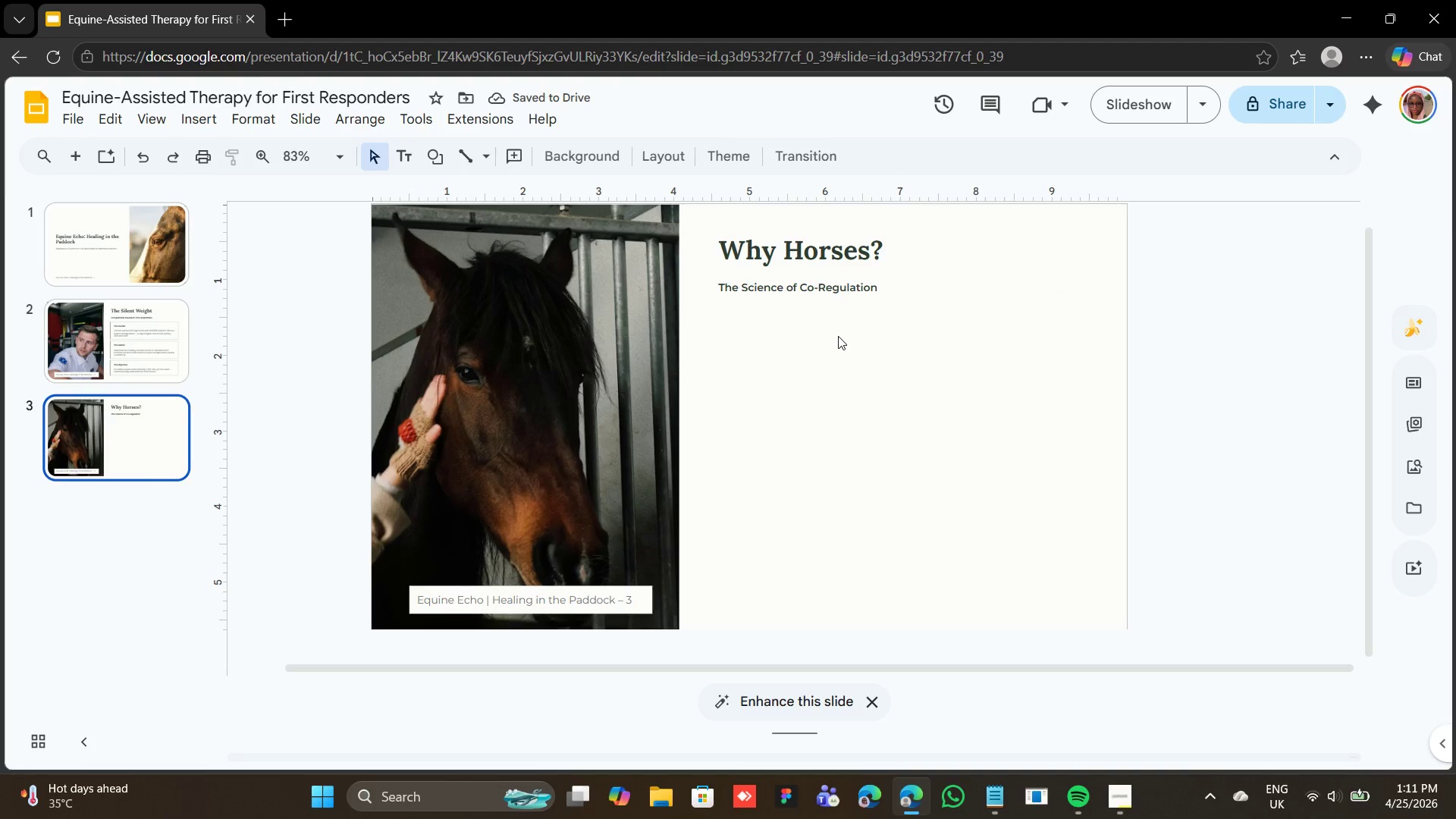 
mouse_move([498, 184])
 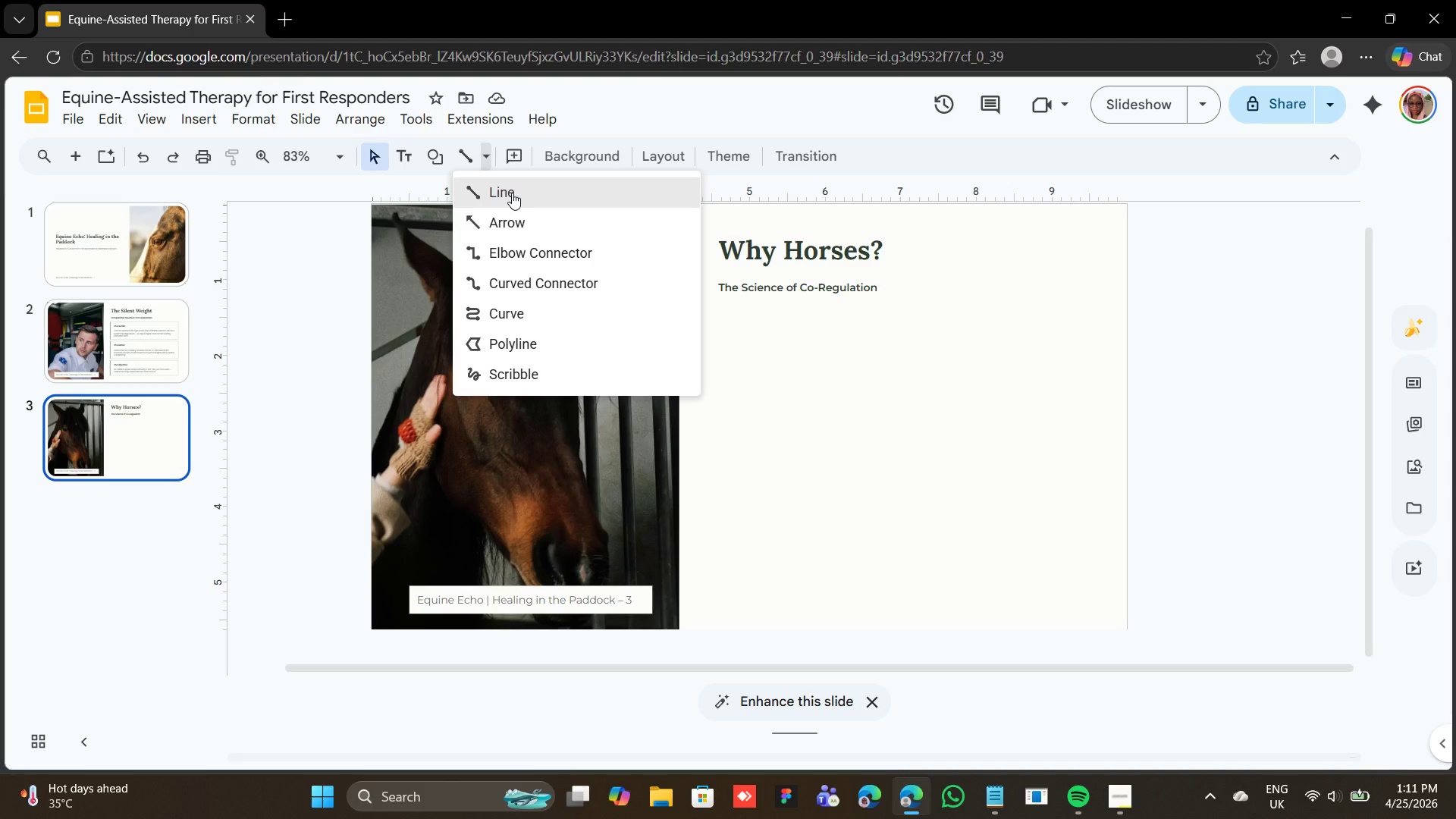 
wait(7.96)
 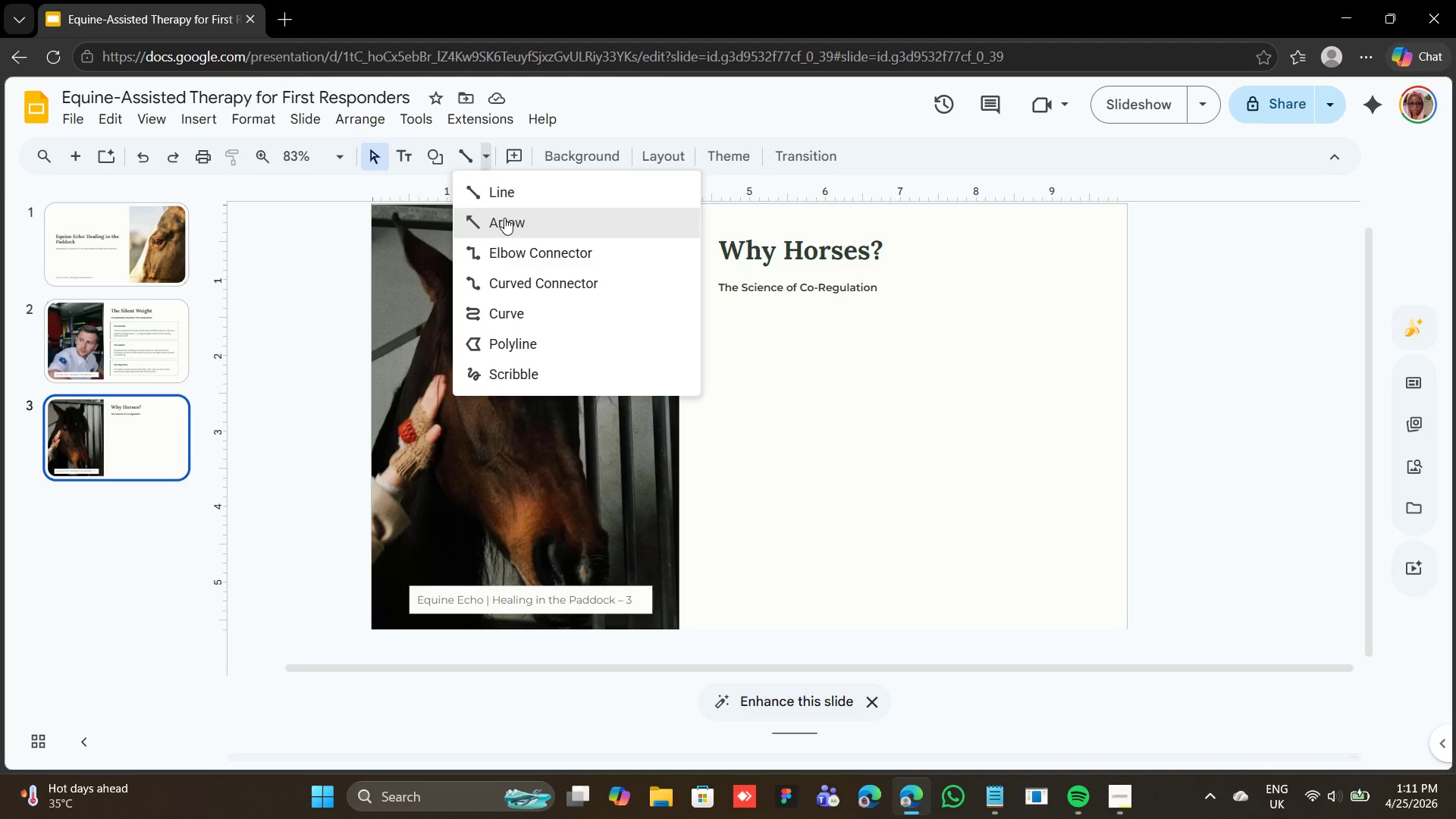 
left_click([522, 186])
 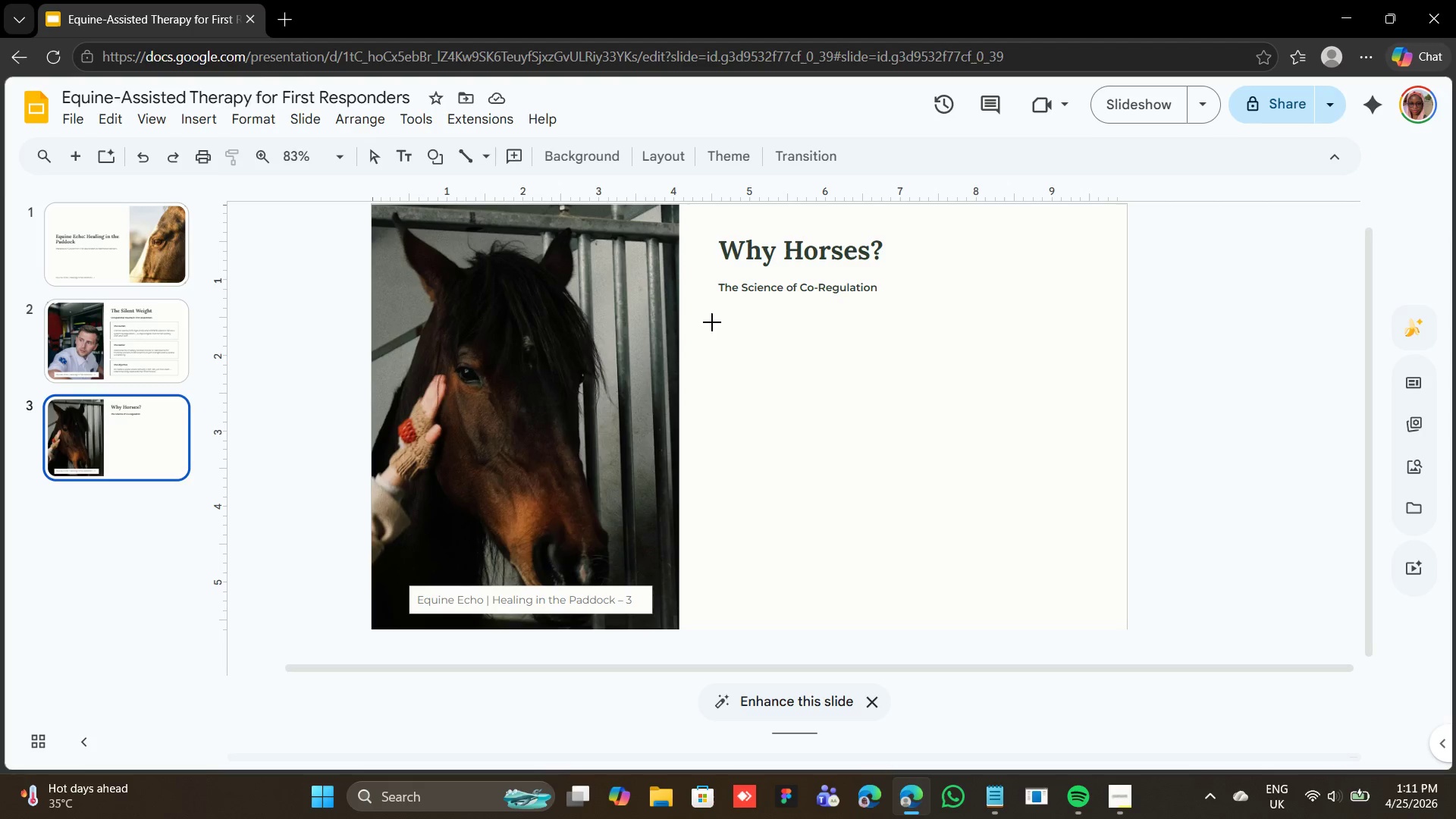 
hold_key(key=ShiftLeft, duration=2.33)
left_click_drag(start_coordinate=[724, 325], to_coordinate=[765, 325])
 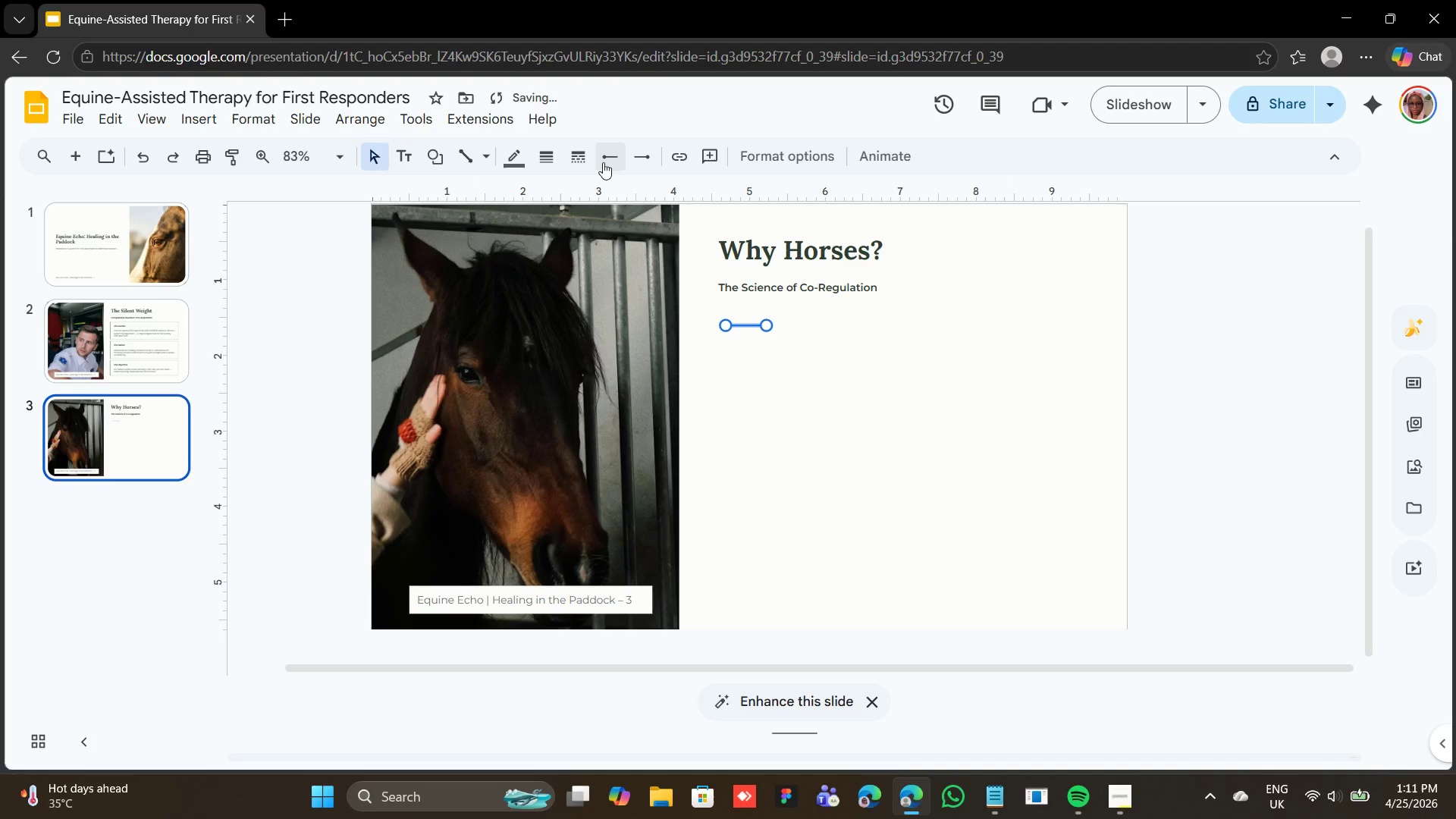 
left_click([539, 155])
 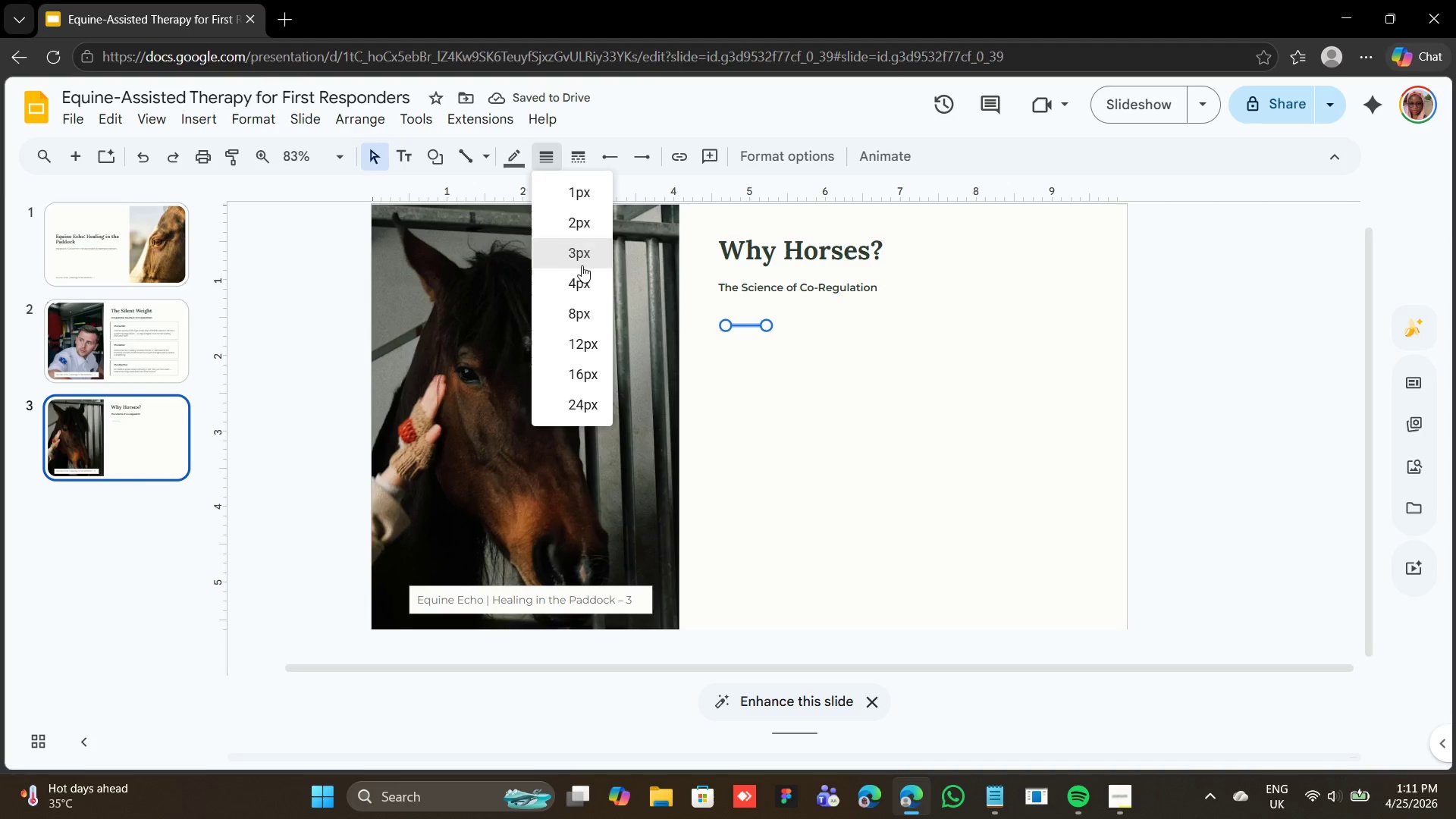 
left_click([582, 276])
 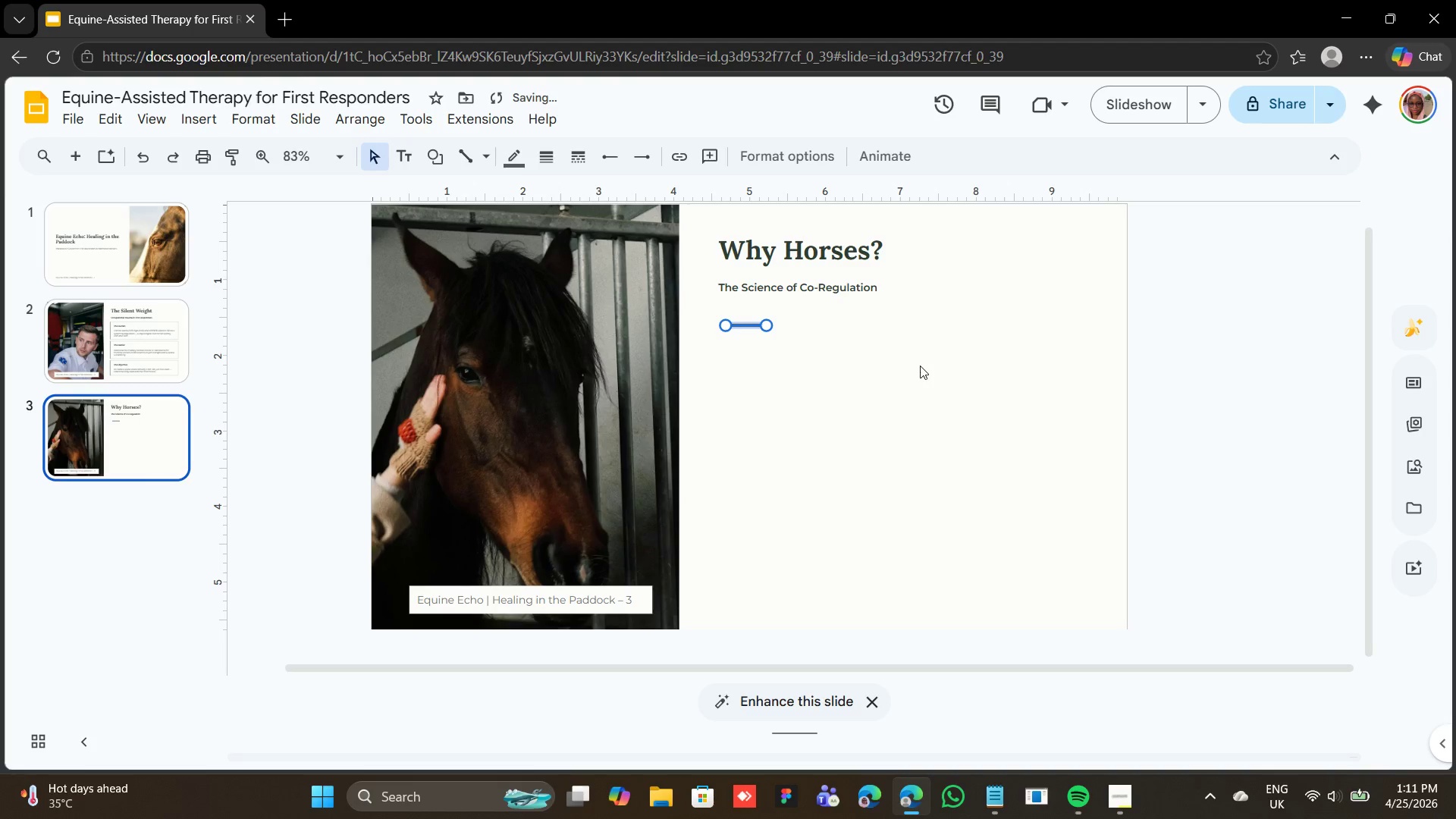 
left_click([912, 363])
 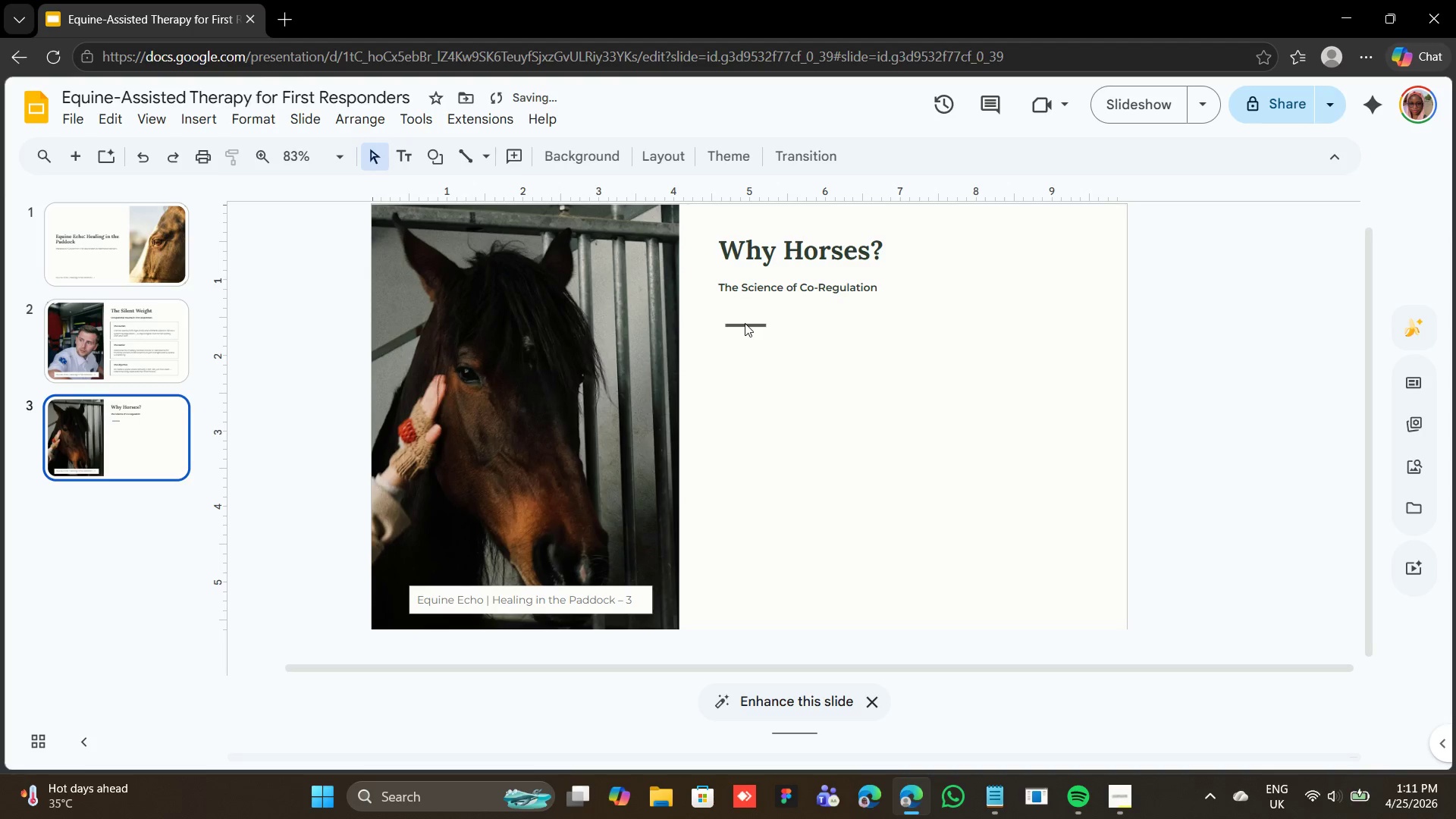 
left_click([745, 323])
 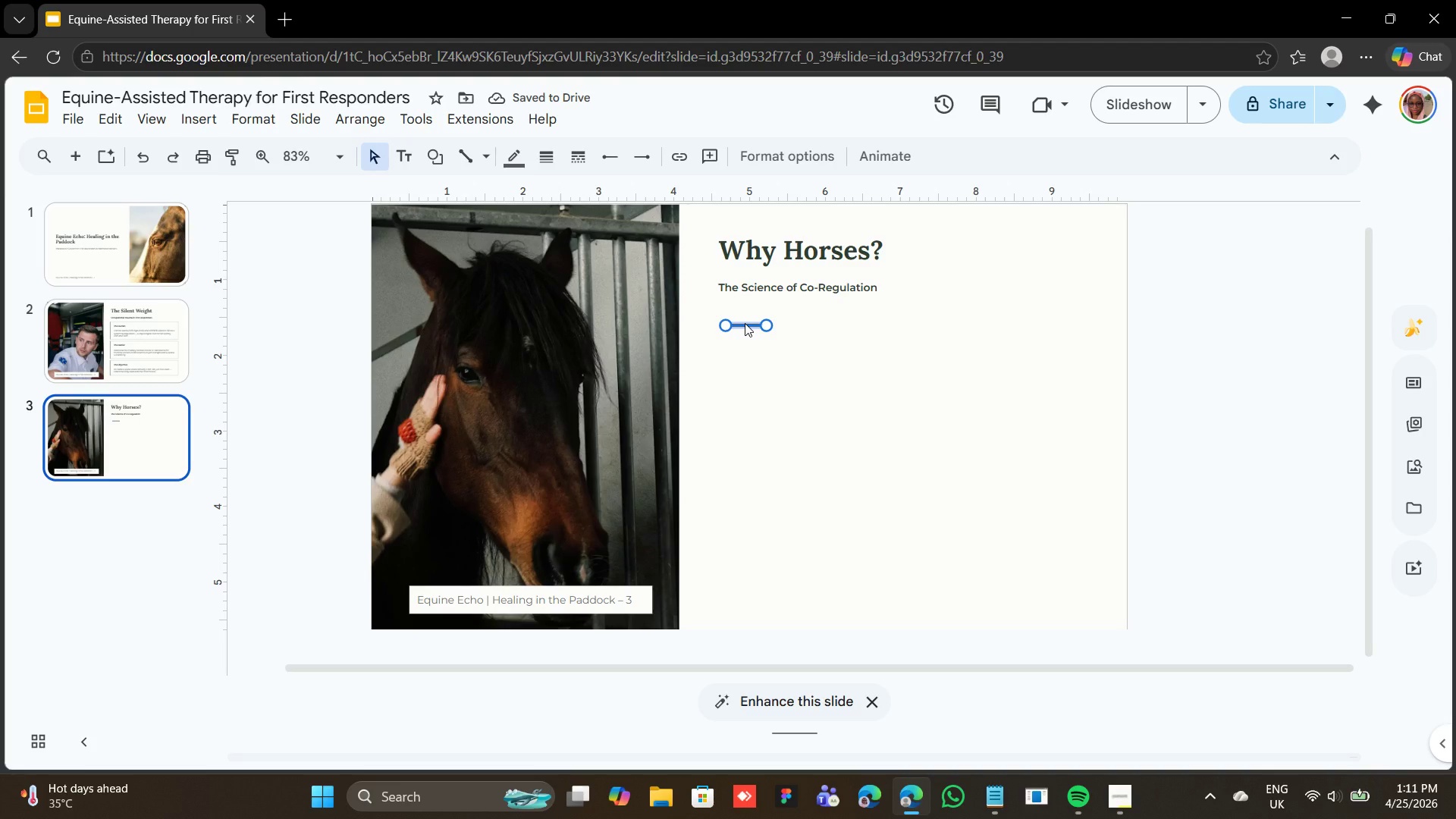 
key(Backspace)
 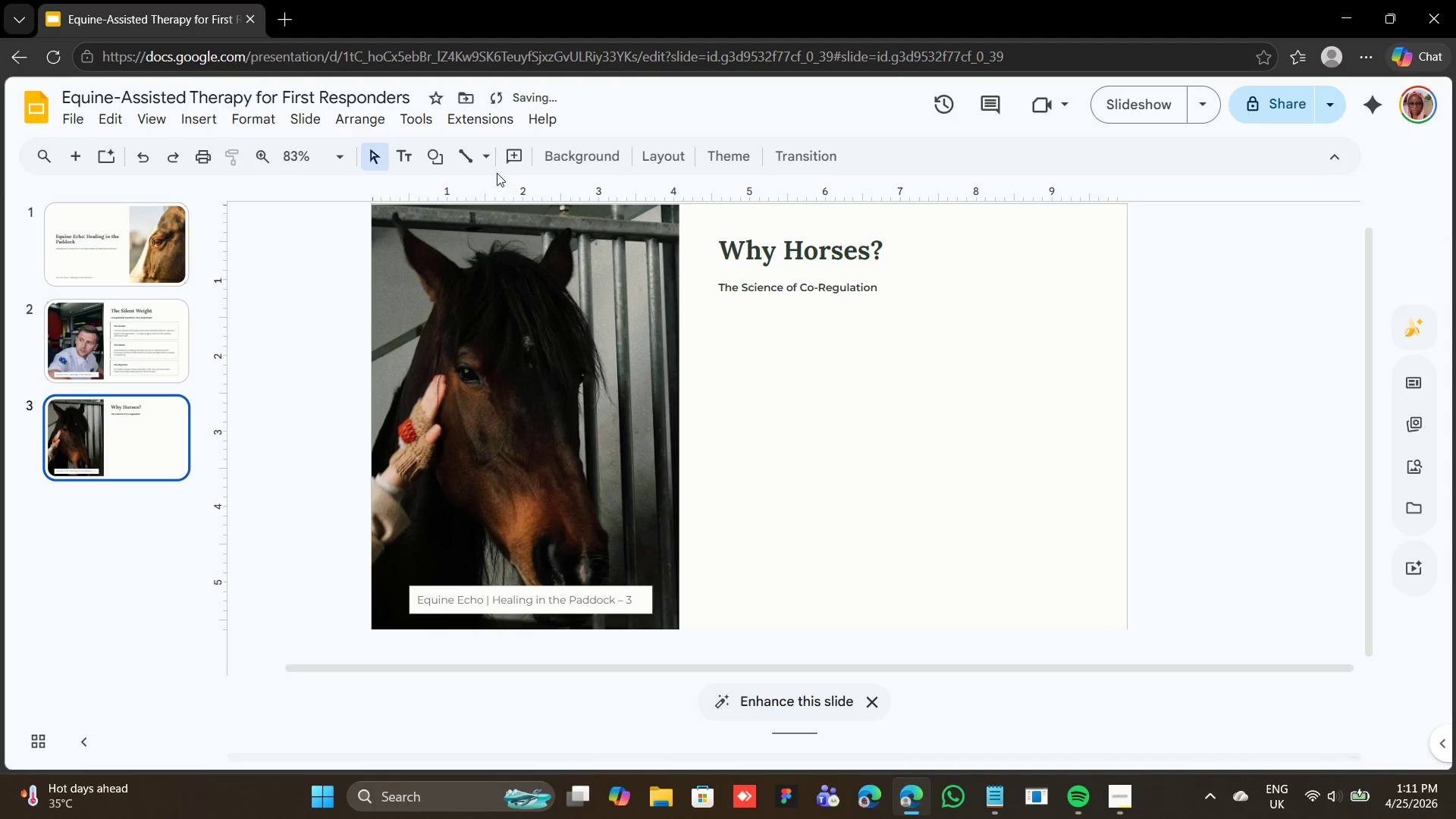 
left_click([491, 155])
 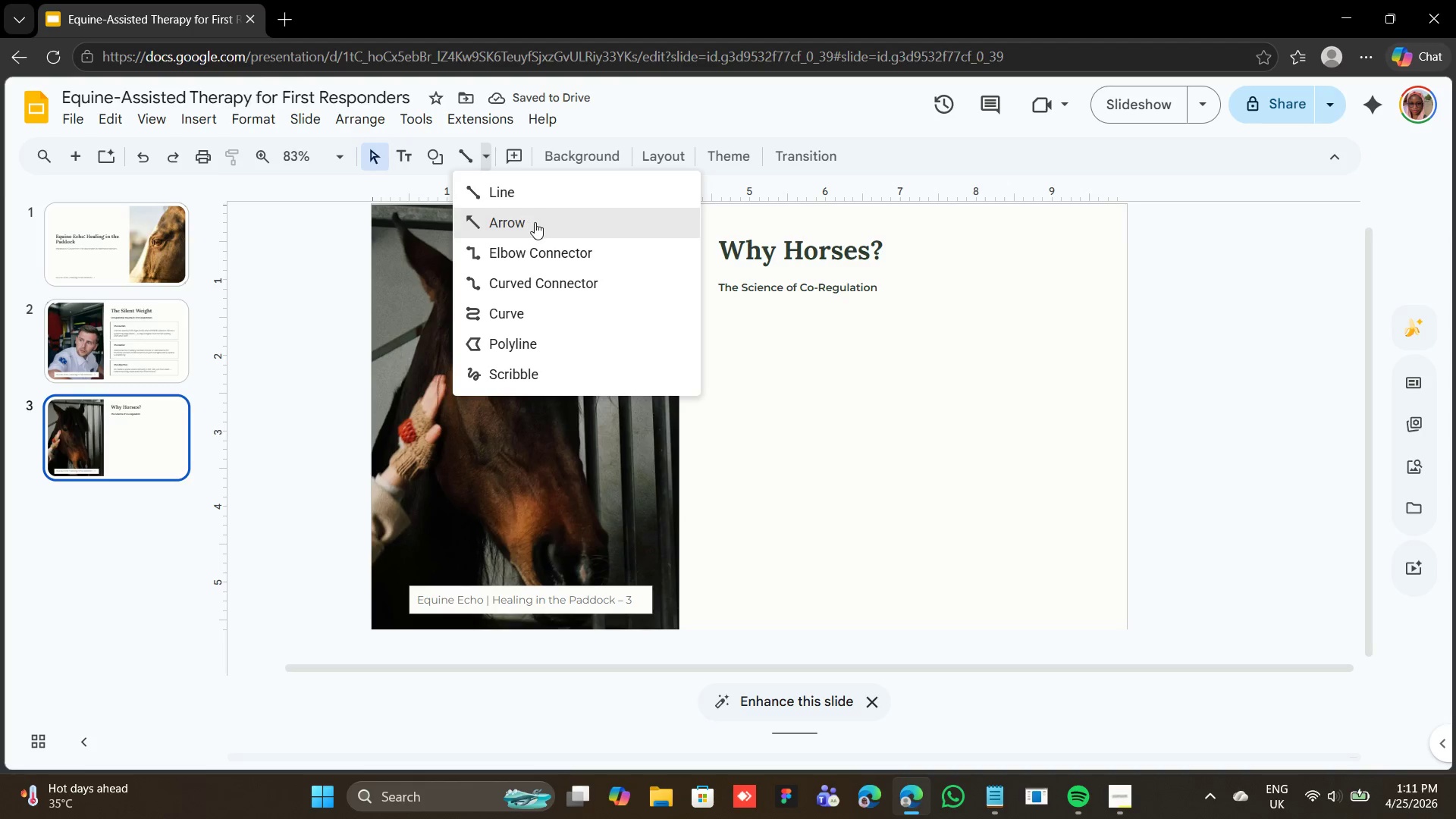 
left_click([535, 222])
 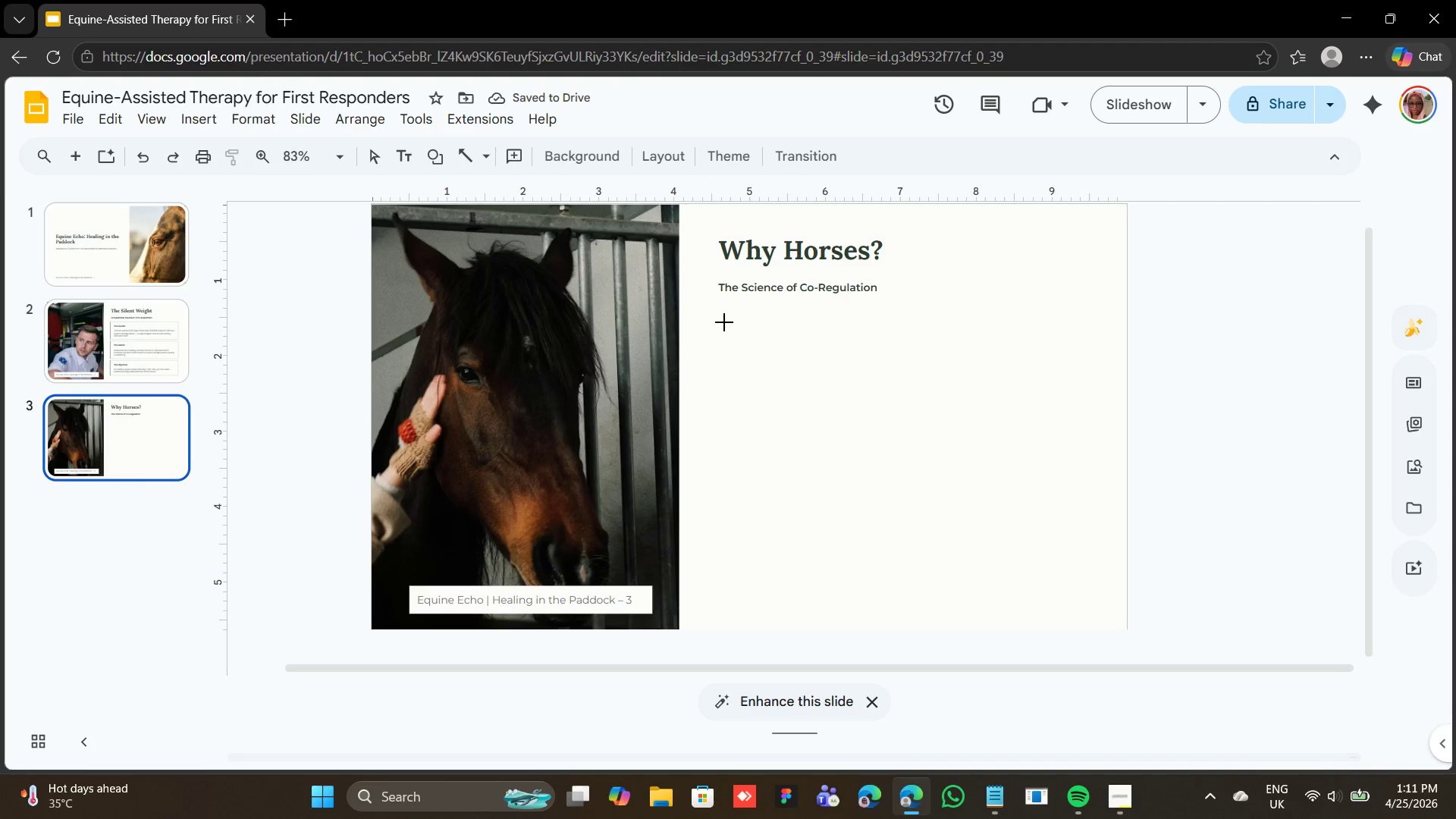 
hold_key(key=ShiftLeft, duration=4.51)
left_click_drag(start_coordinate=[720, 320], to_coordinate=[757, 321])
 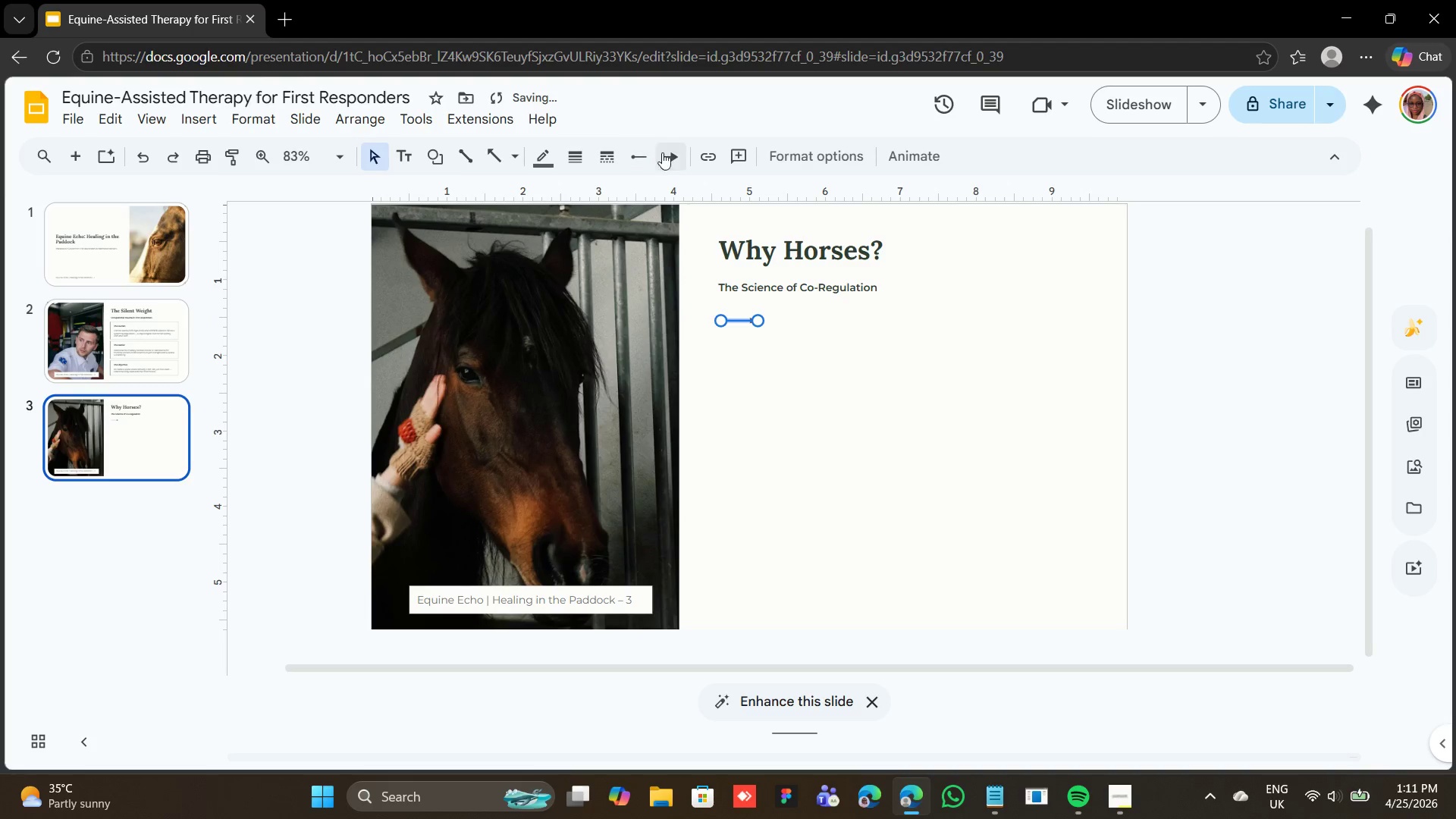 
left_click([670, 150])
 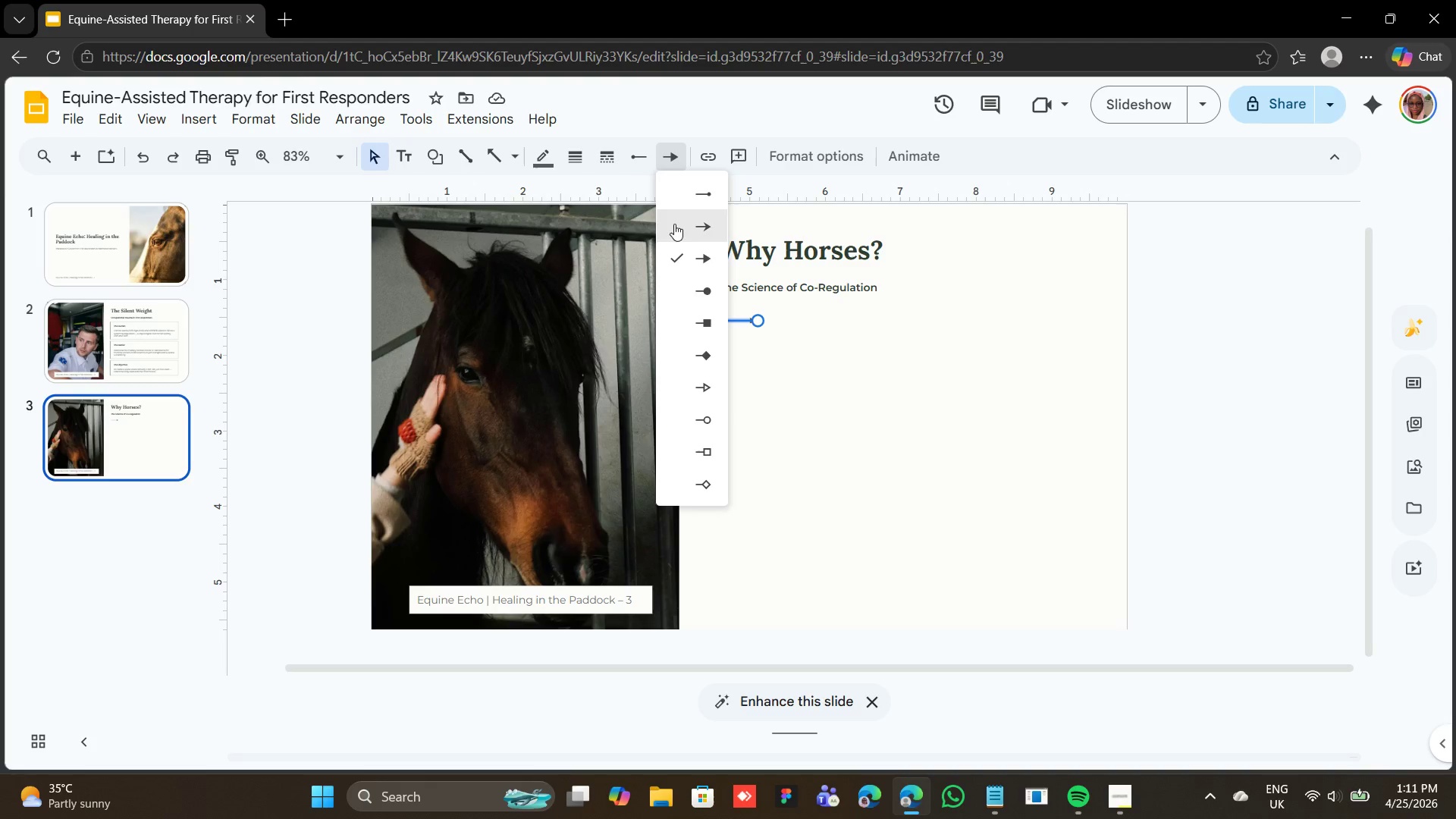 
wait(5.24)
 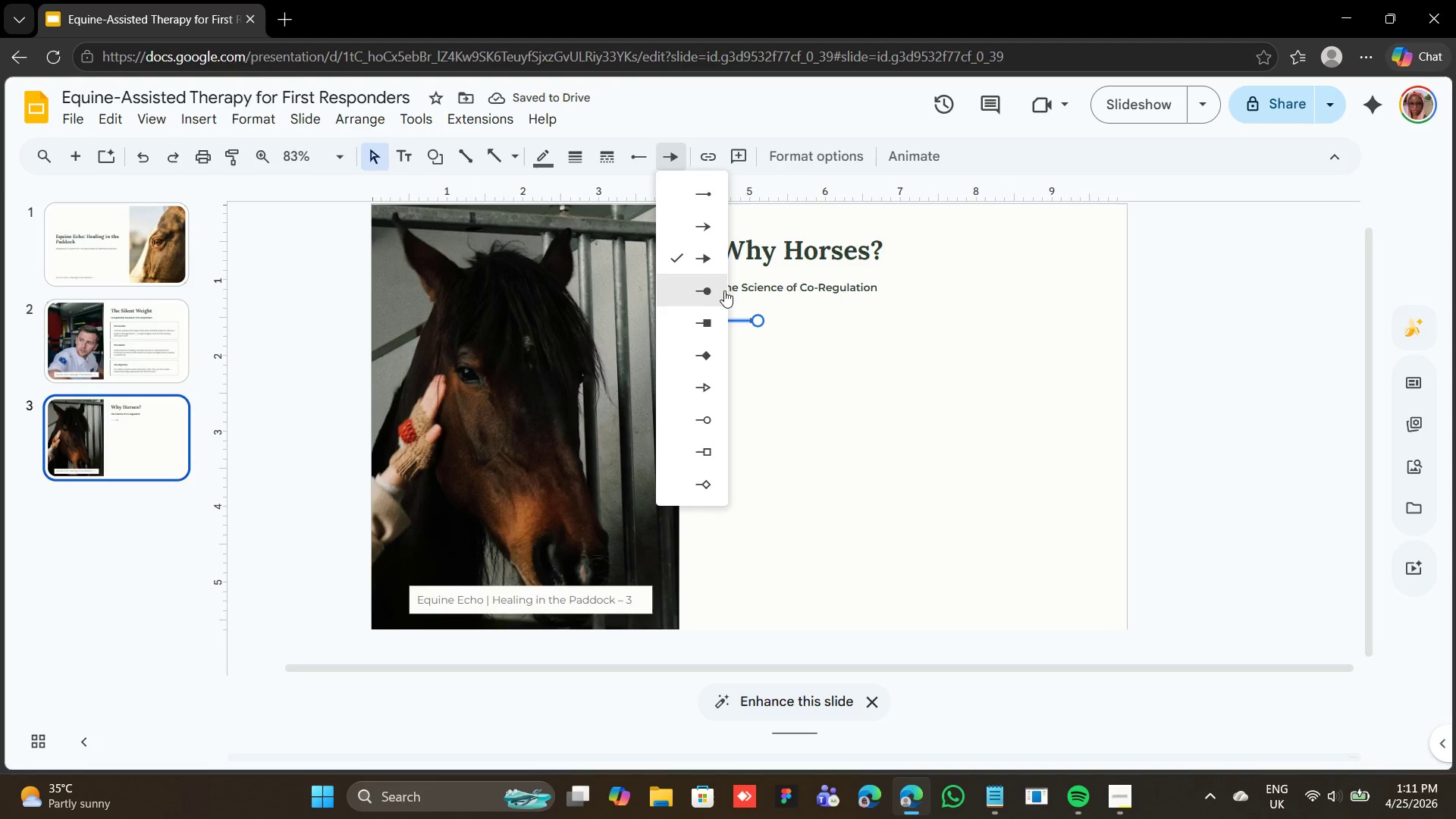 
left_click([573, 152])
 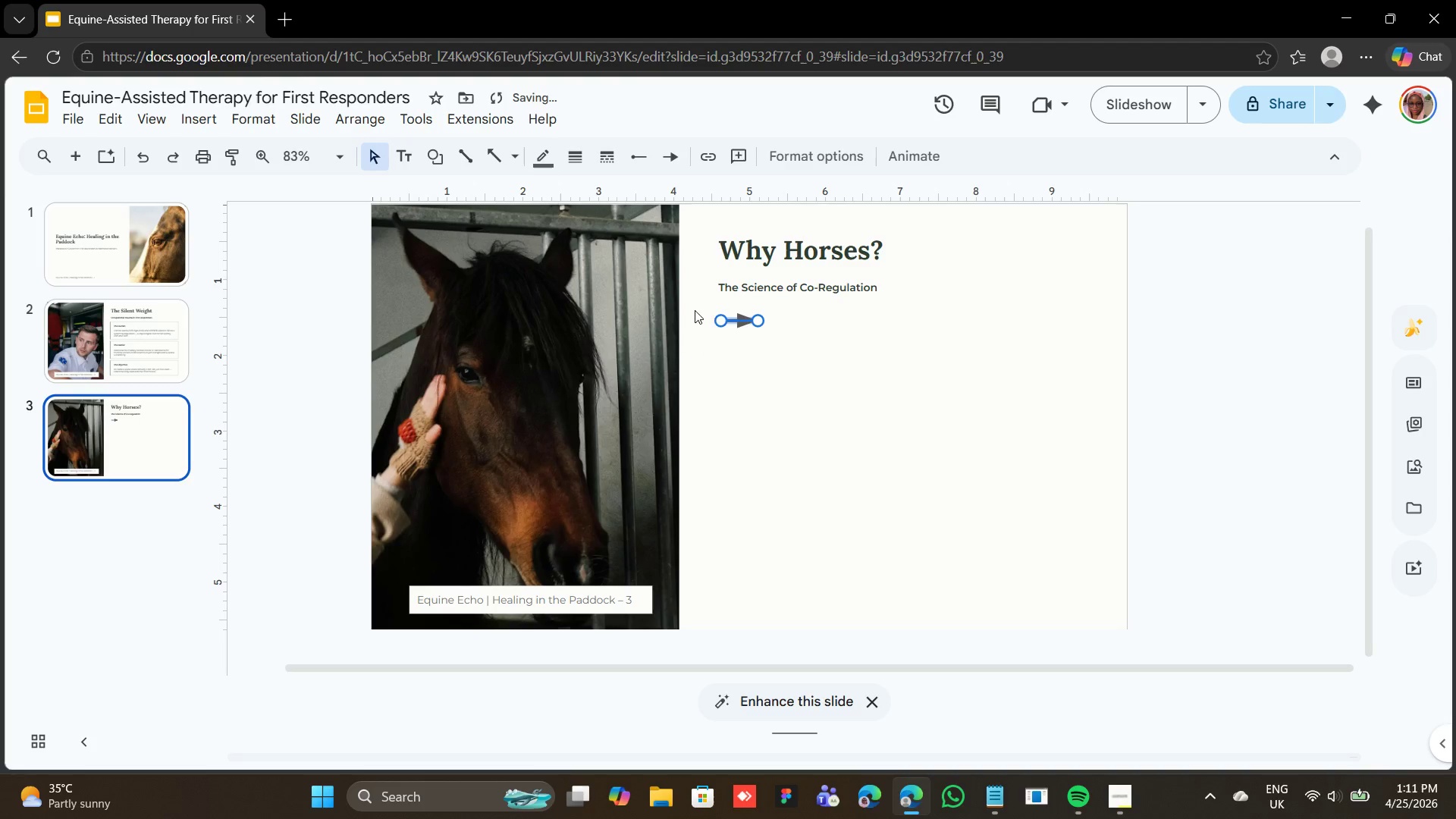 
left_click([783, 346])
 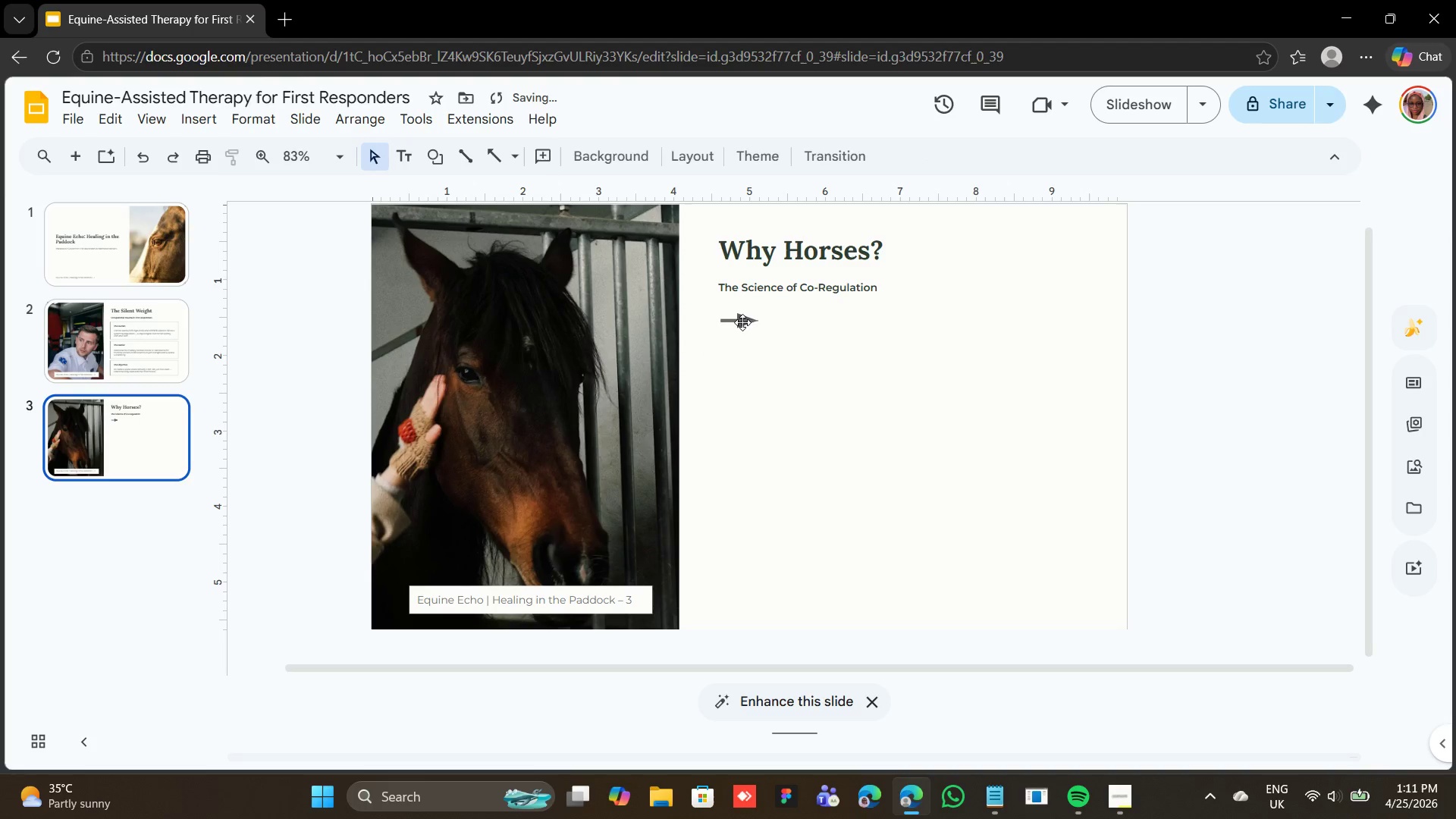 
left_click([742, 322])
 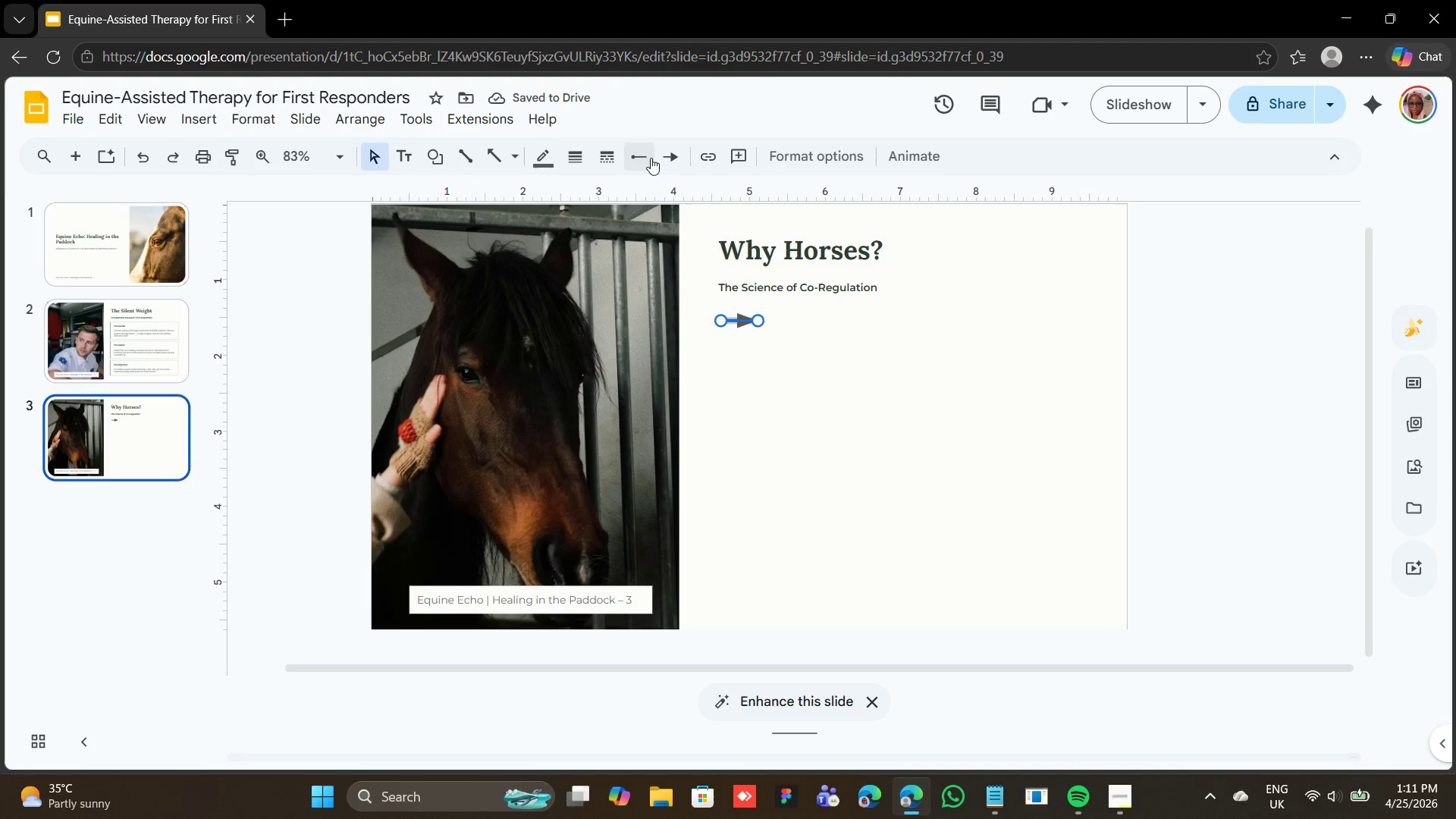 
left_click([667, 153])
 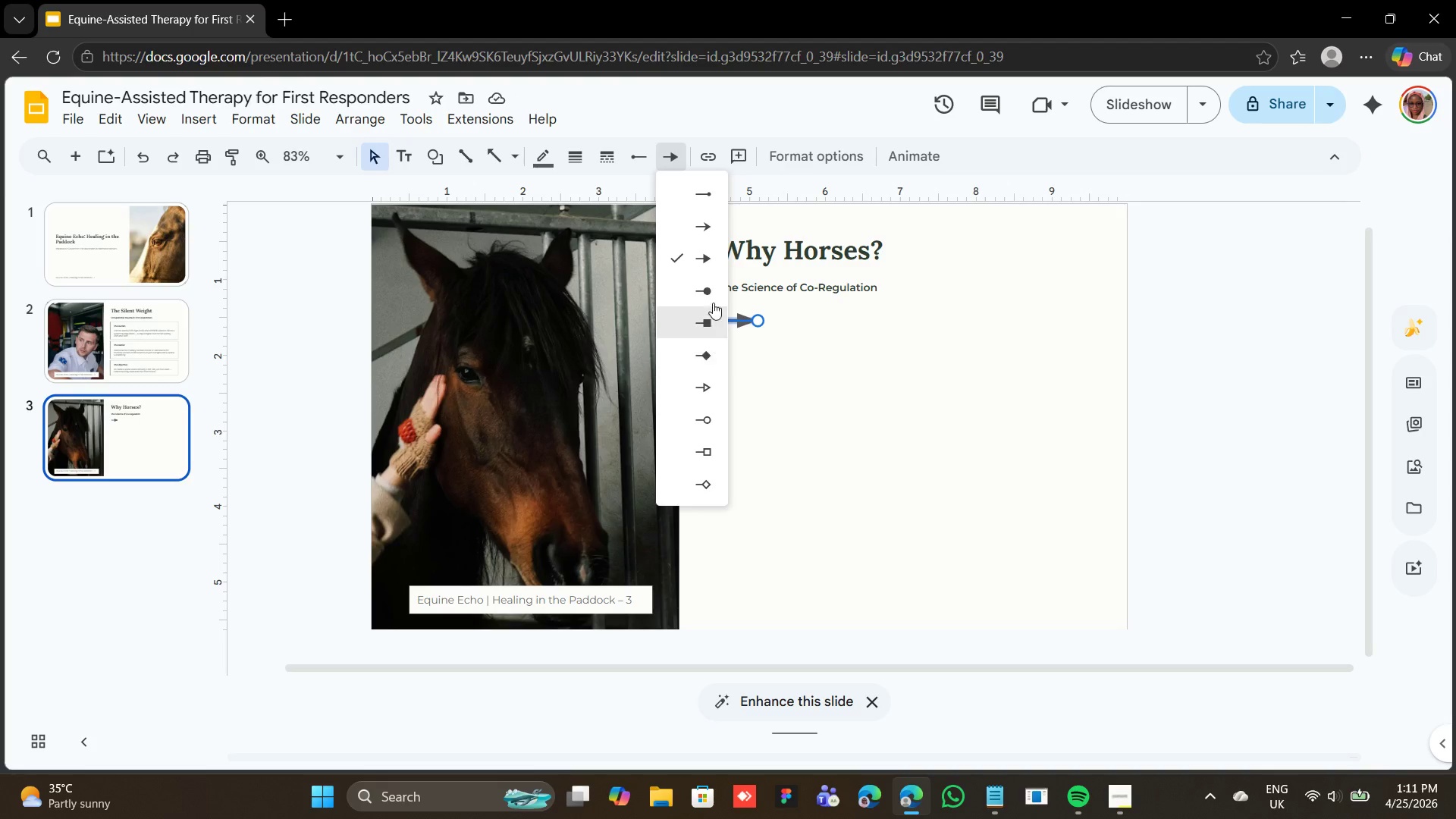 
left_click([701, 227])
 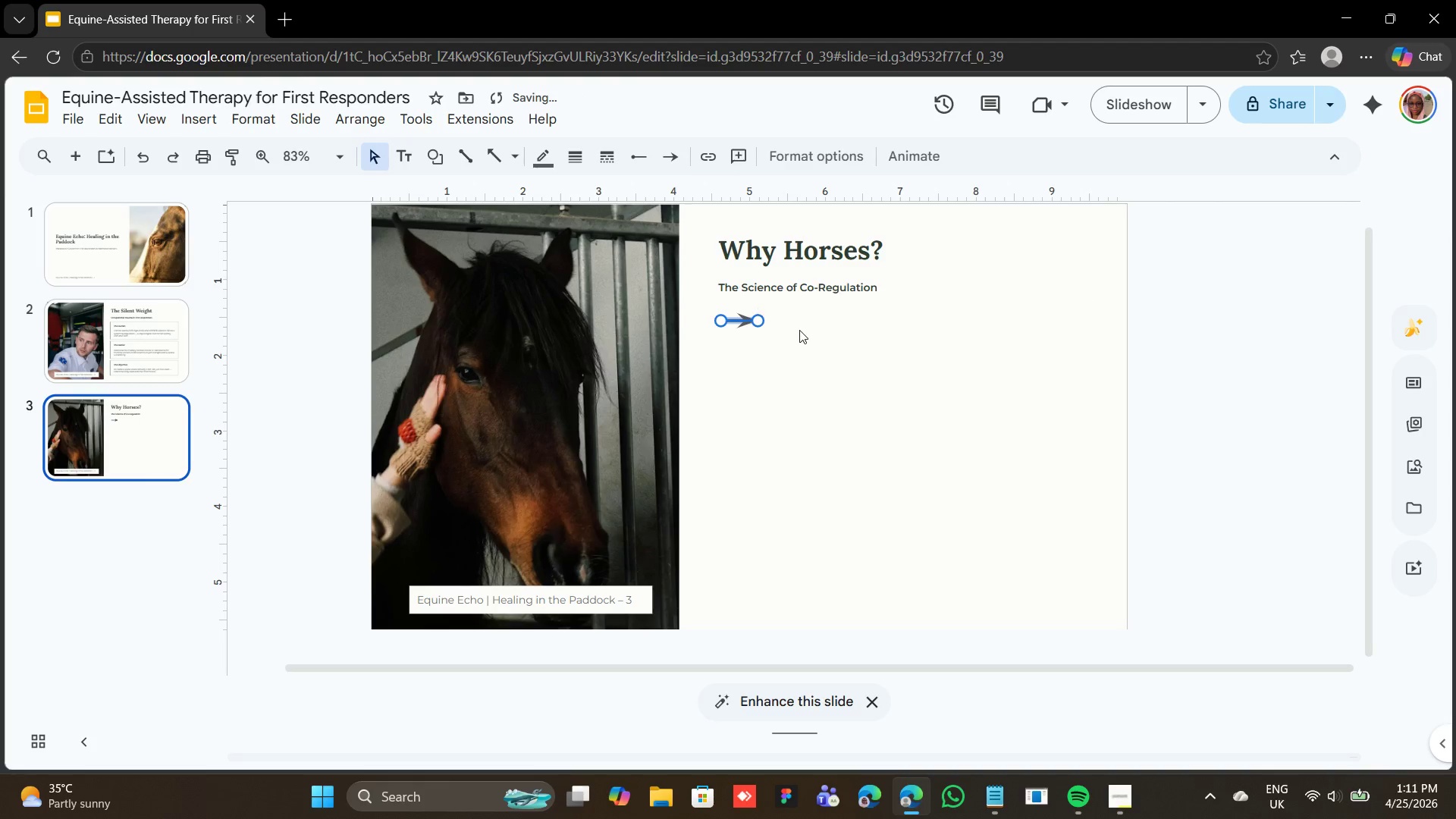 
left_click([803, 330])
 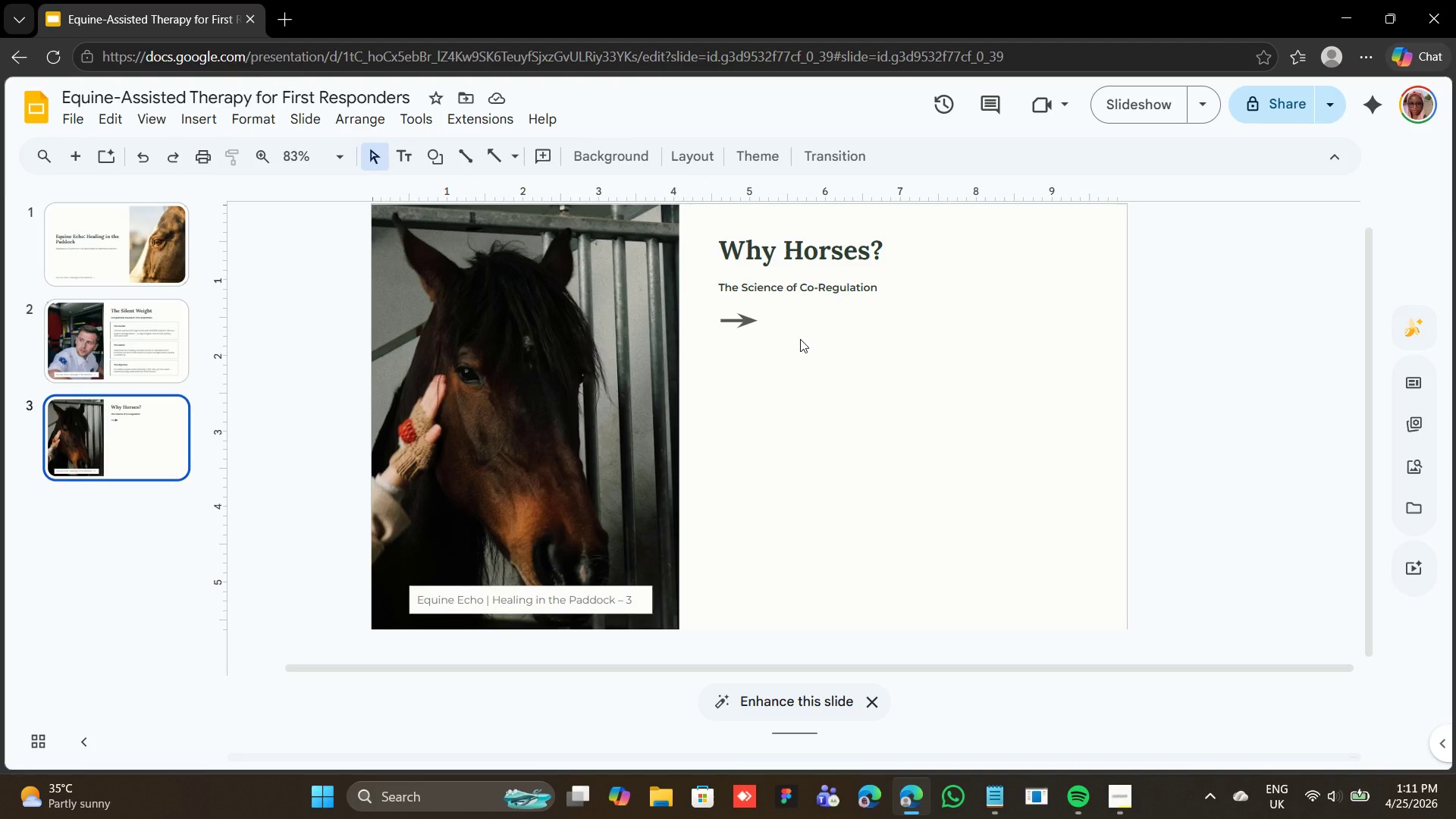 
wait(12.5)
 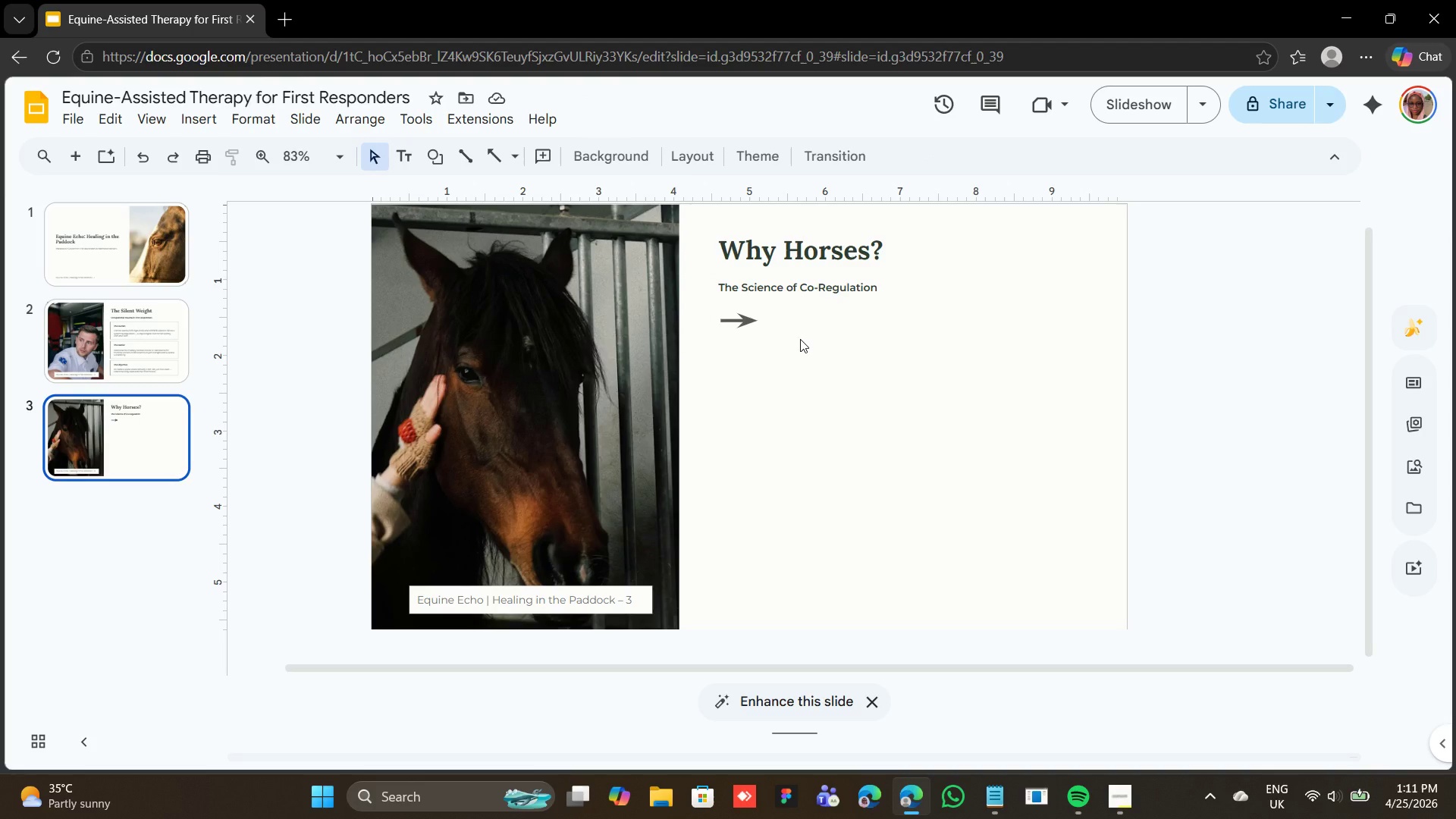 
left_click([741, 322])
 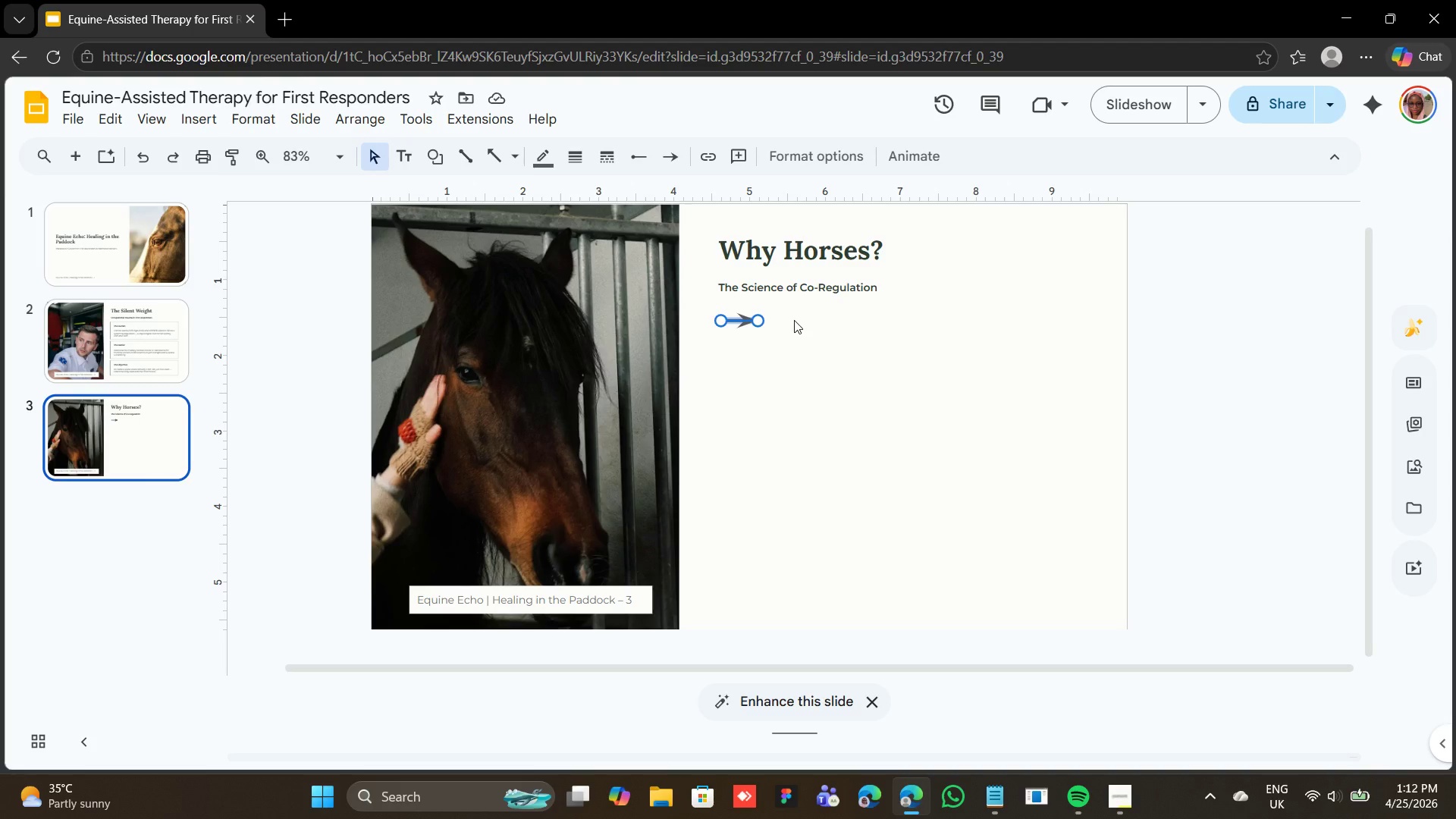 
left_click([794, 320])
 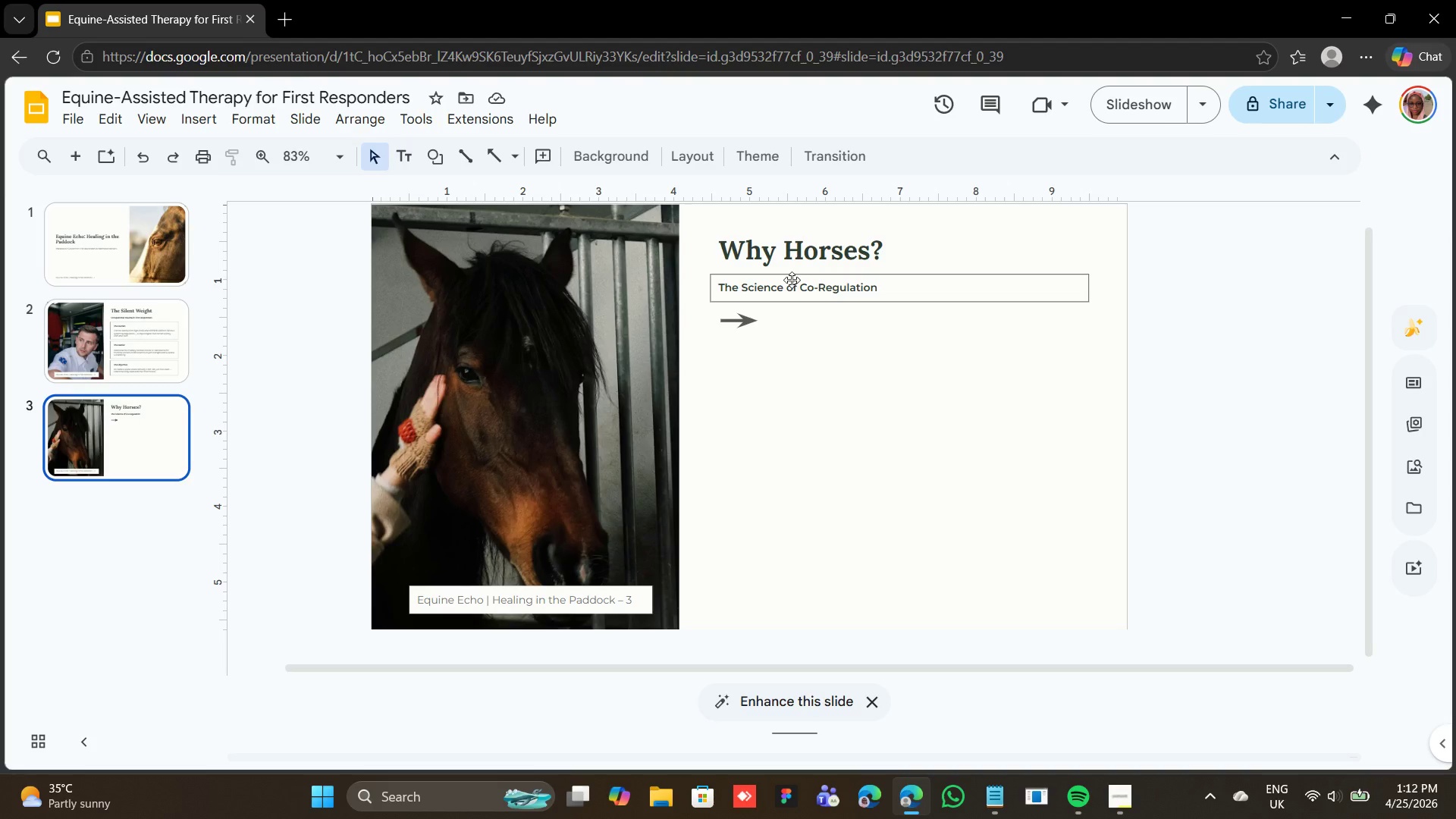 
left_click([795, 274])
 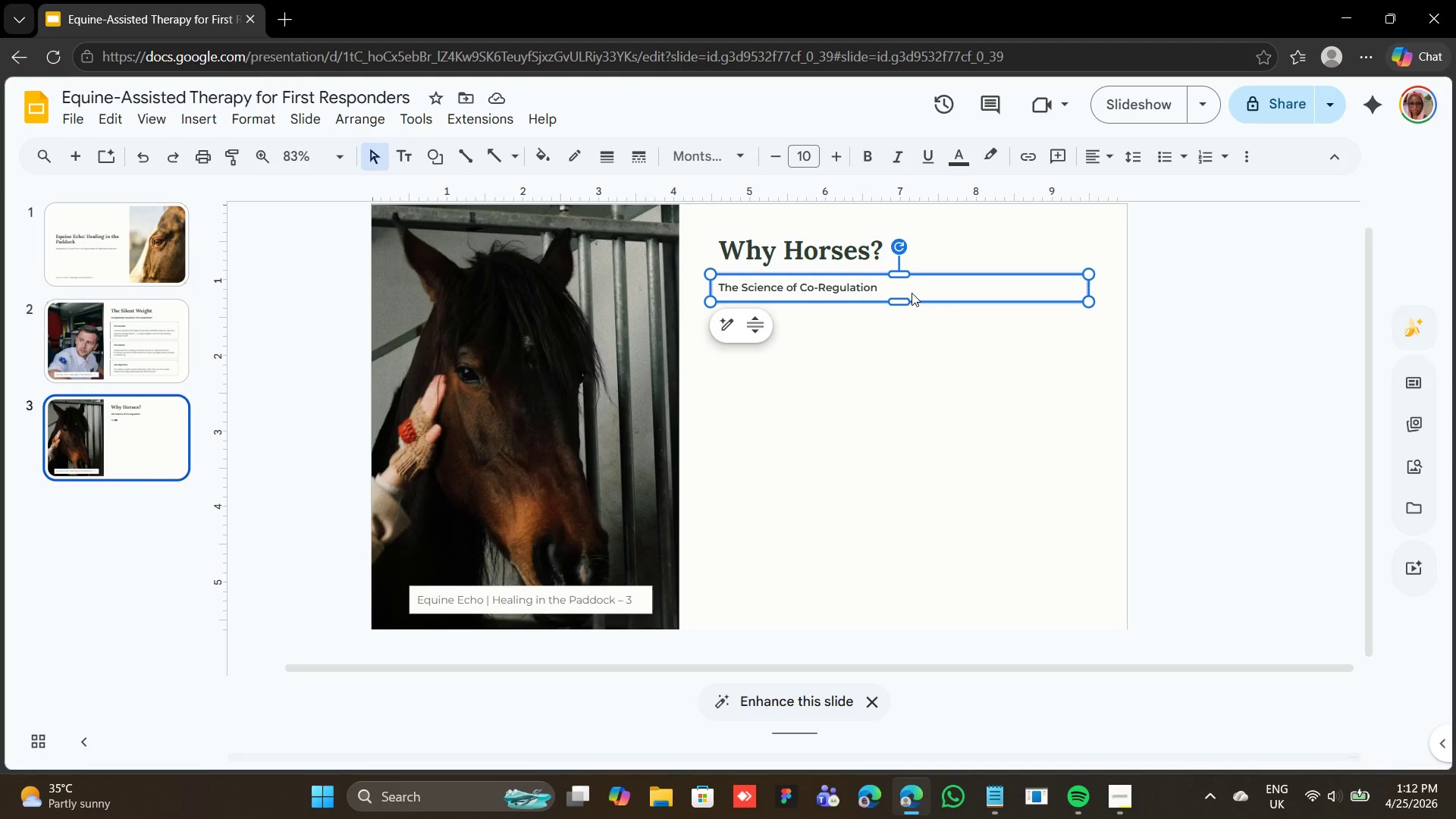 
key(Control+D)
 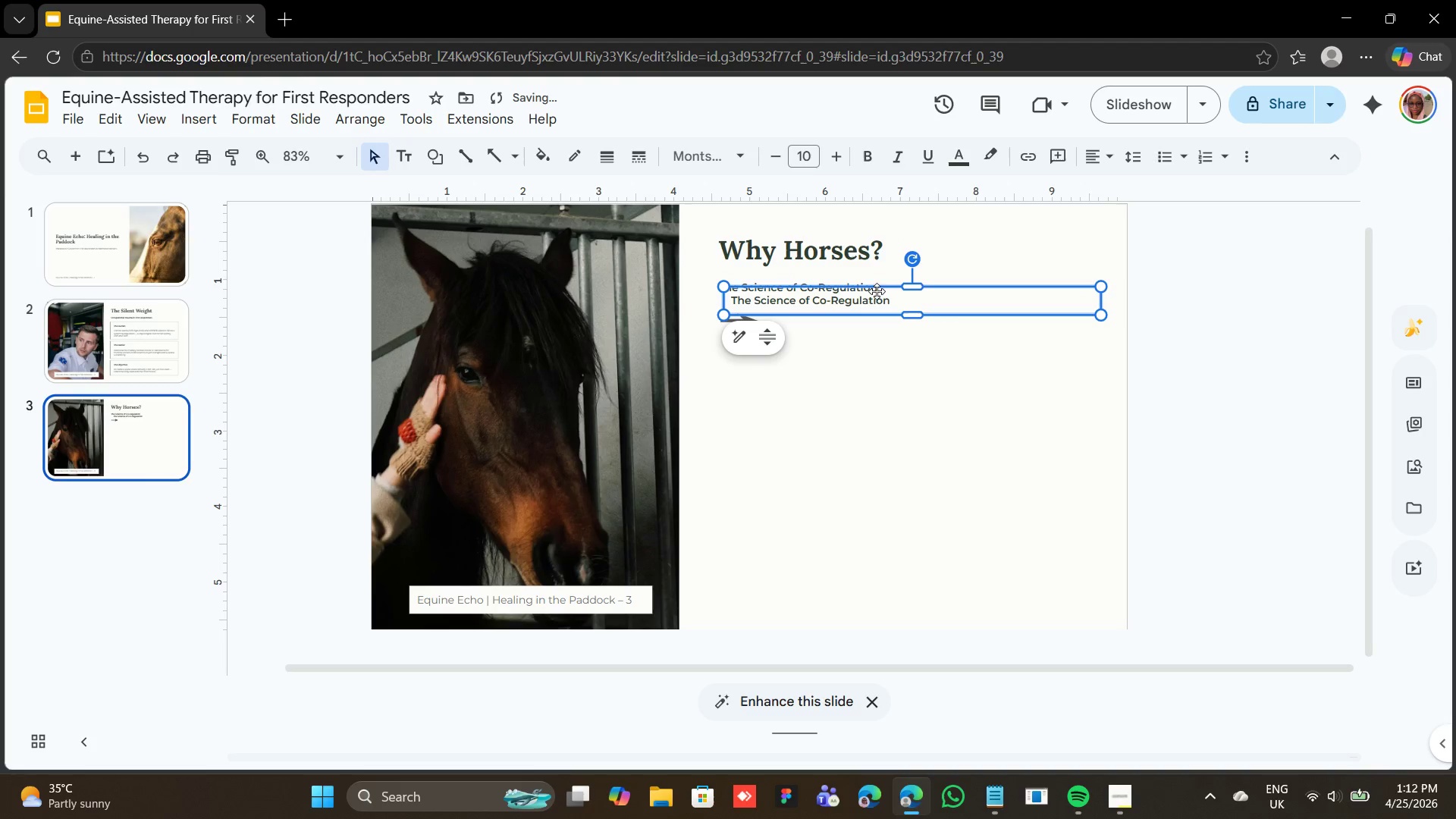 
left_click_drag(start_coordinate=[878, 284], to_coordinate=[922, 304])
 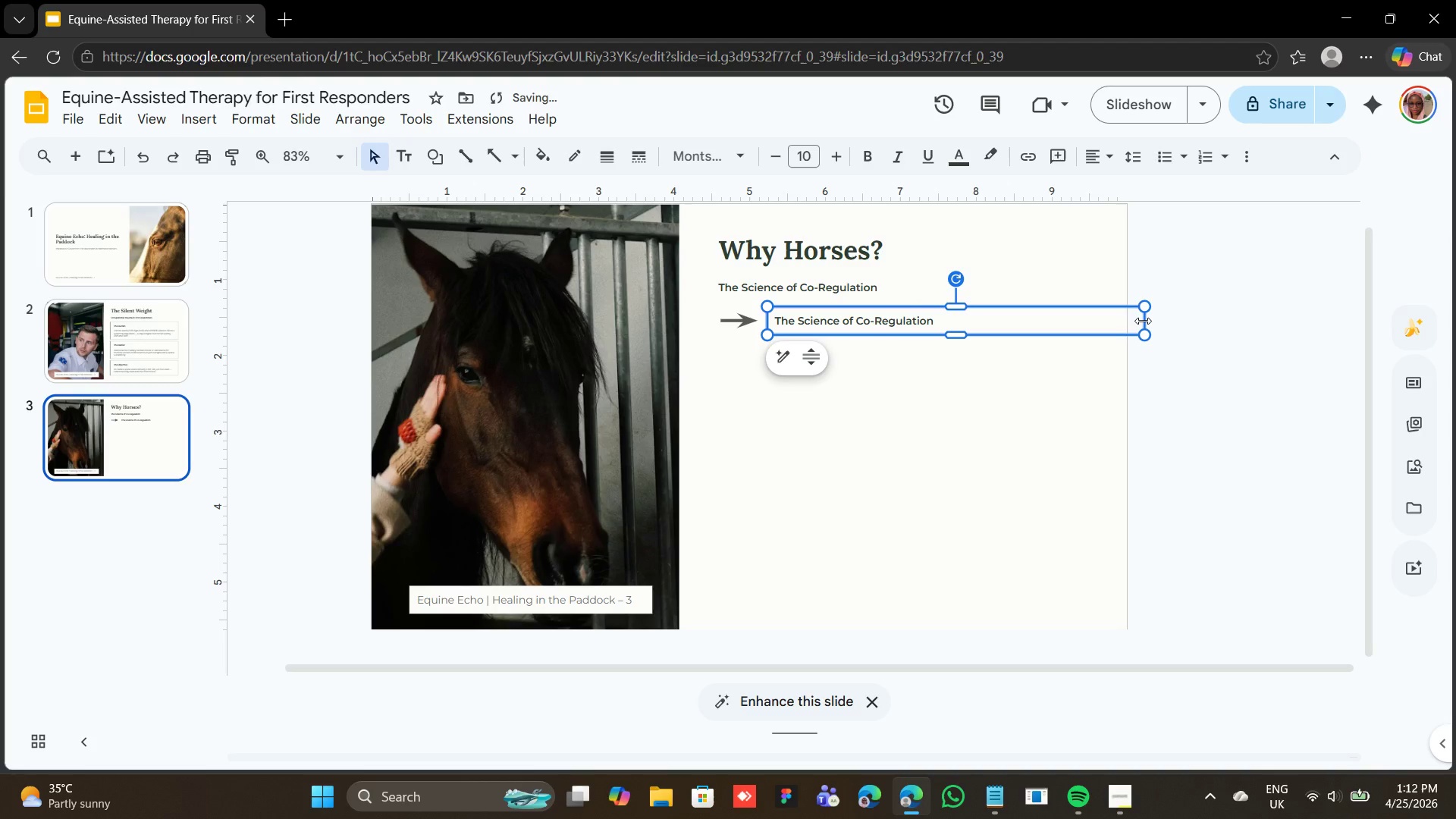 
left_click_drag(start_coordinate=[1144, 321], to_coordinate=[1090, 328])
 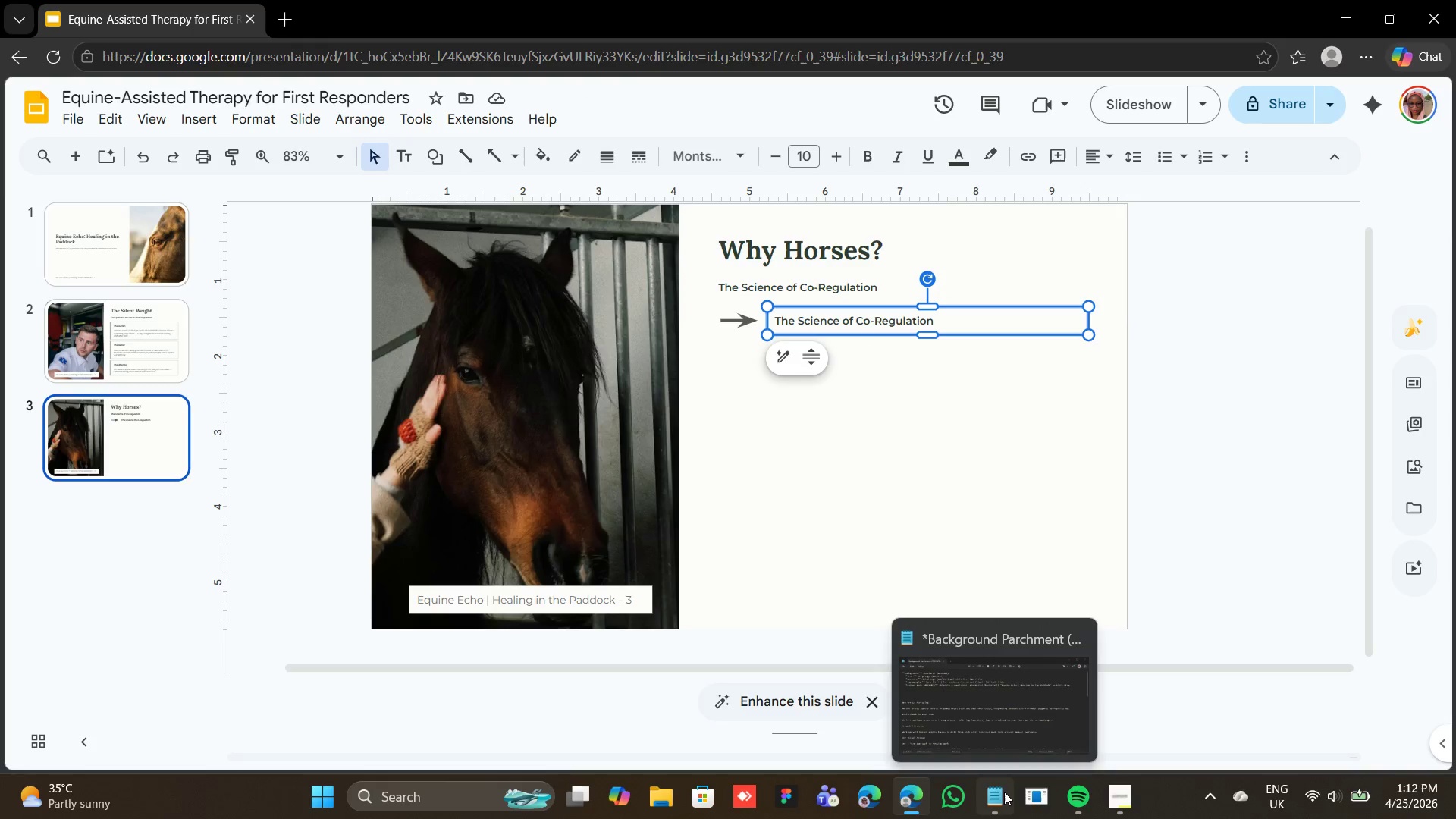 
wait(7.8)
 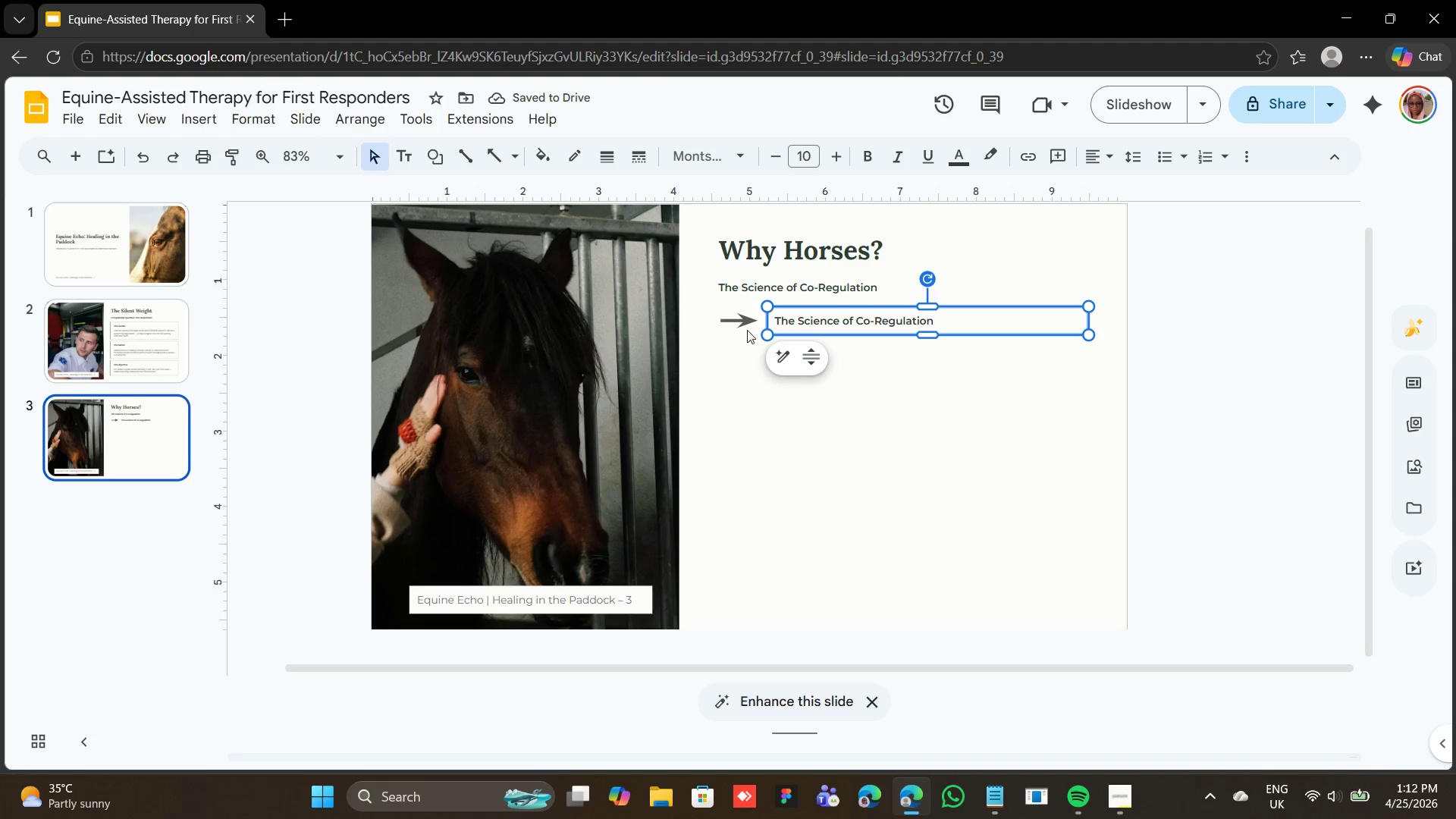 
left_click_drag(start_coordinate=[423, 466], to_coordinate=[256, 456])
 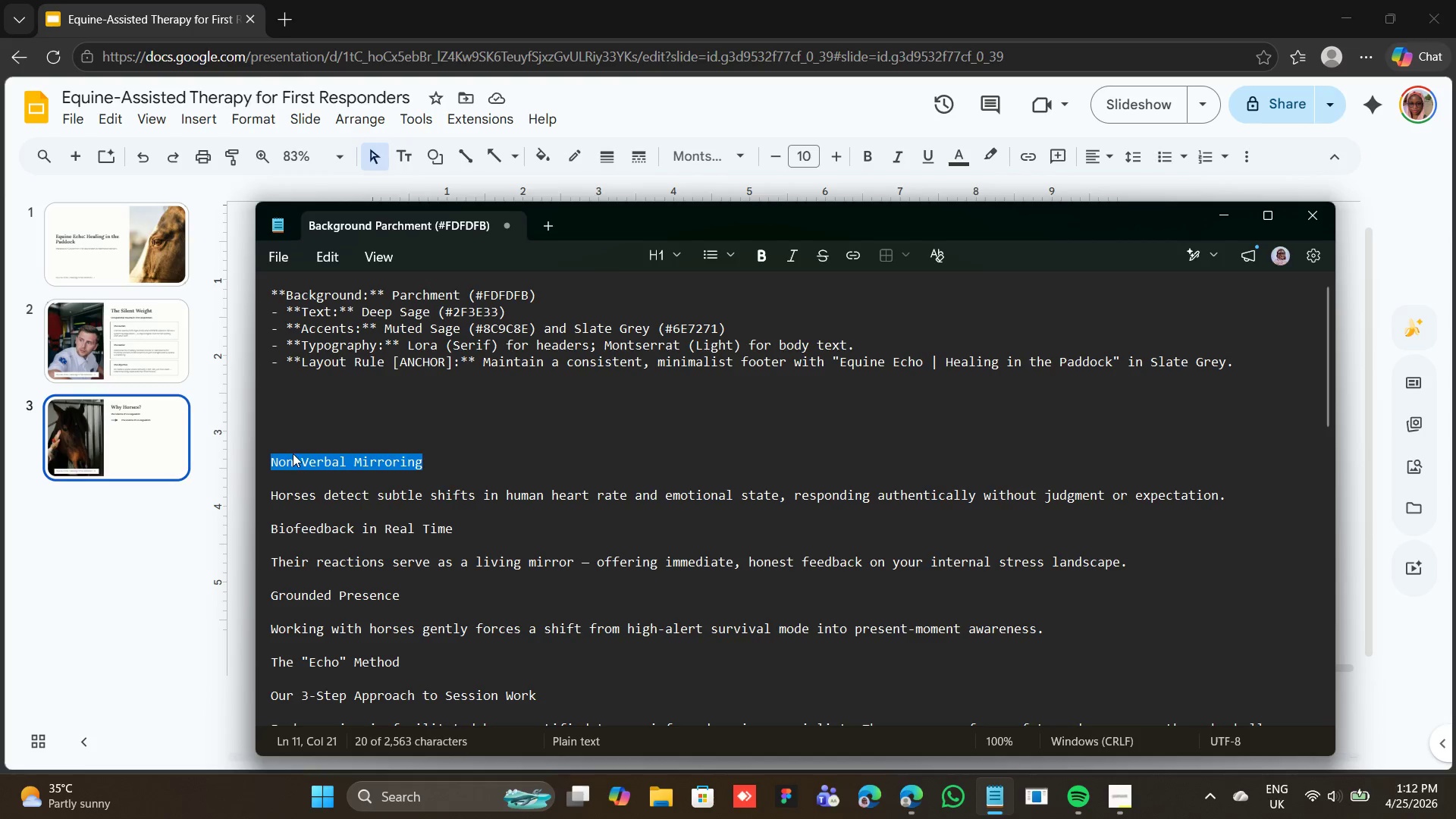 
mouse_move([318, 447])
 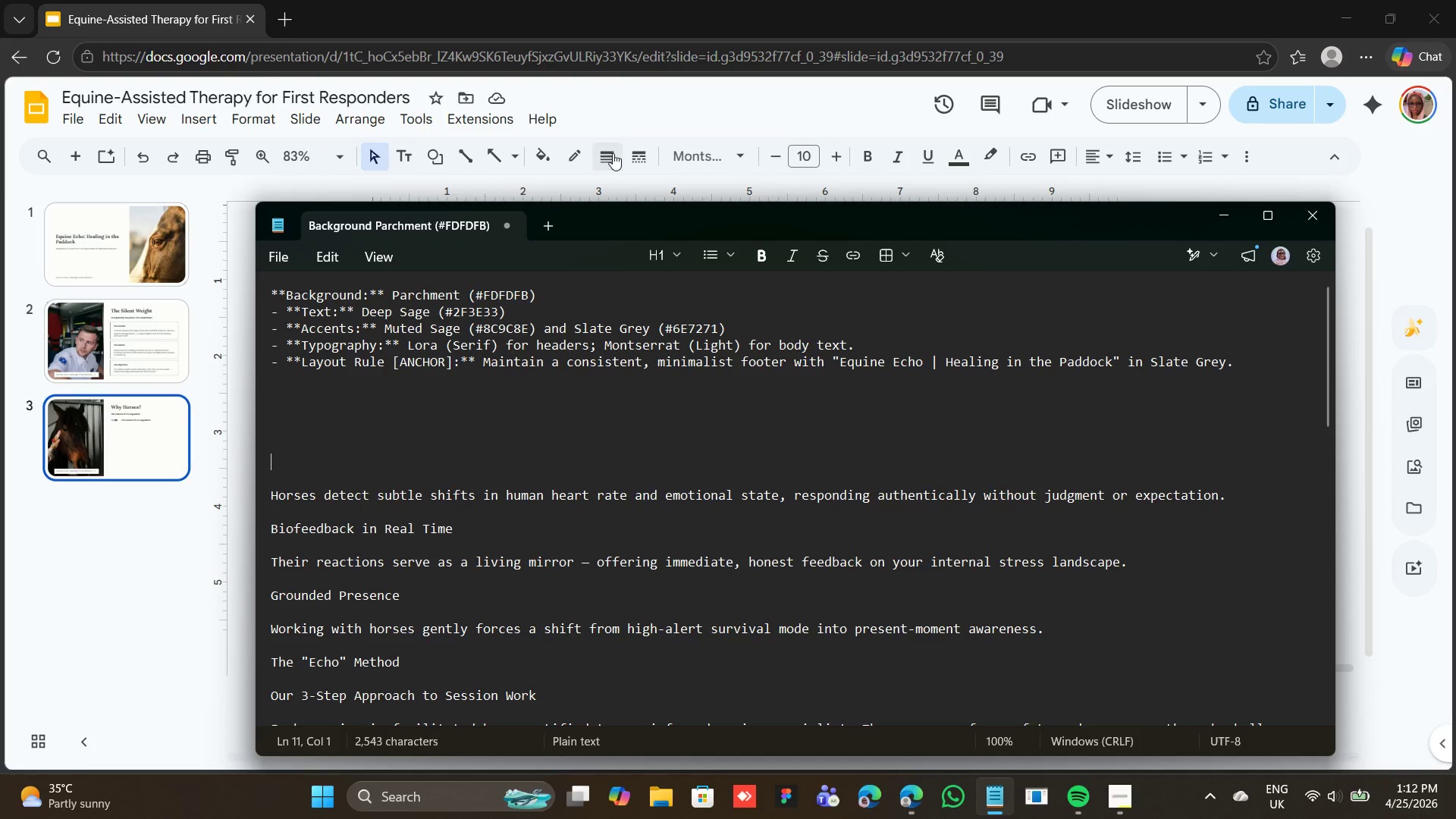 
left_click([636, 126])
 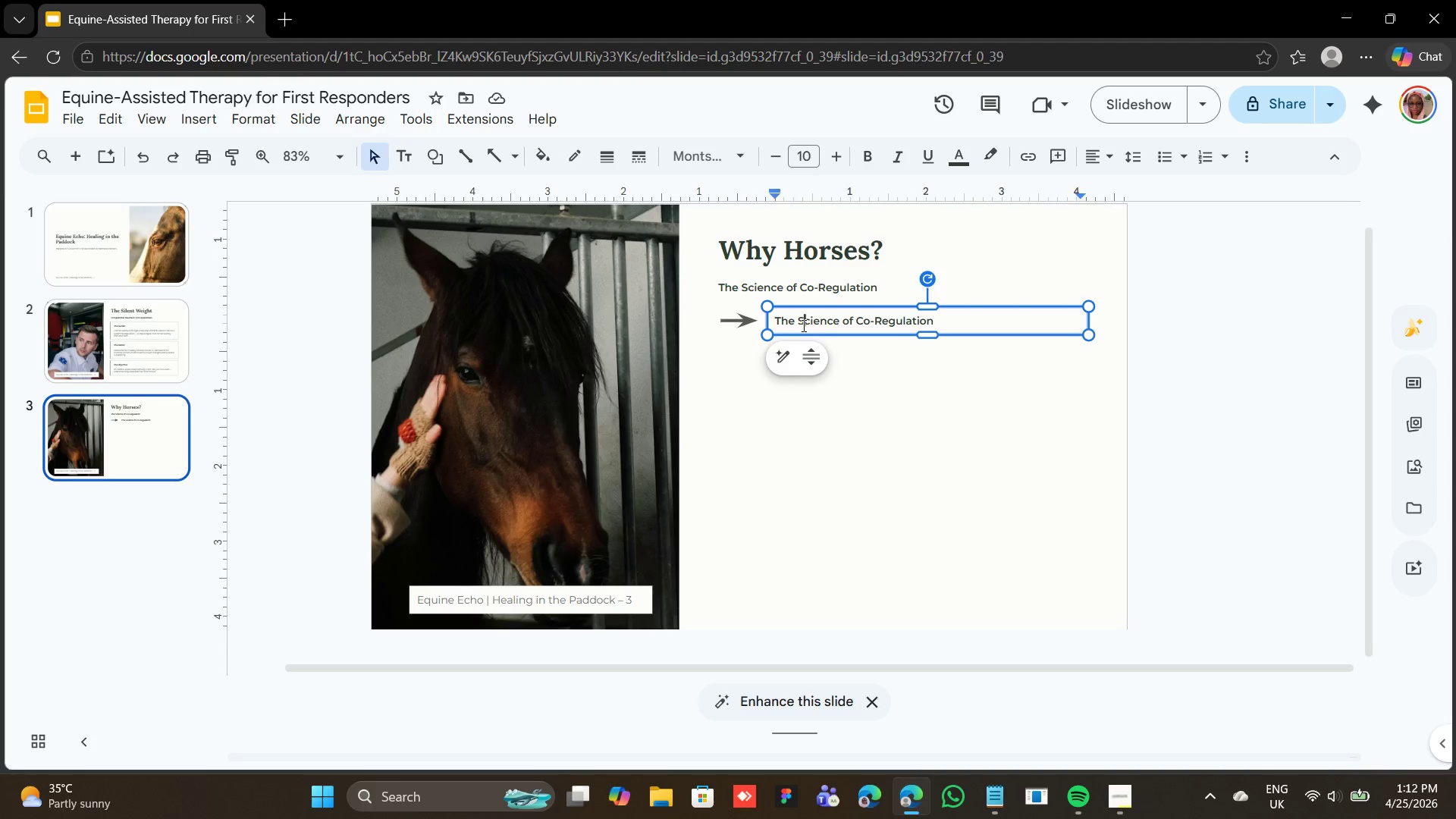 
double_click([802, 325])
 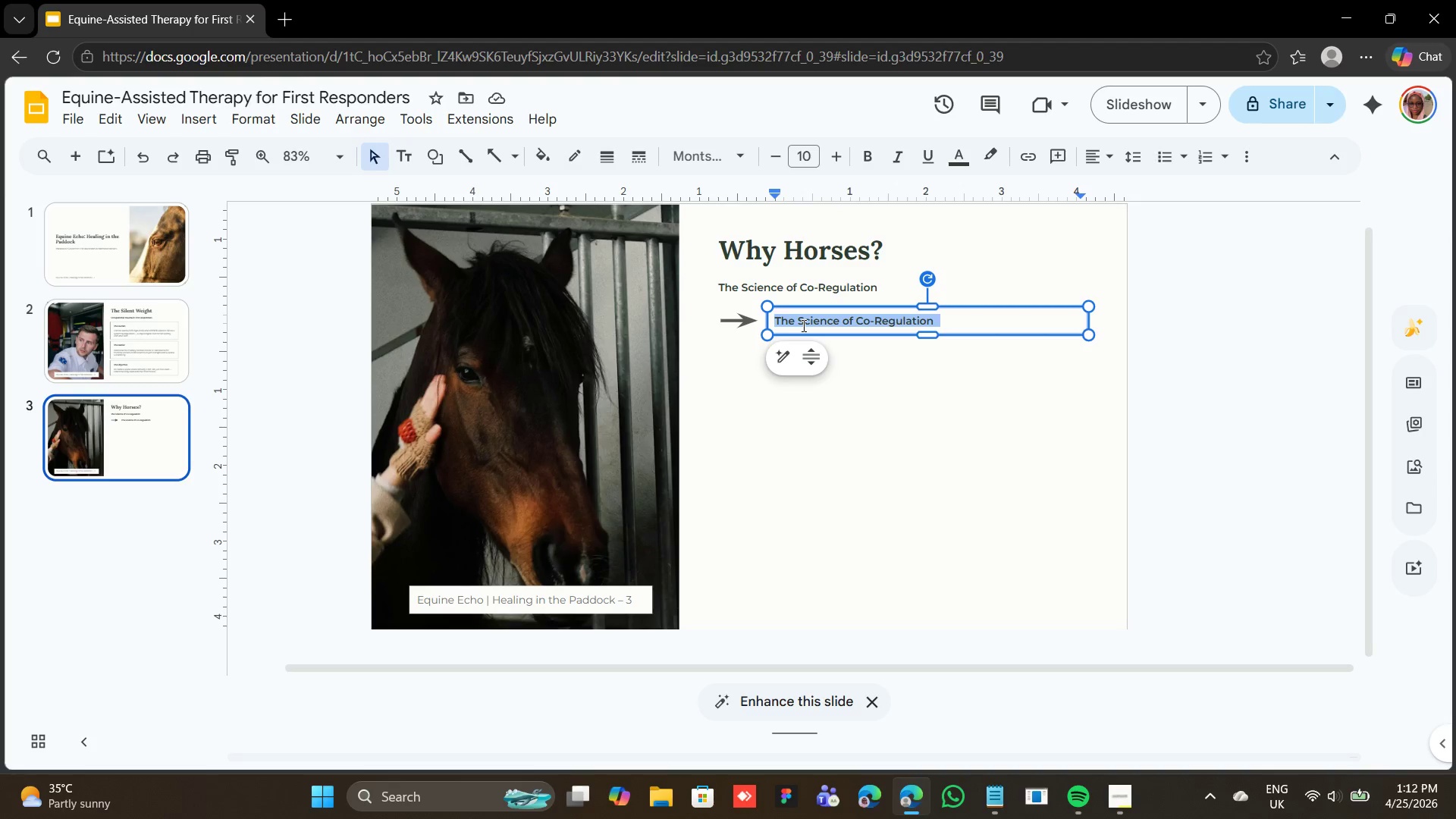 
triple_click([802, 325])
 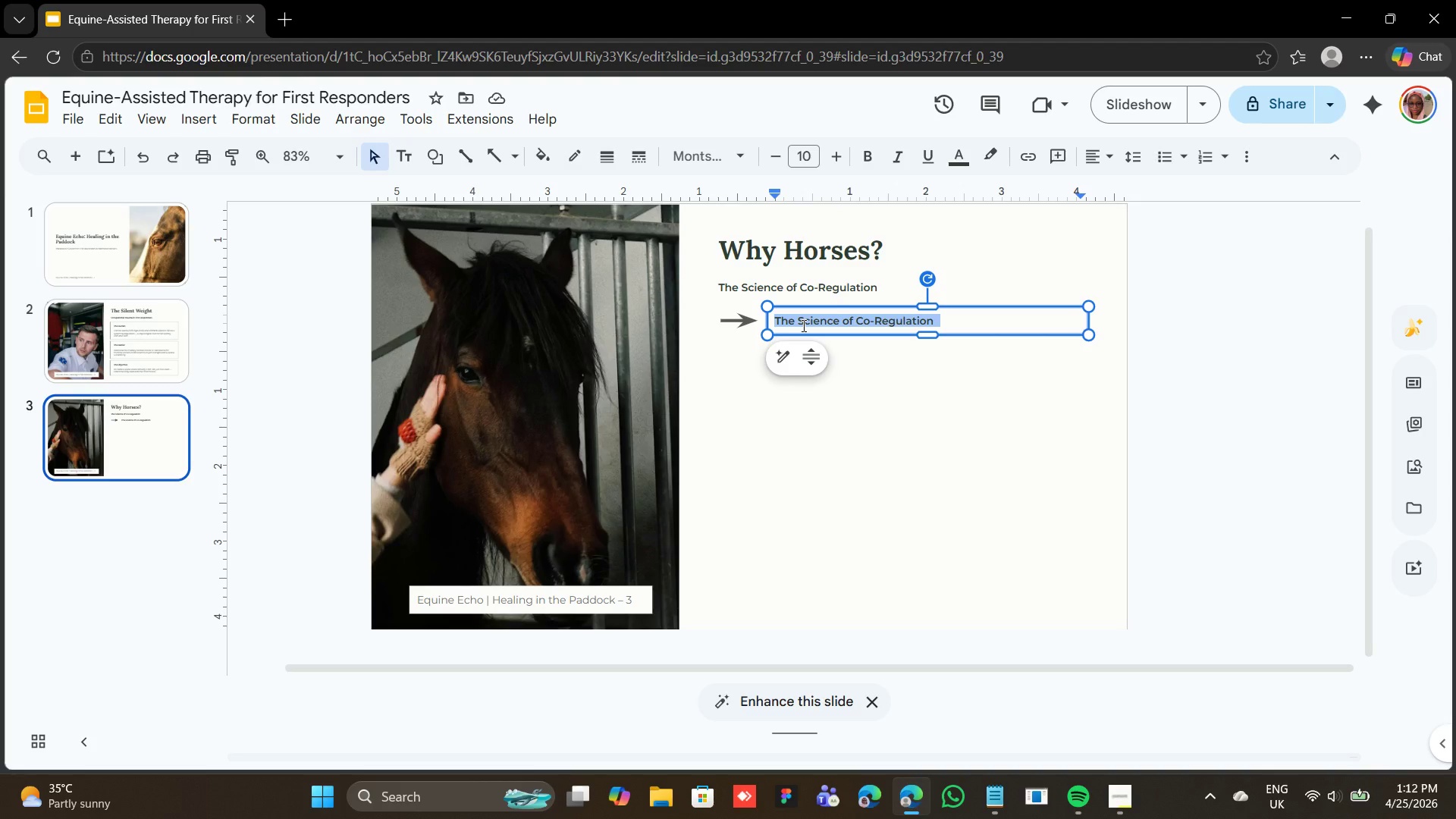 
right_click([802, 325])
 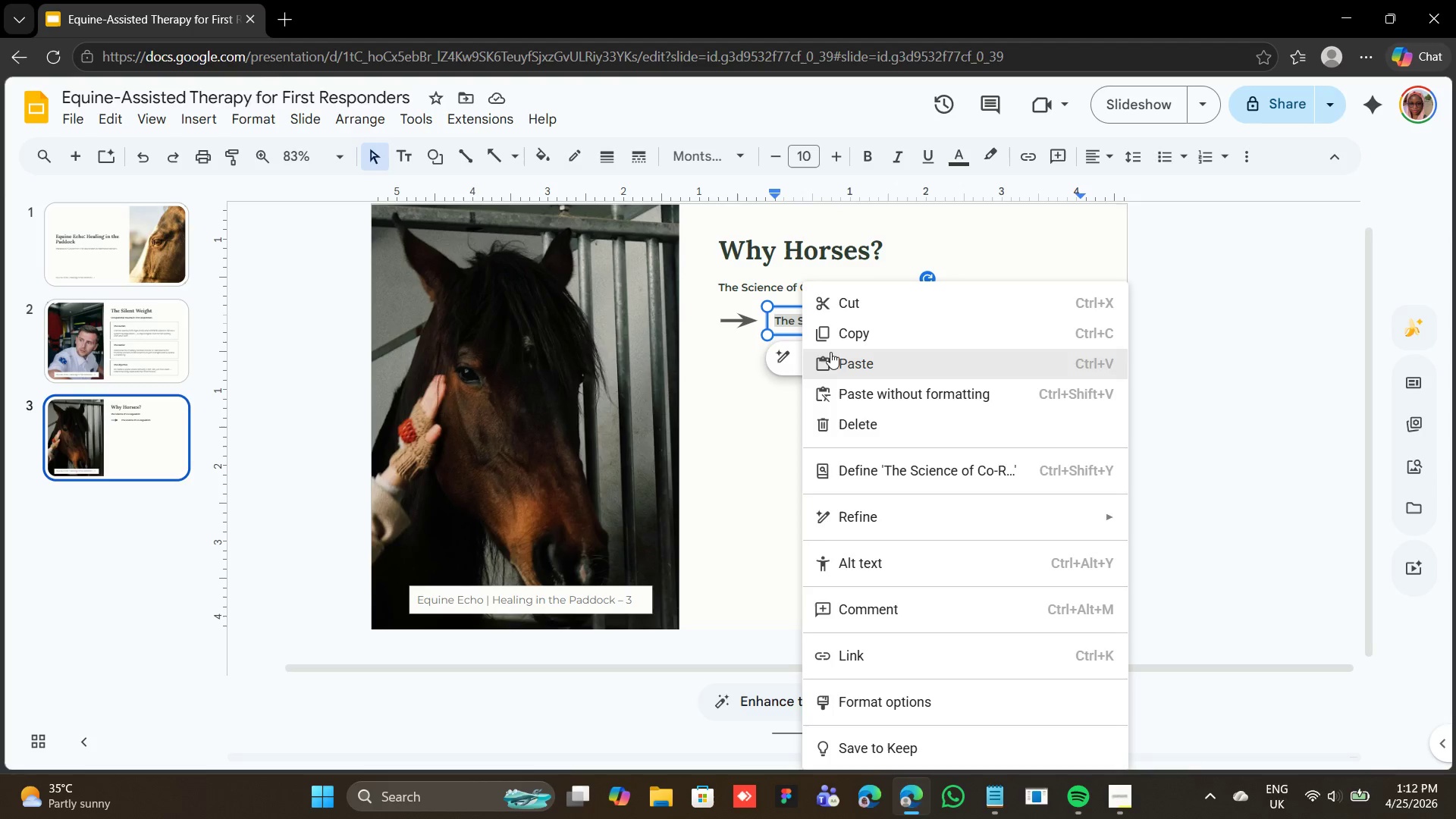 
left_click([832, 353])
 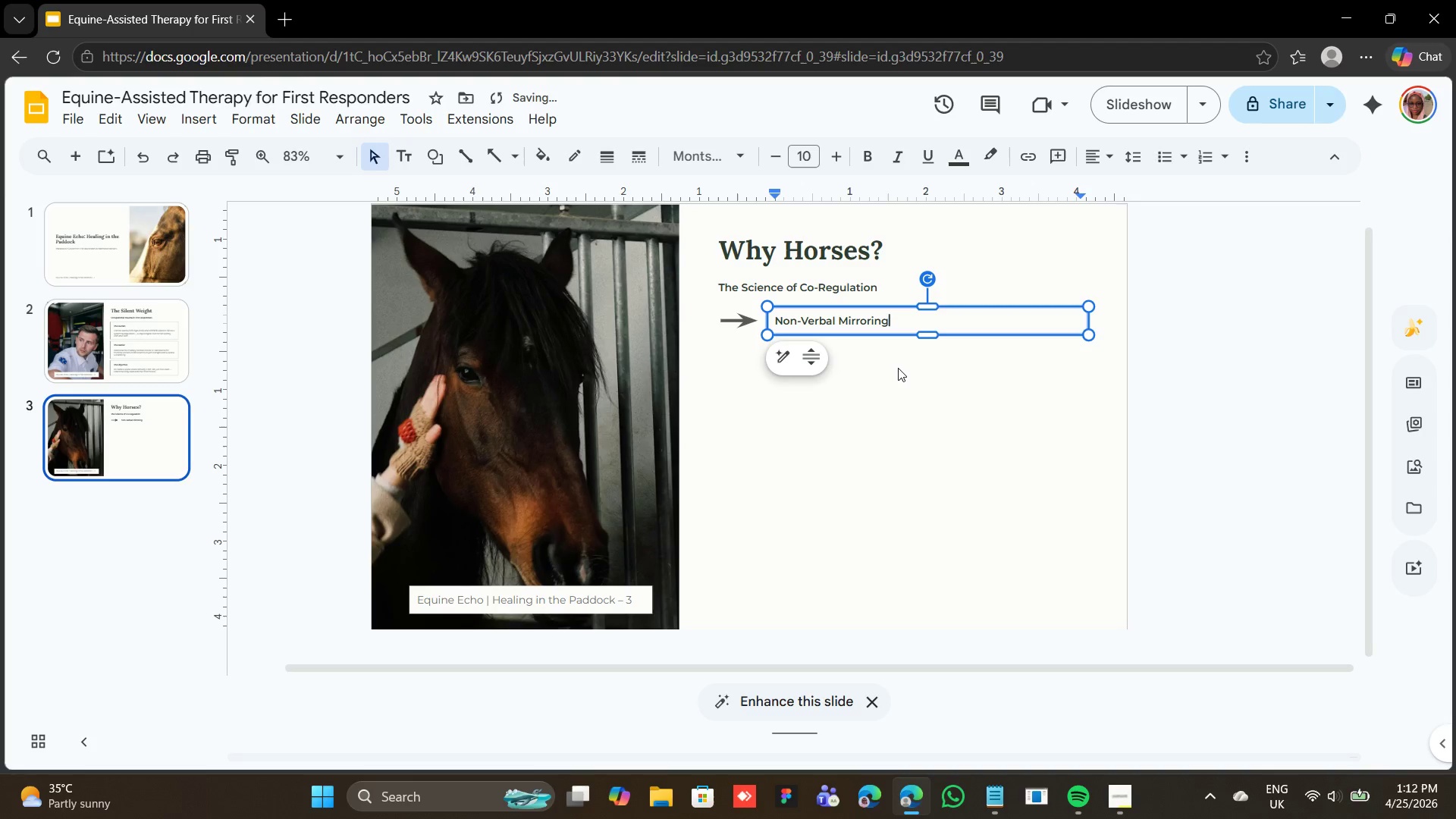 
left_click([898, 368])
 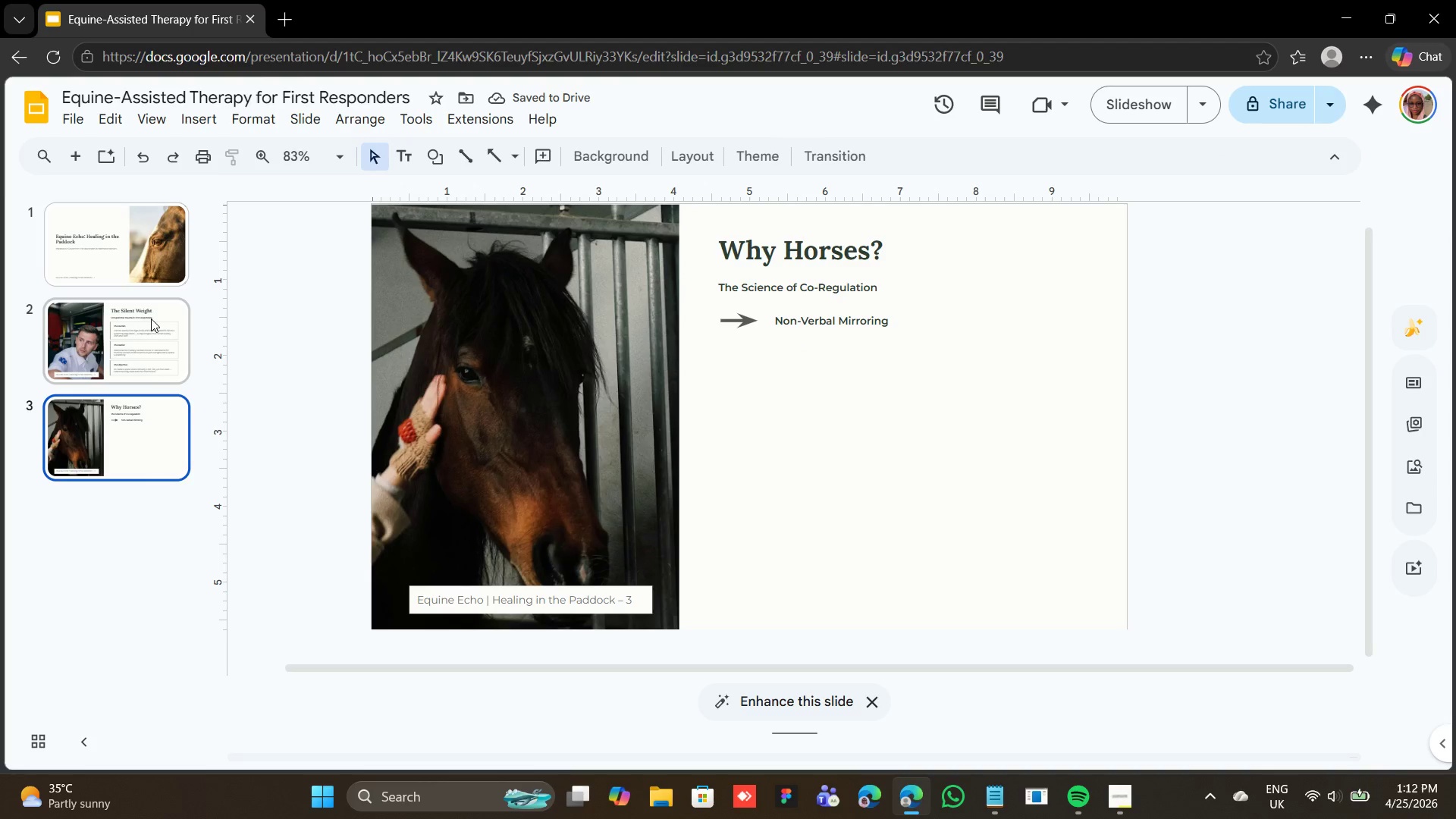 
left_click([151, 318])
 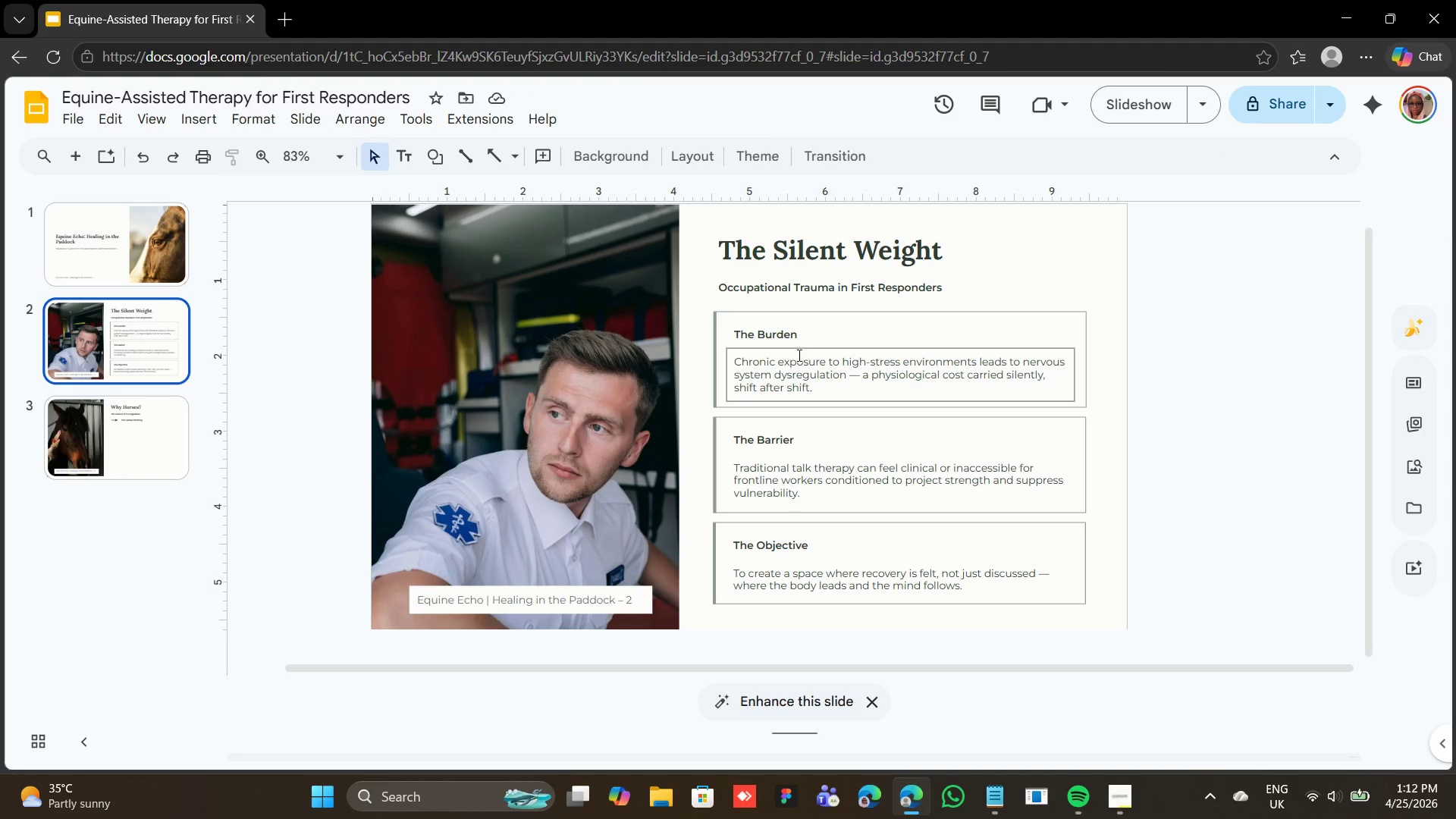 
left_click([799, 350])
 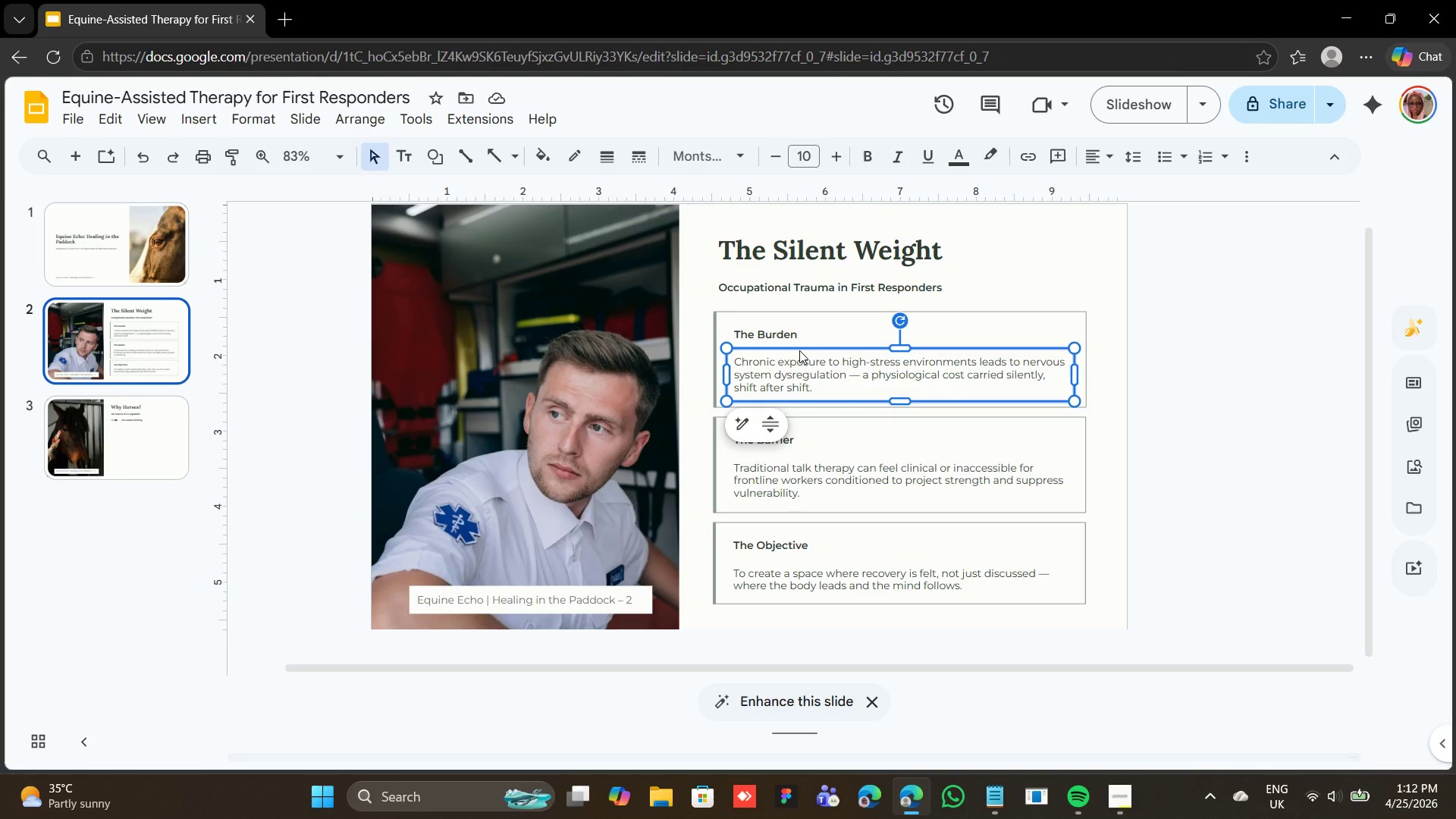 
right_click([799, 350])
 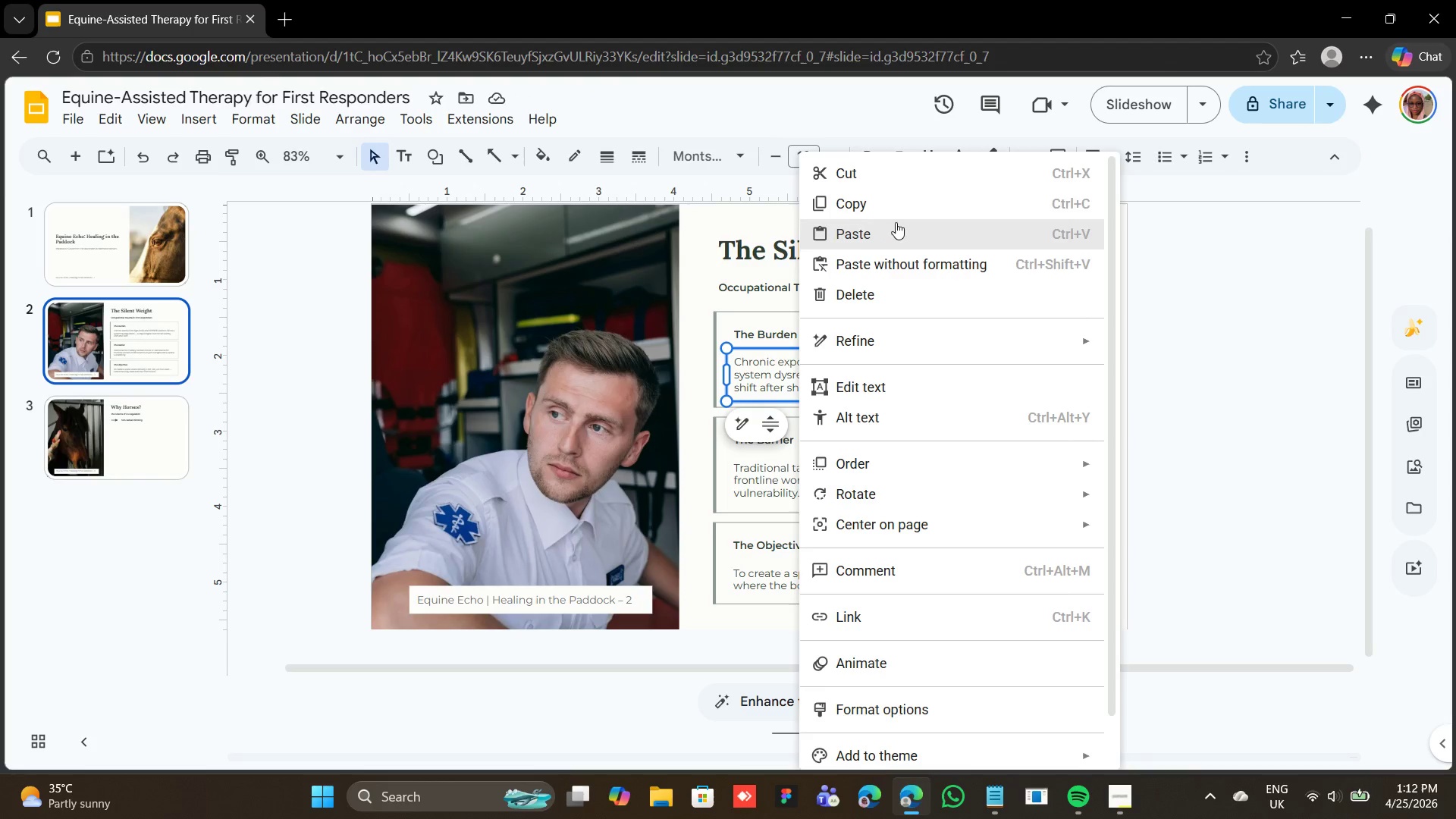 
left_click([895, 207])
 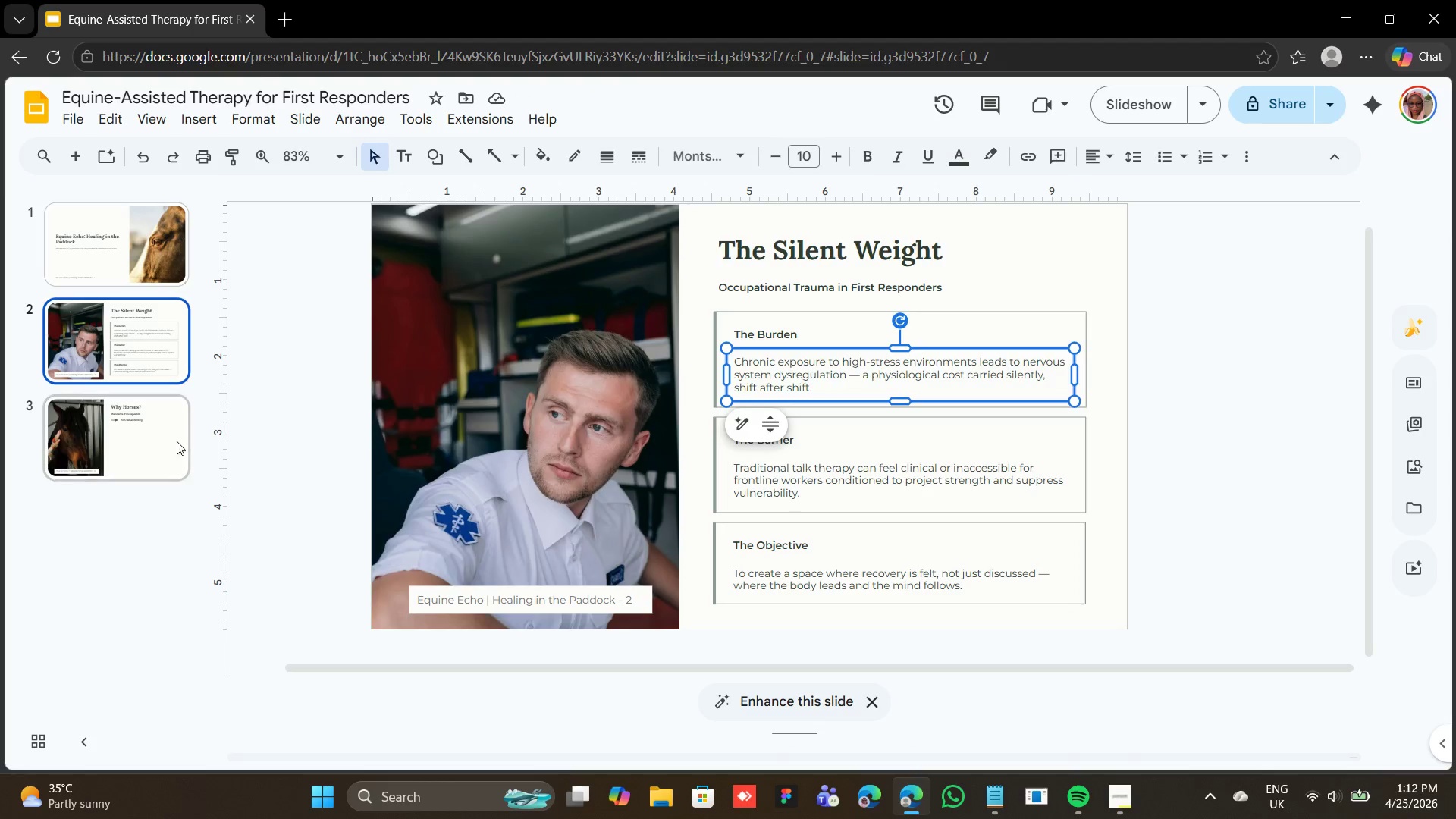 
left_click([173, 441])
 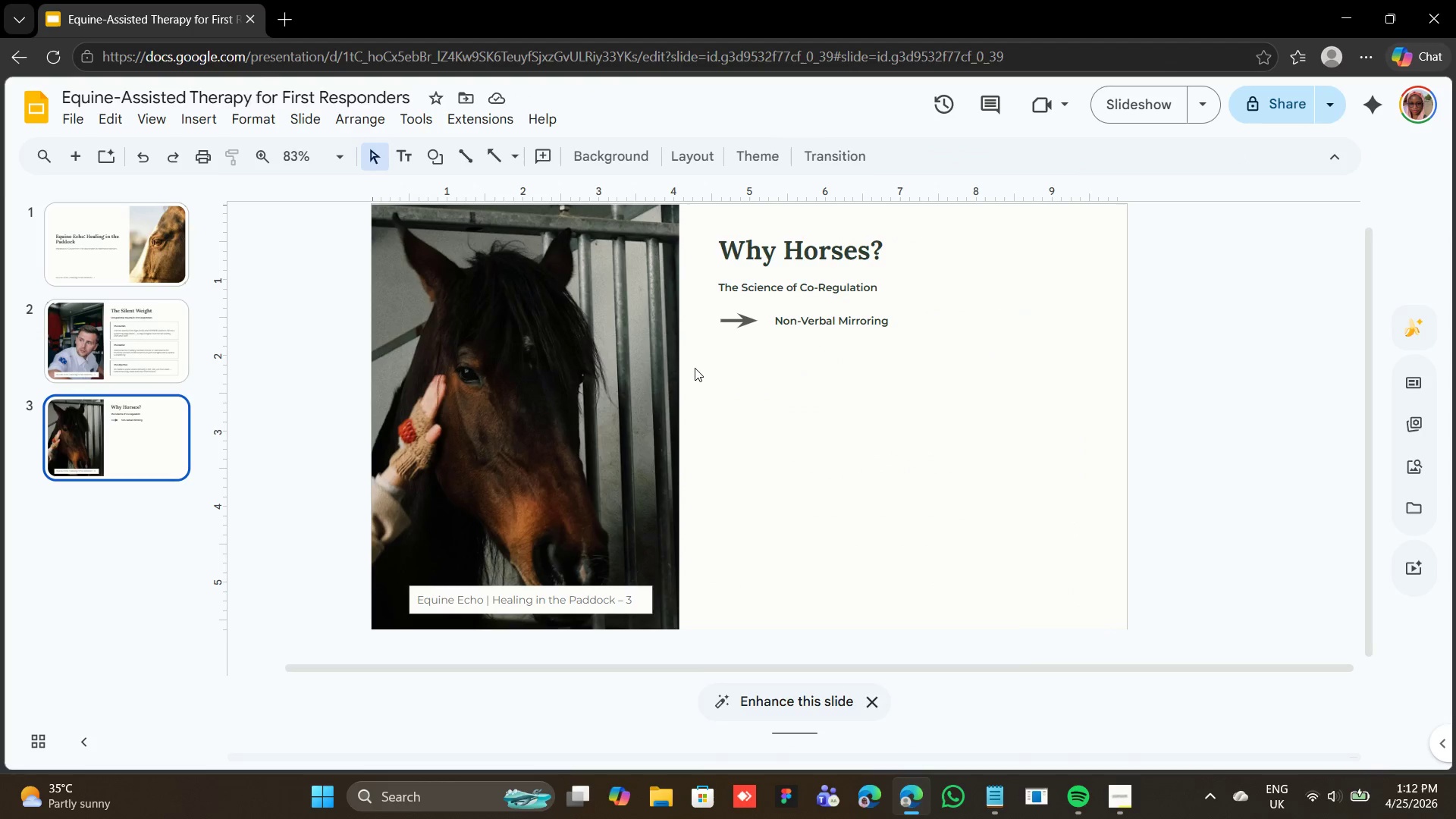 
right_click([705, 361])
 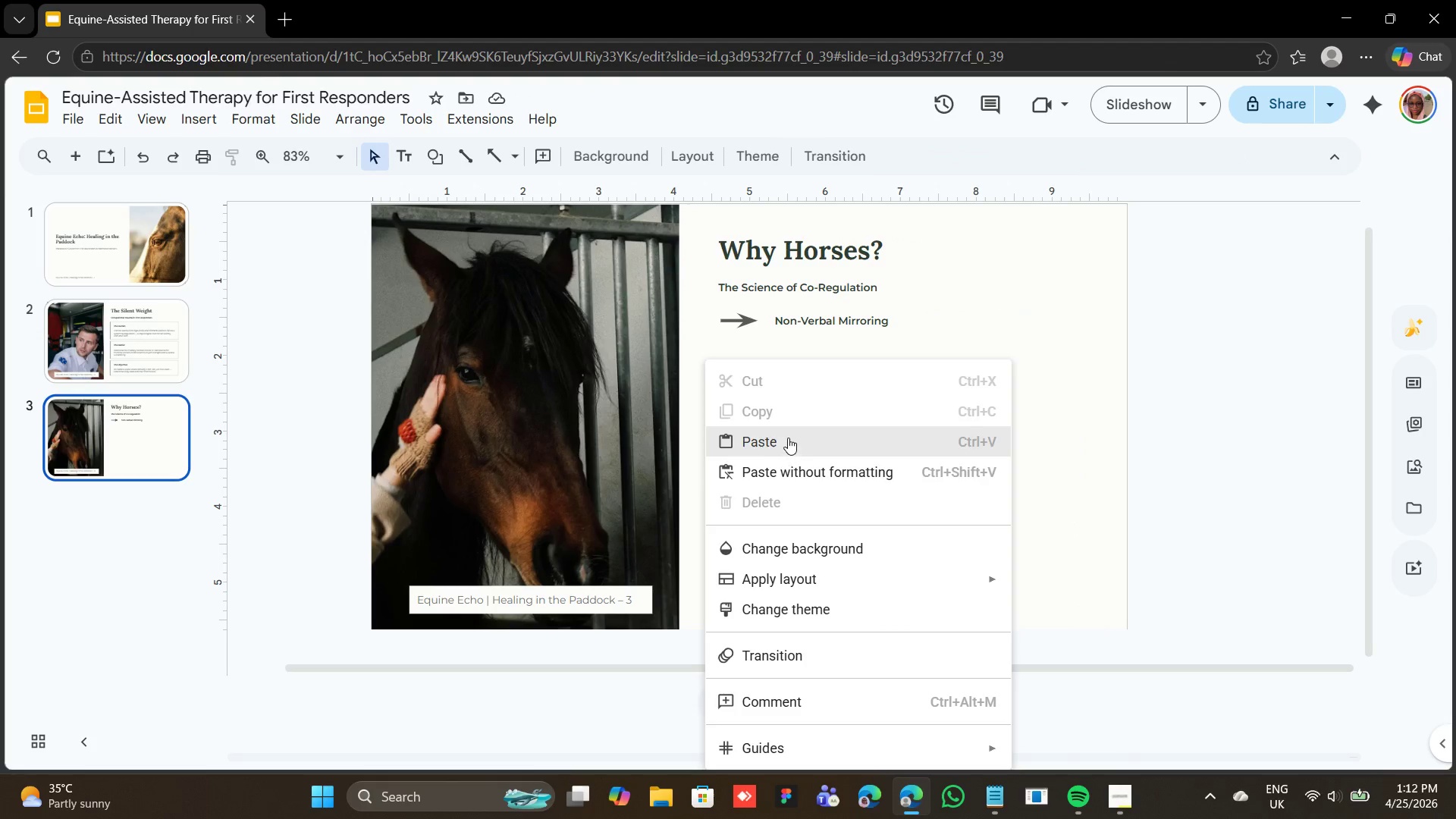 
left_click([788, 438])
 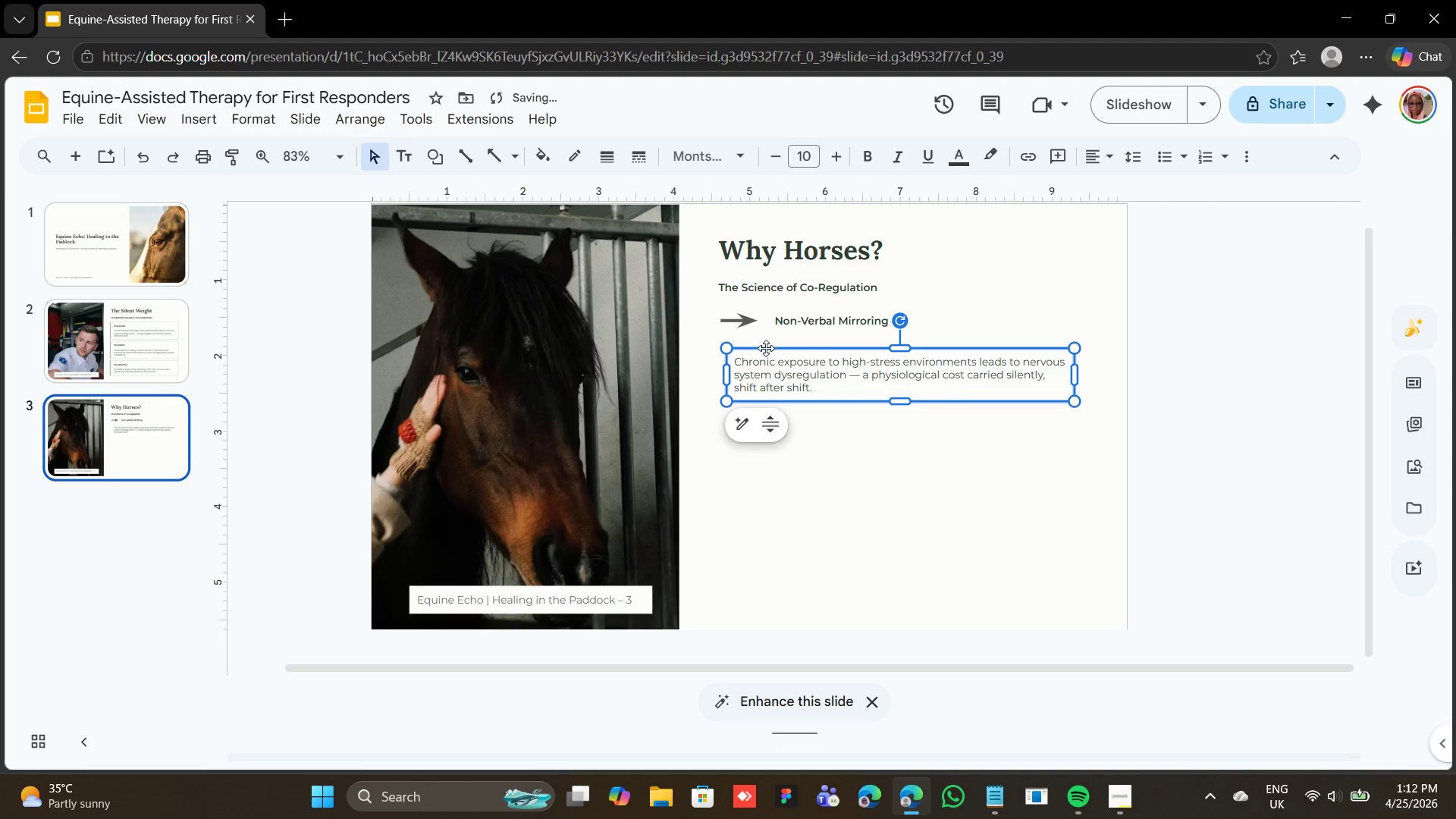 
left_click_drag(start_coordinate=[766, 351], to_coordinate=[808, 337])
 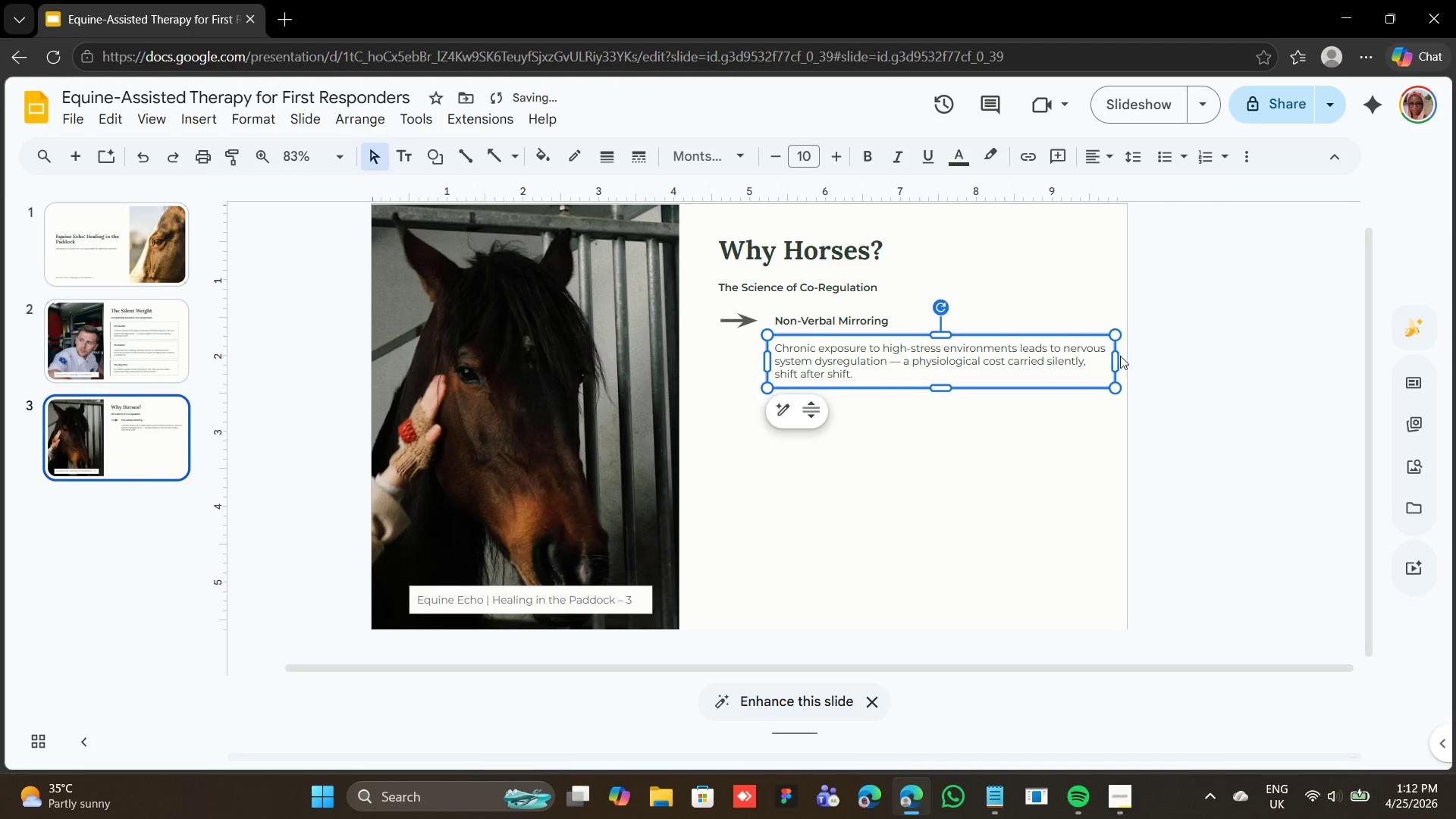 
left_click_drag(start_coordinate=[1118, 360], to_coordinate=[1089, 369])
 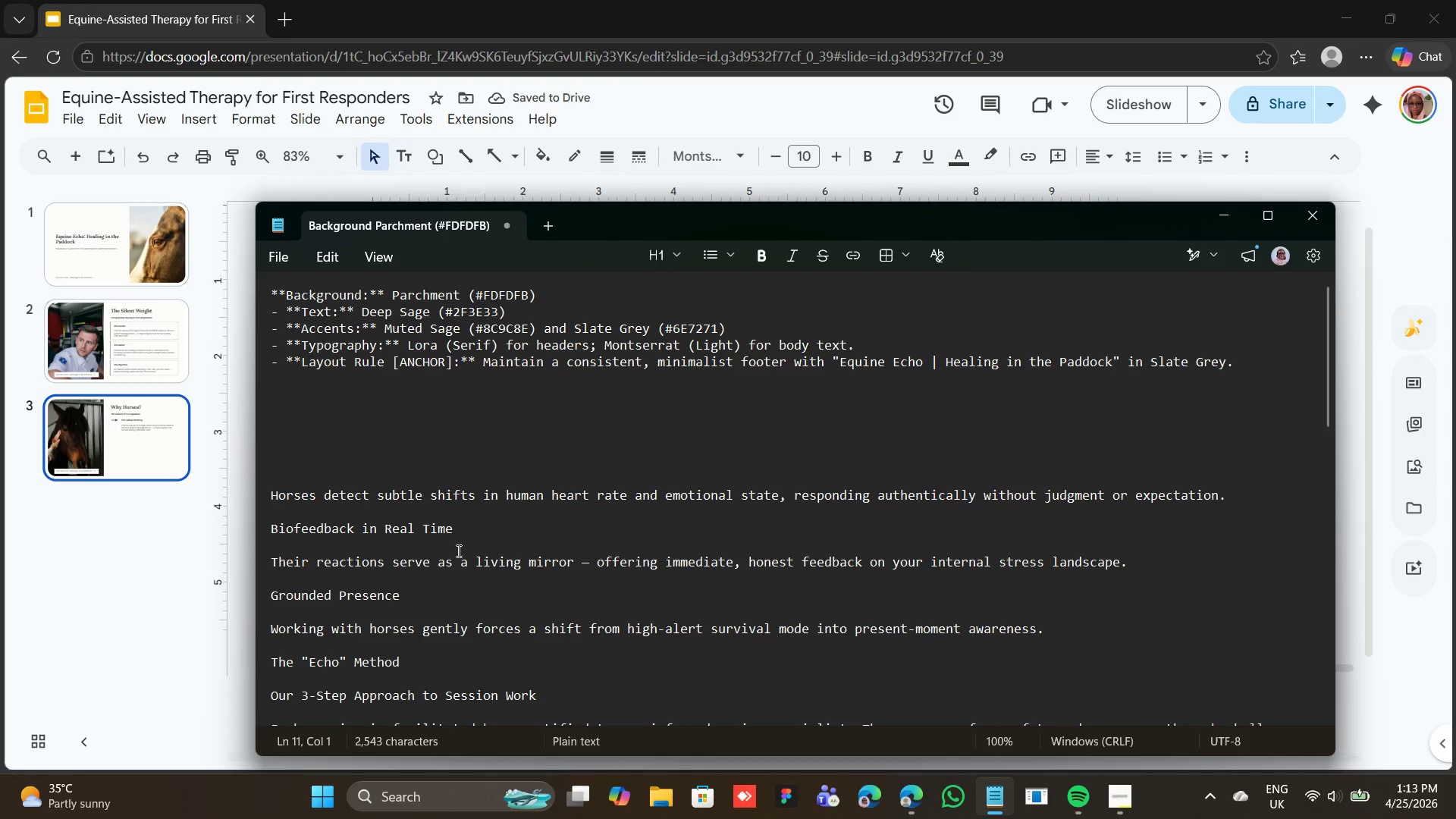 
wait(5.64)
 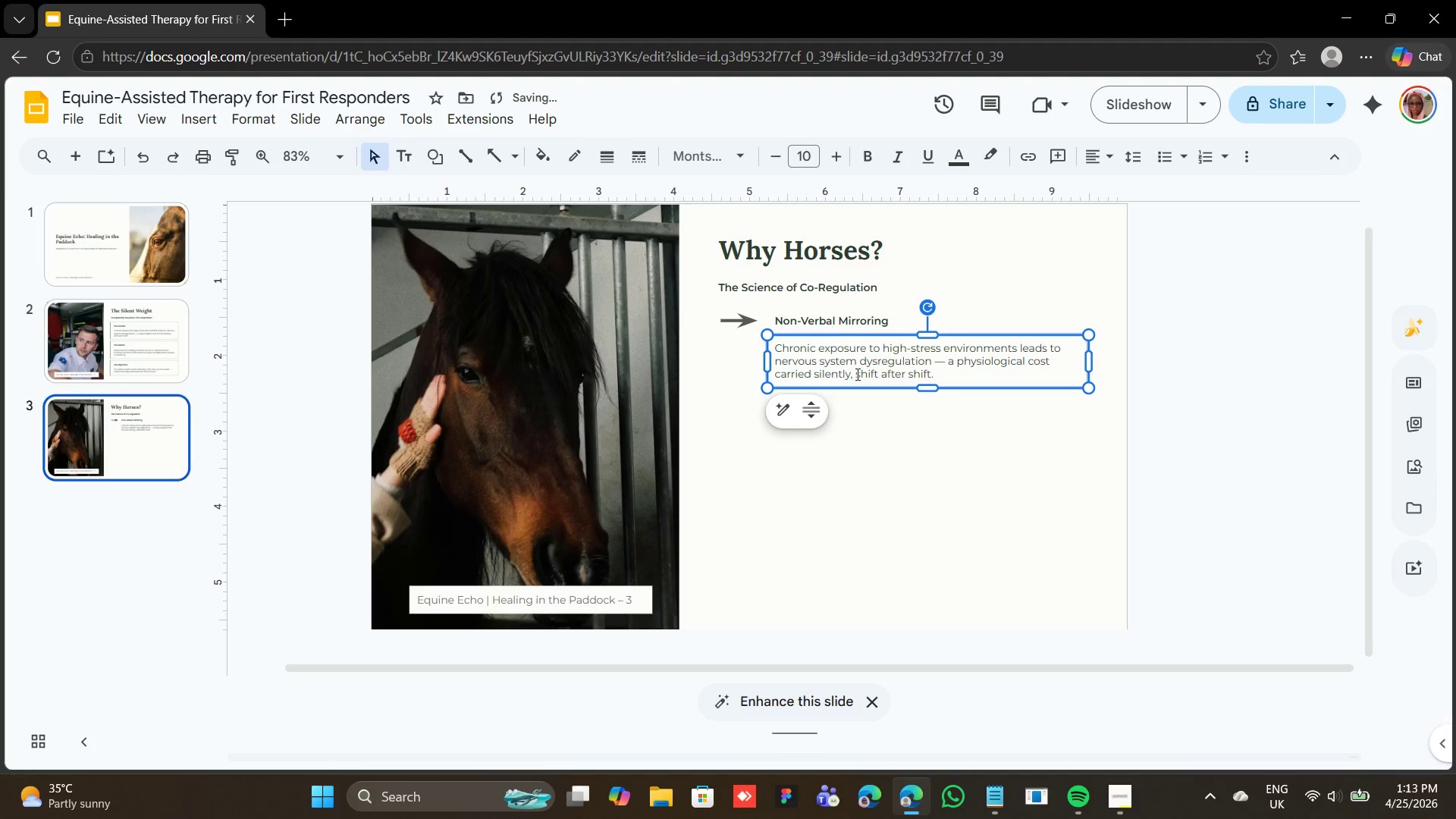 
left_click_drag(start_coordinate=[1229, 496], to_coordinate=[234, 491])
 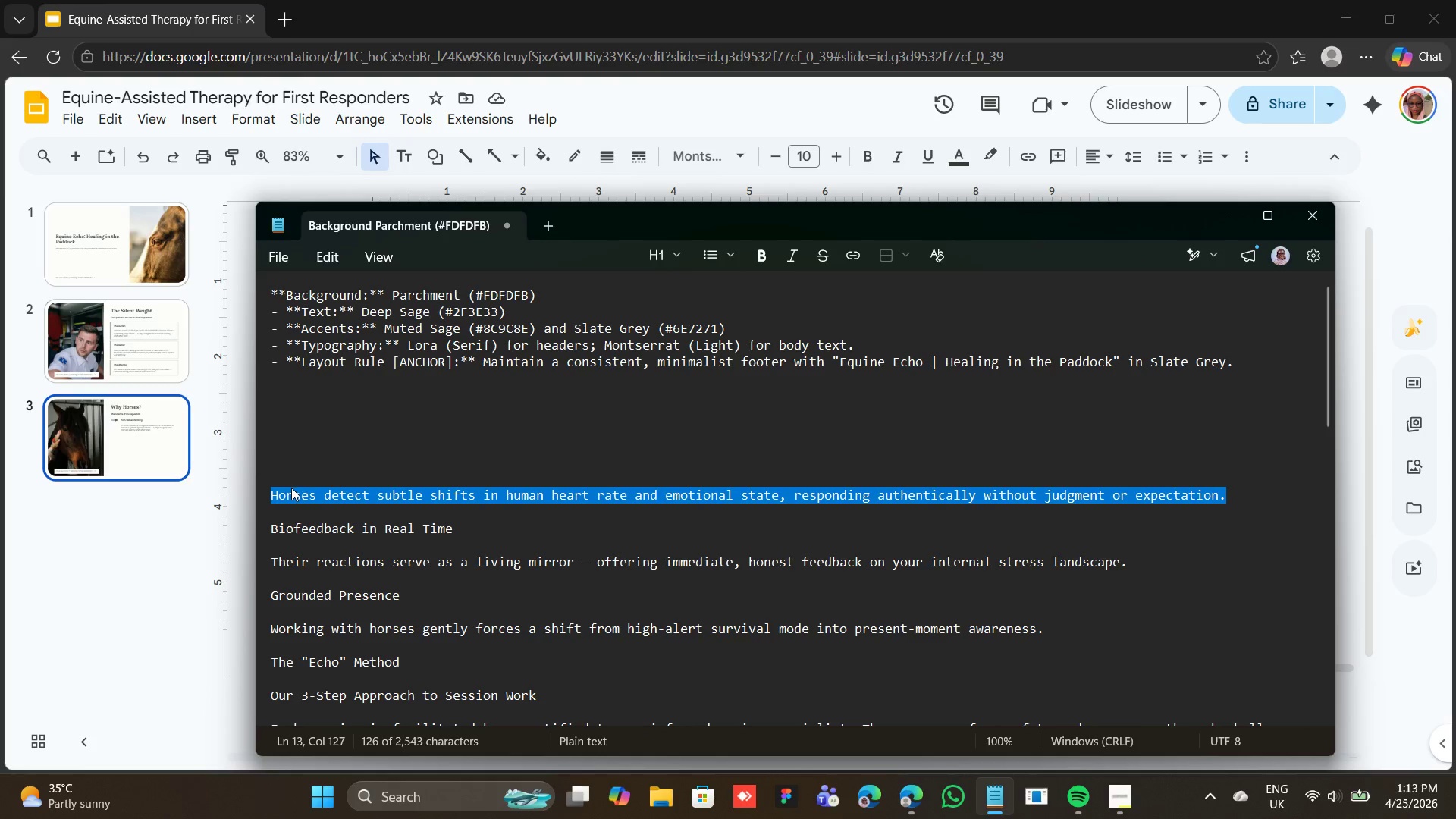 
right_click([293, 488])
 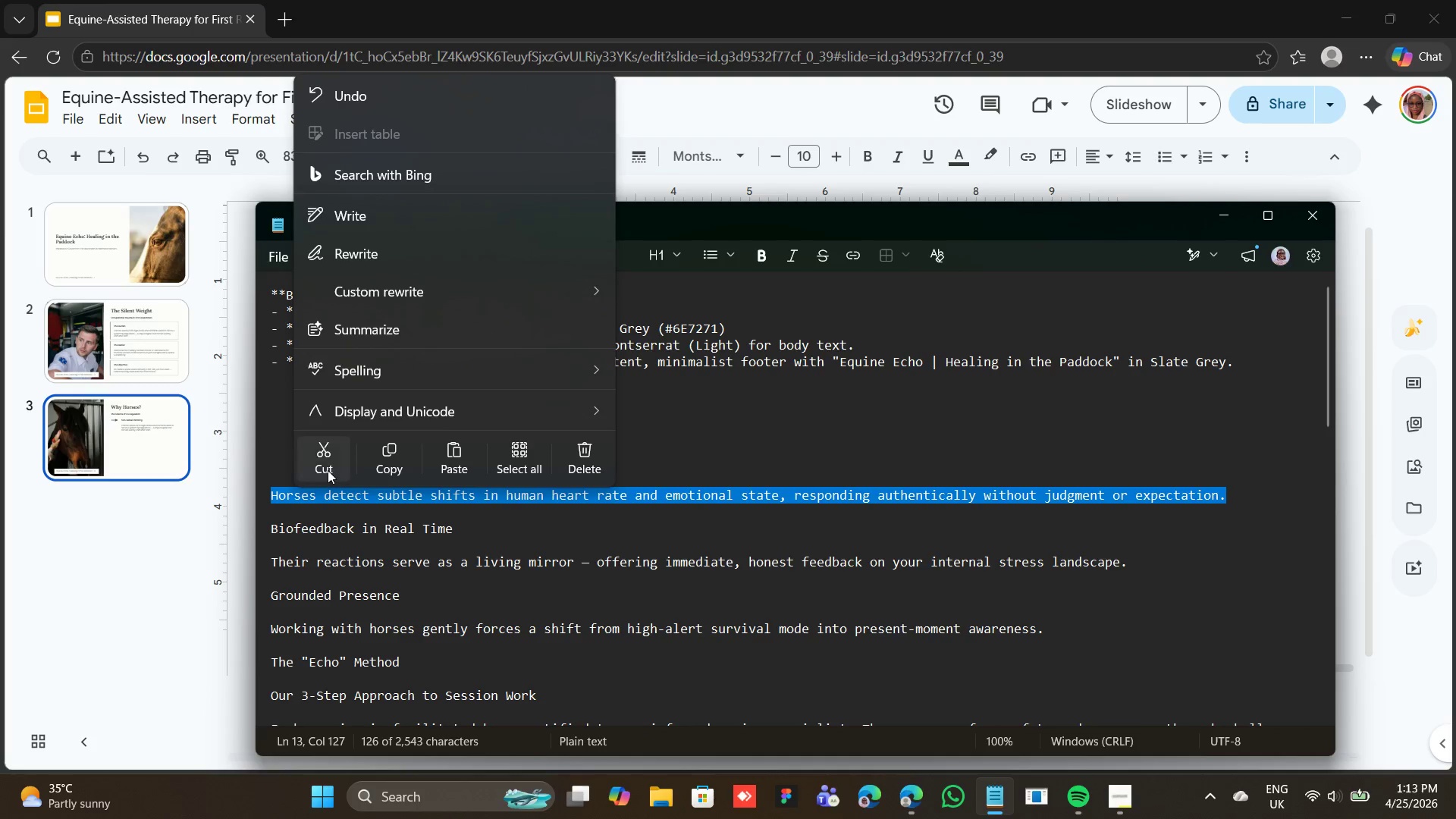 
left_click([328, 470])
 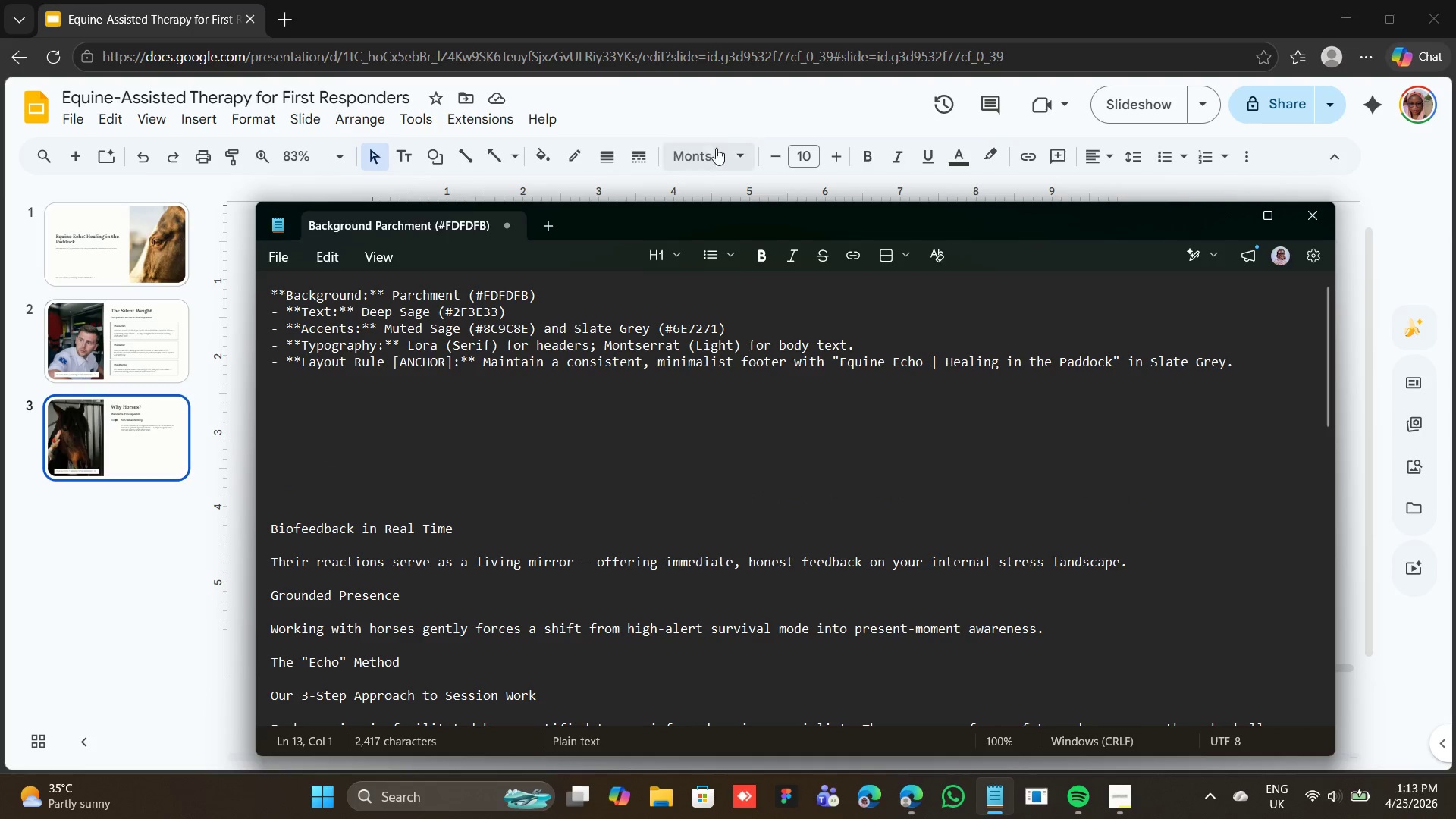 
left_click([720, 126])
 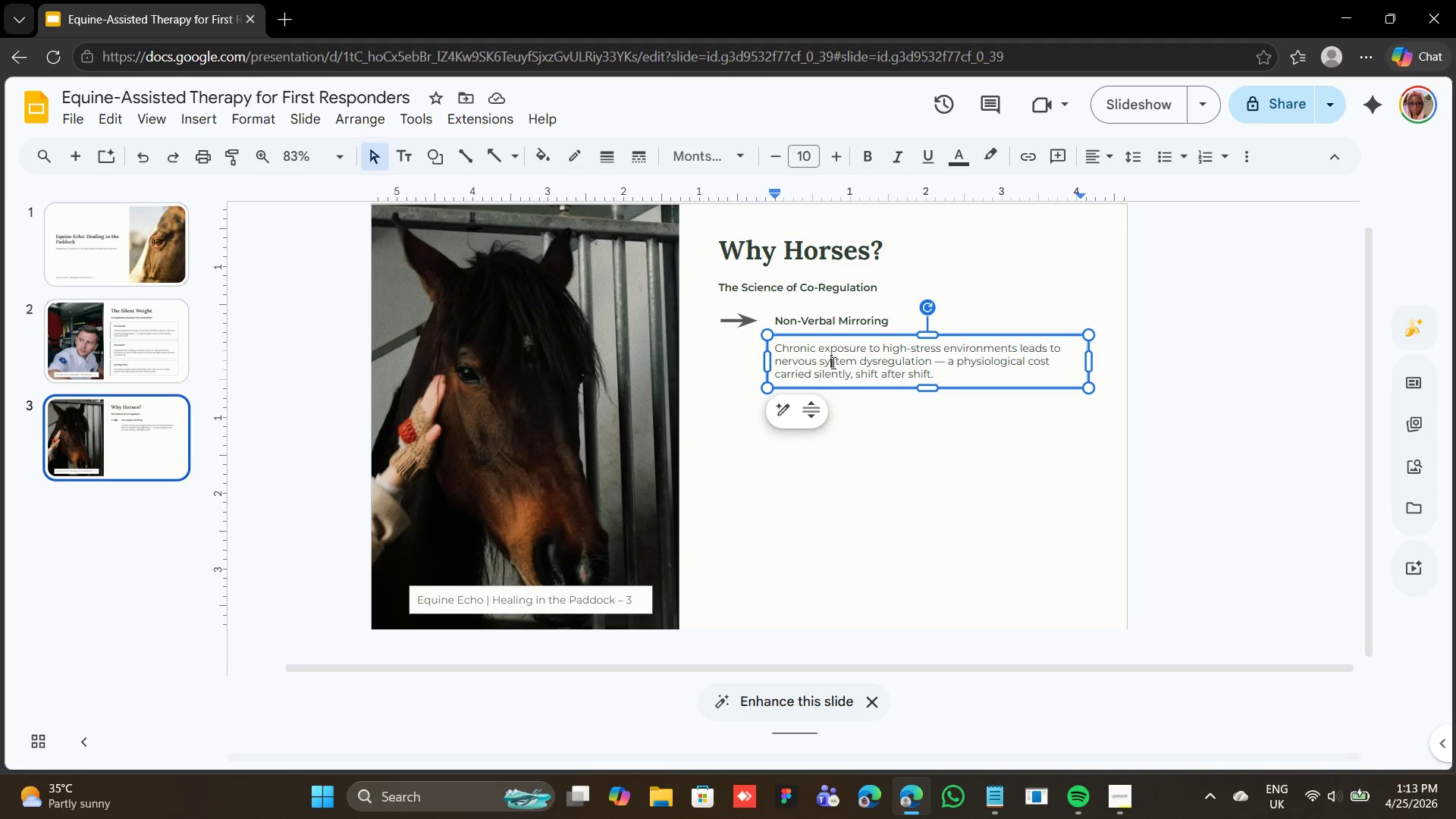 
double_click([832, 362])
 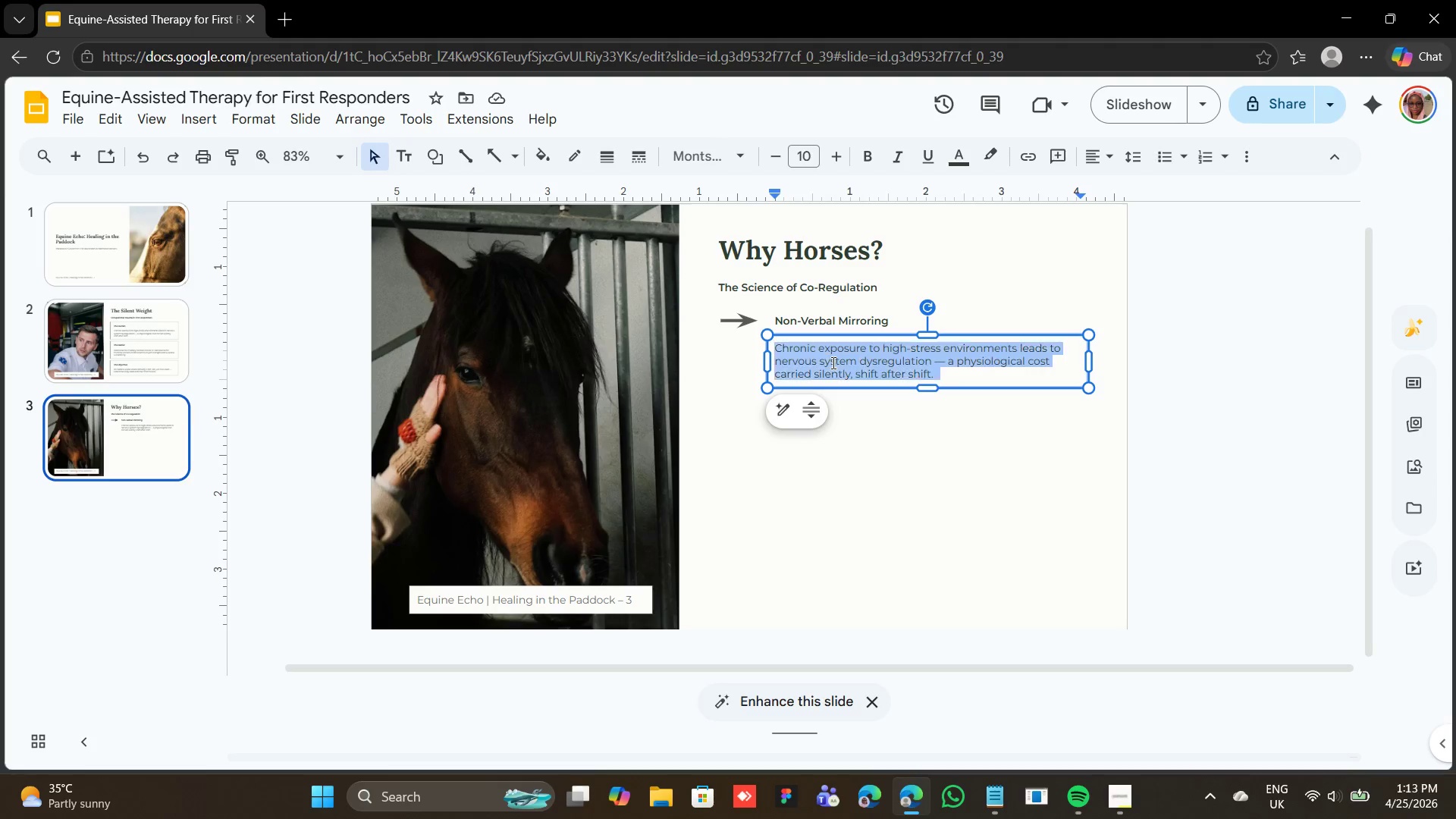 
triple_click([832, 362])
 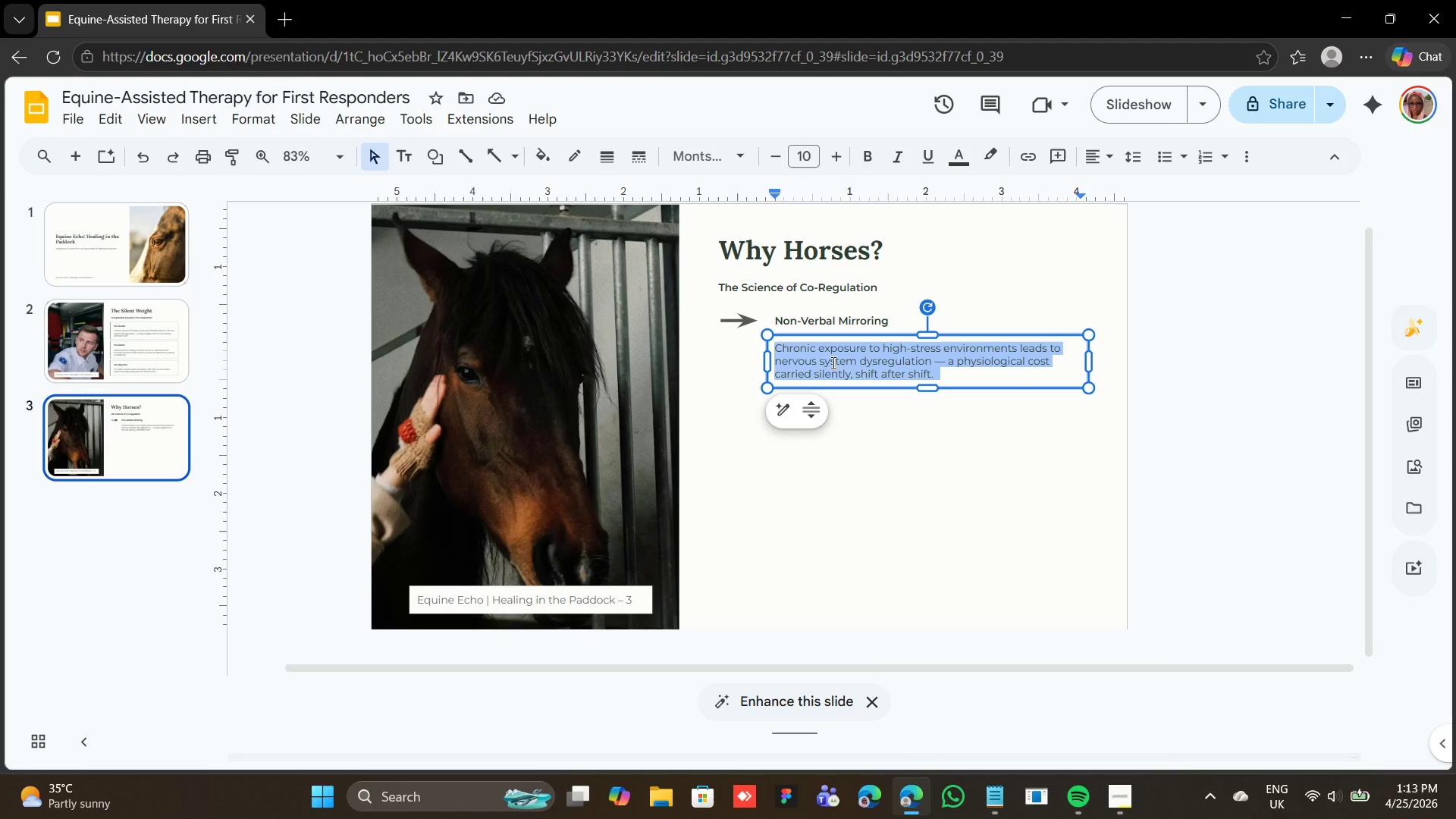 
right_click([832, 362])
 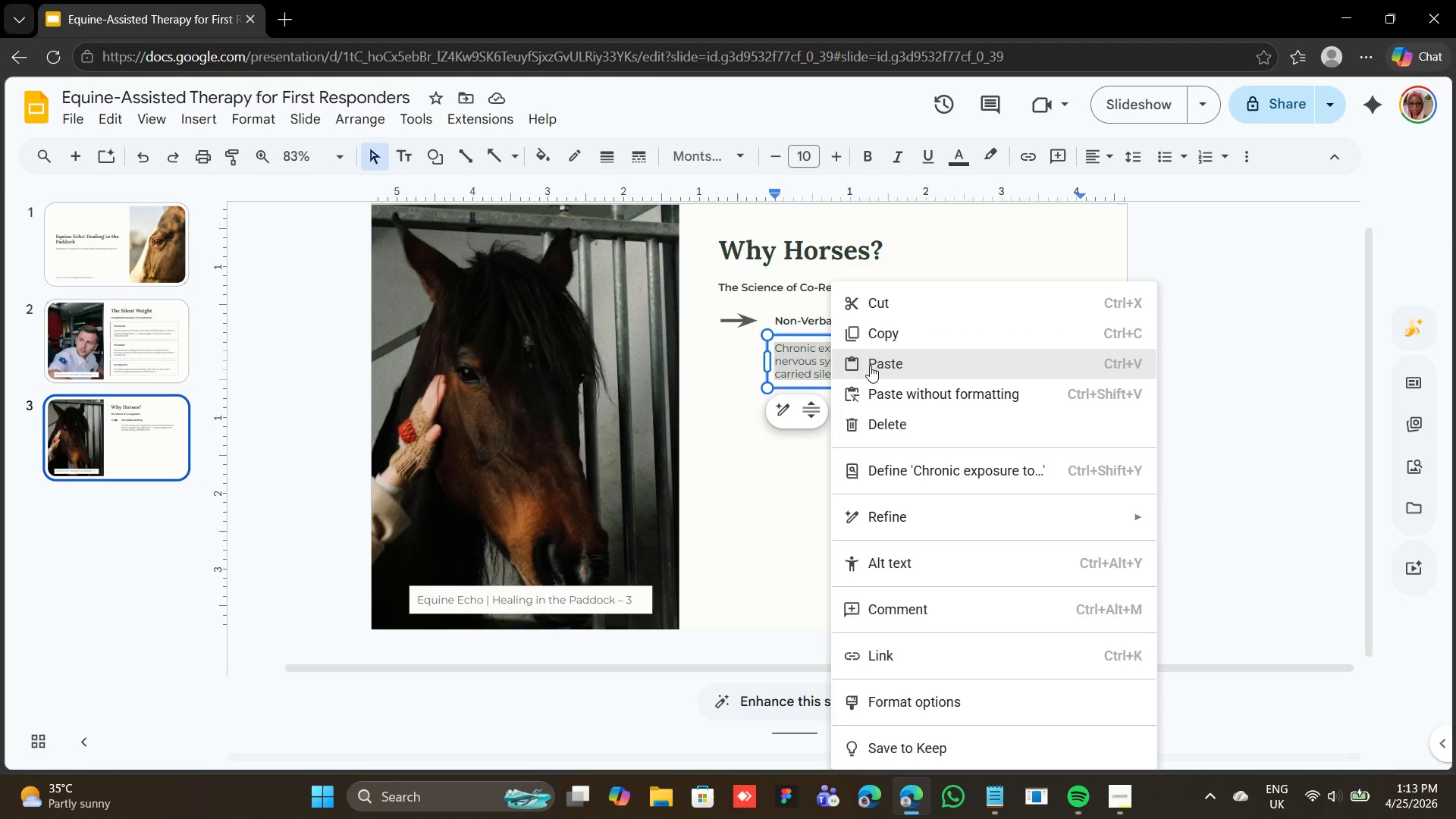 
left_click([870, 366])
 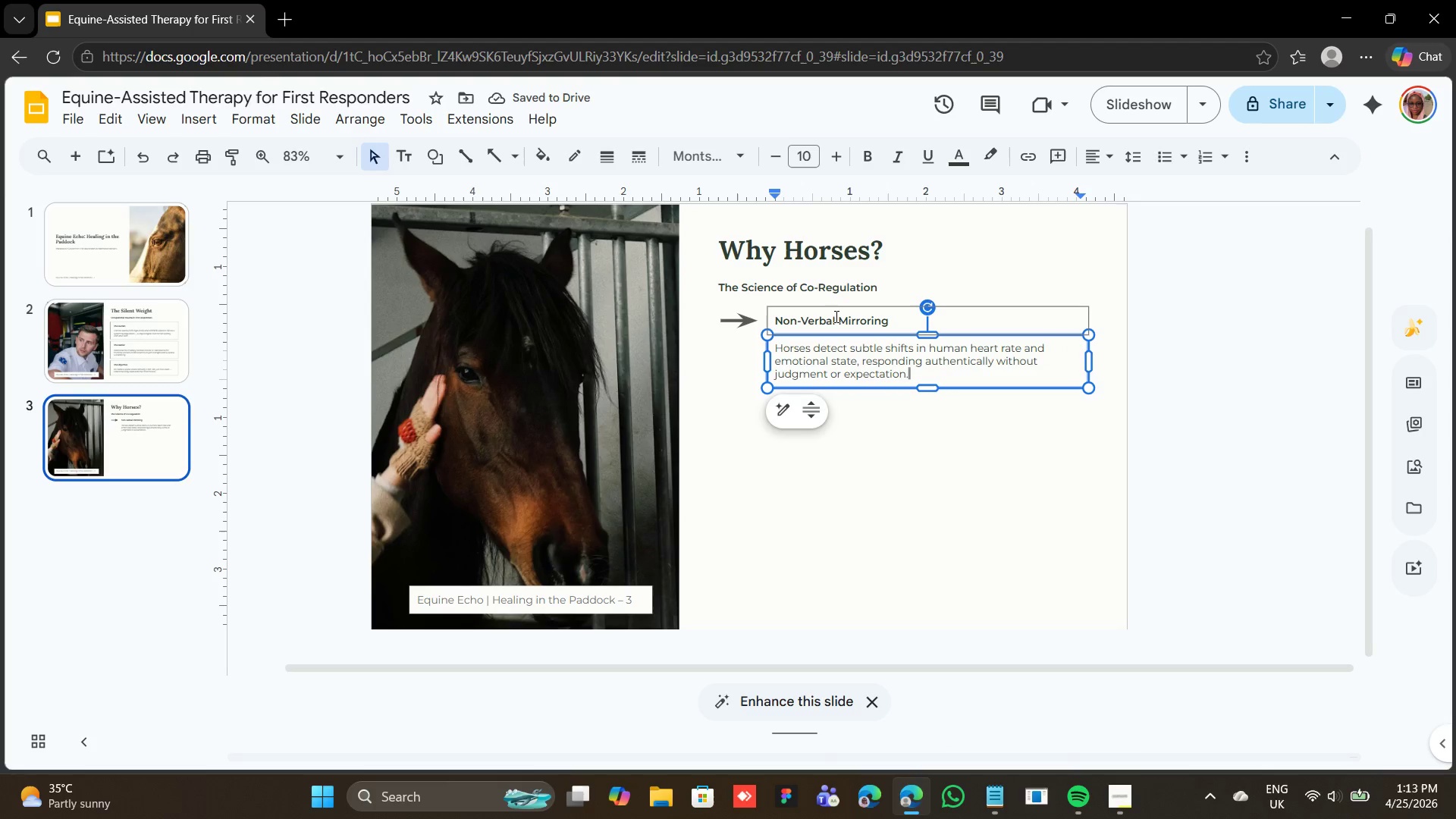 
hold_key(key=ShiftLeft, duration=2.78)
left_click([833, 309])
 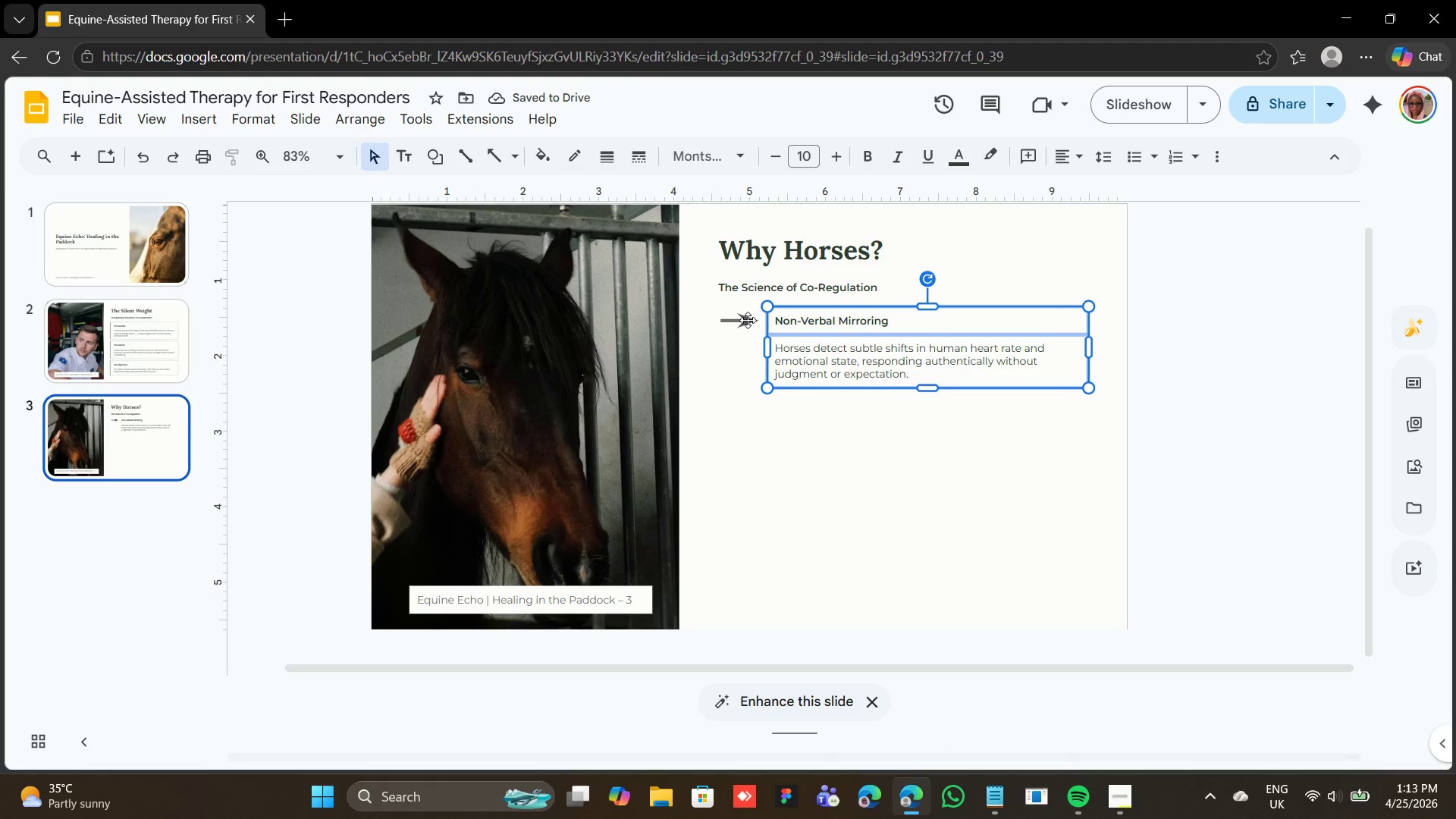 
left_click([748, 320])
 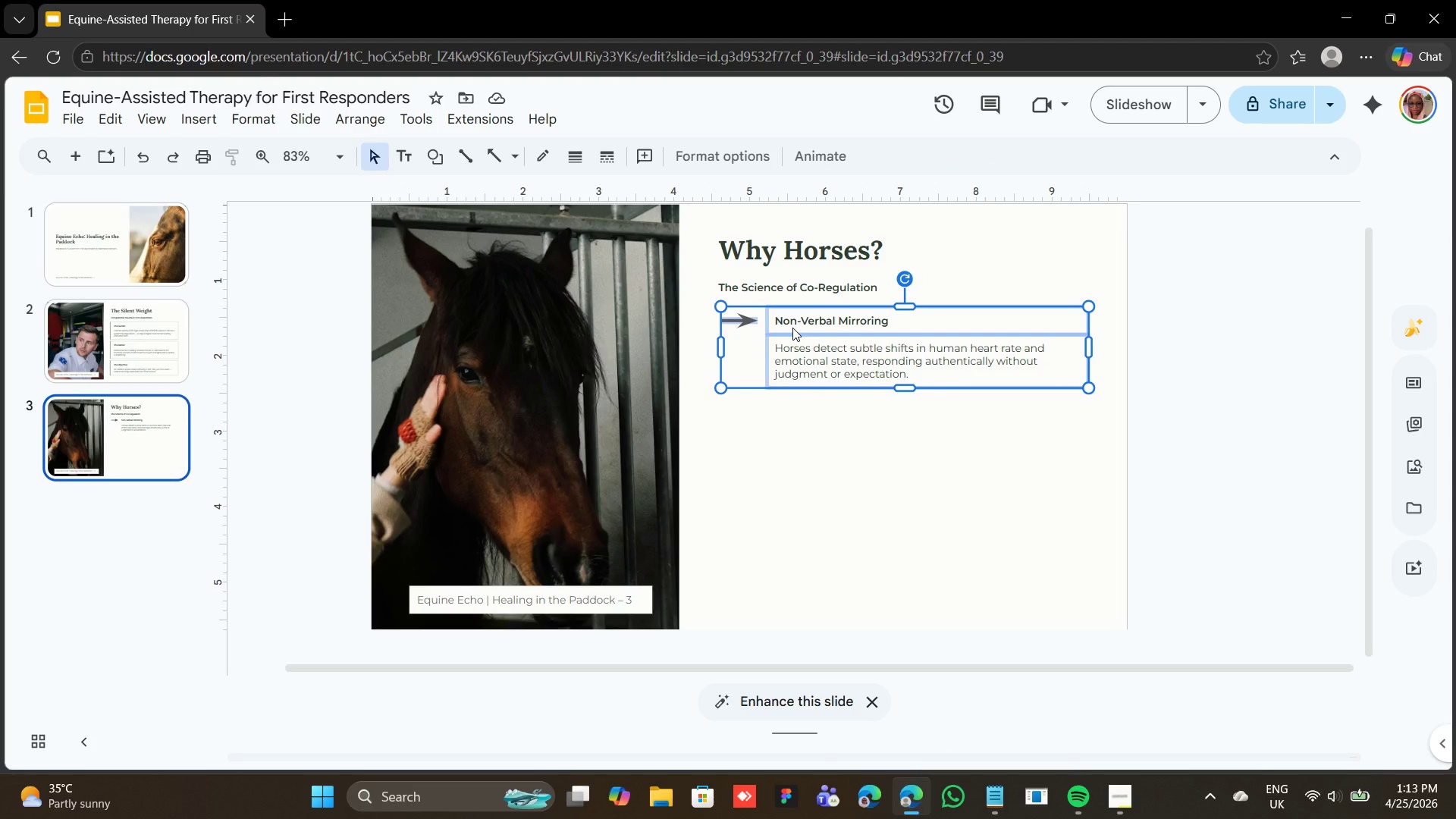 
right_click([792, 328])
 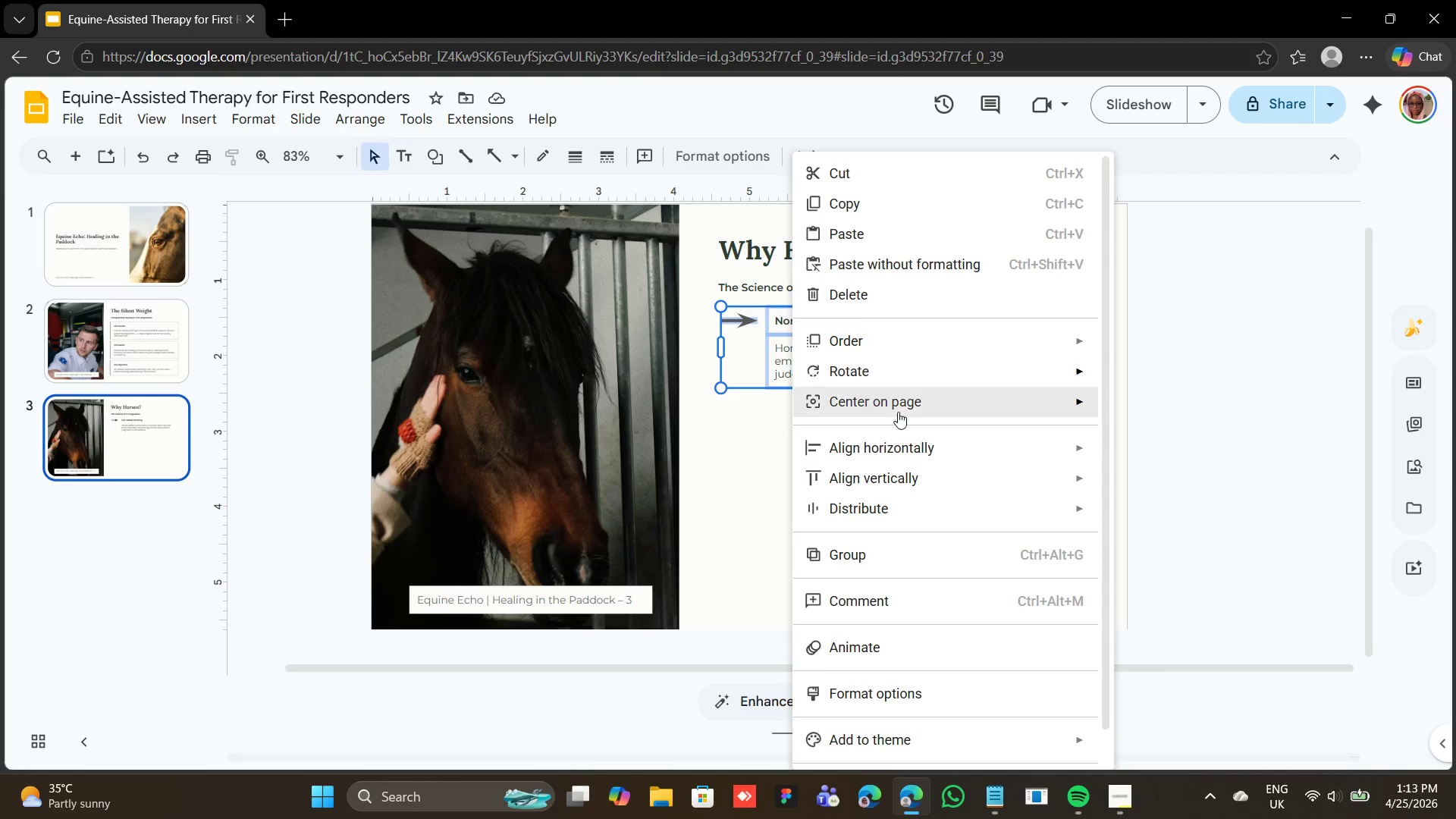 
left_click([898, 543])
 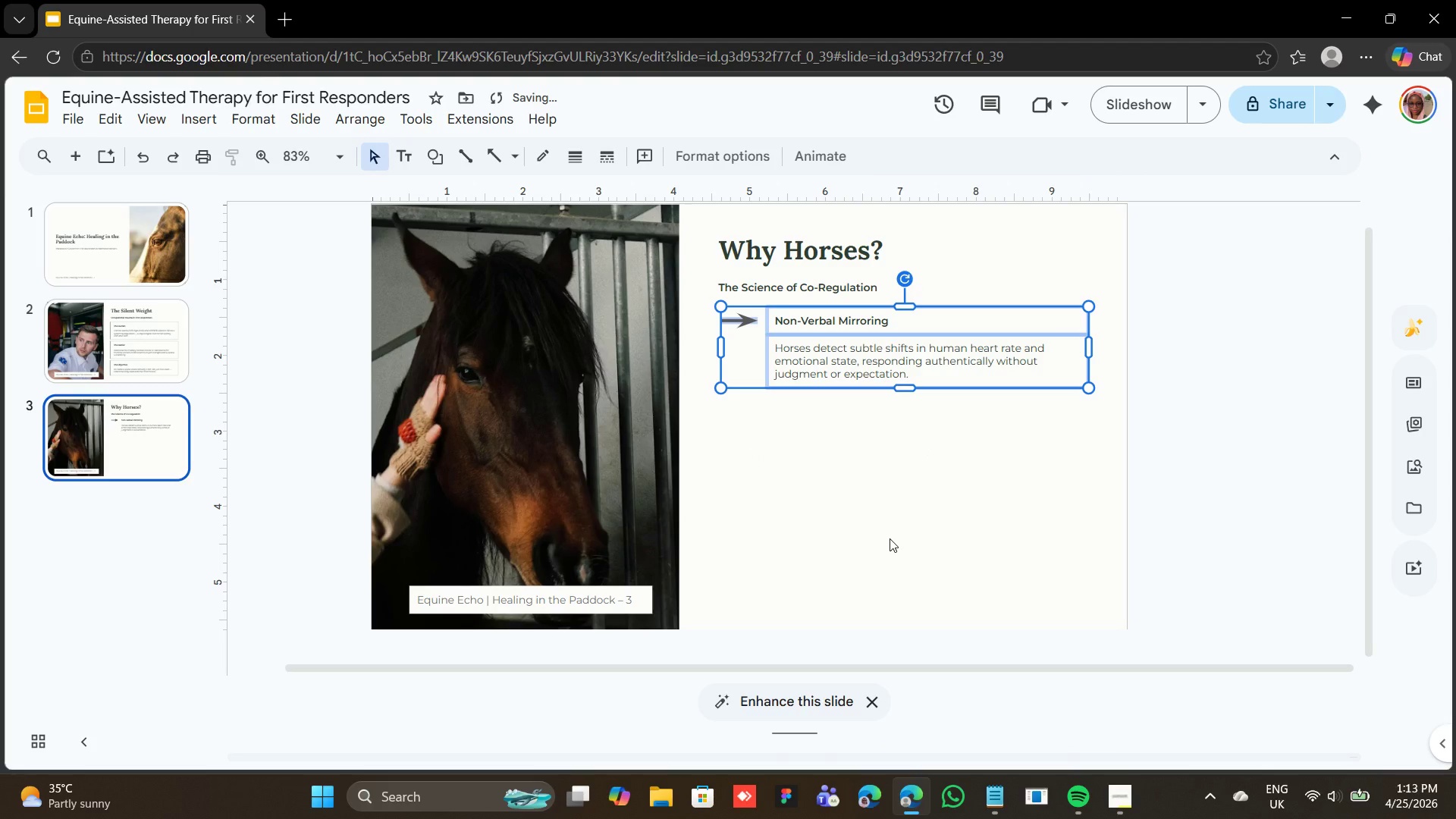 
key(Control+D)
 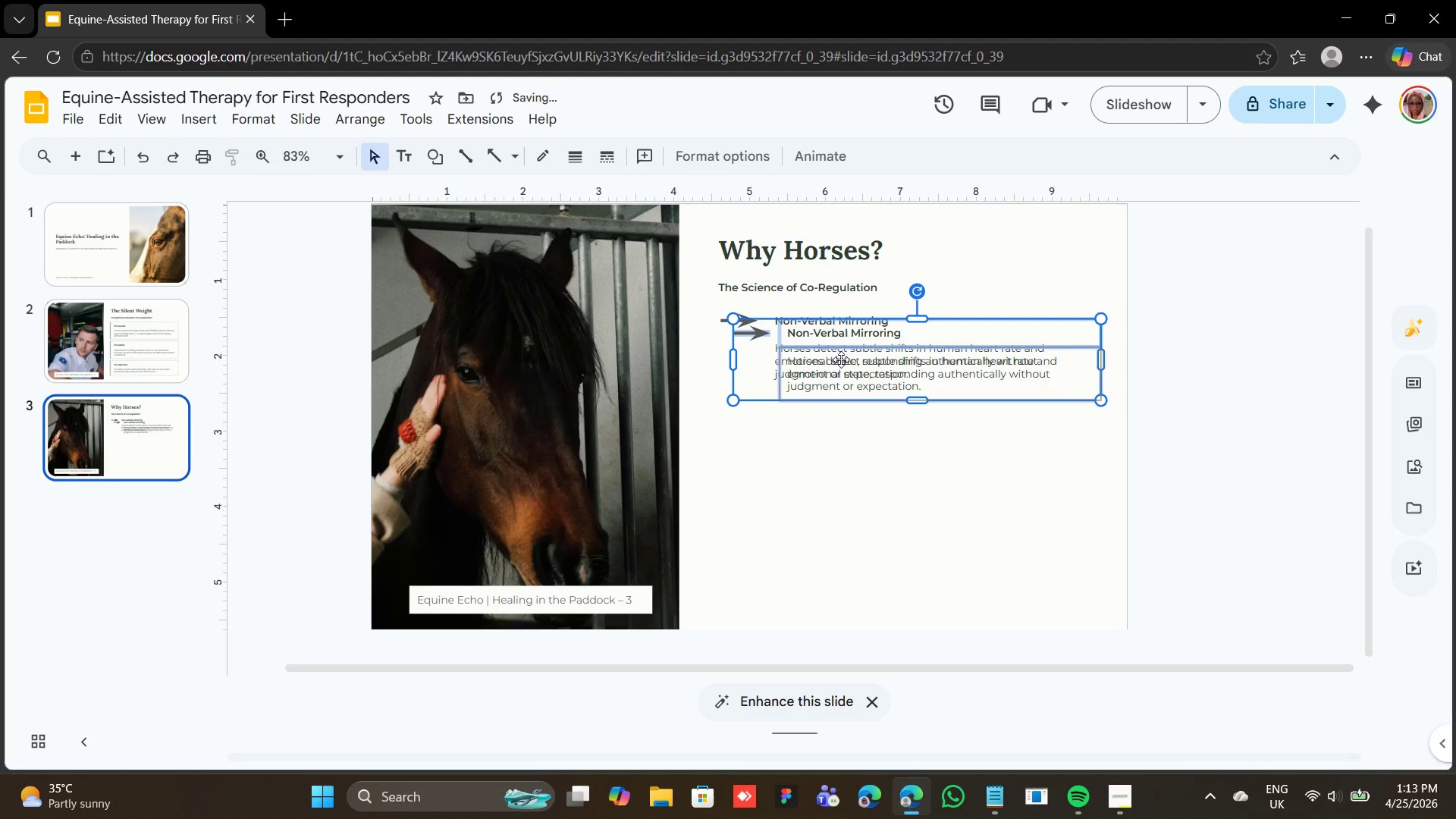 
left_click_drag(start_coordinate=[846, 350], to_coordinate=[823, 431])
 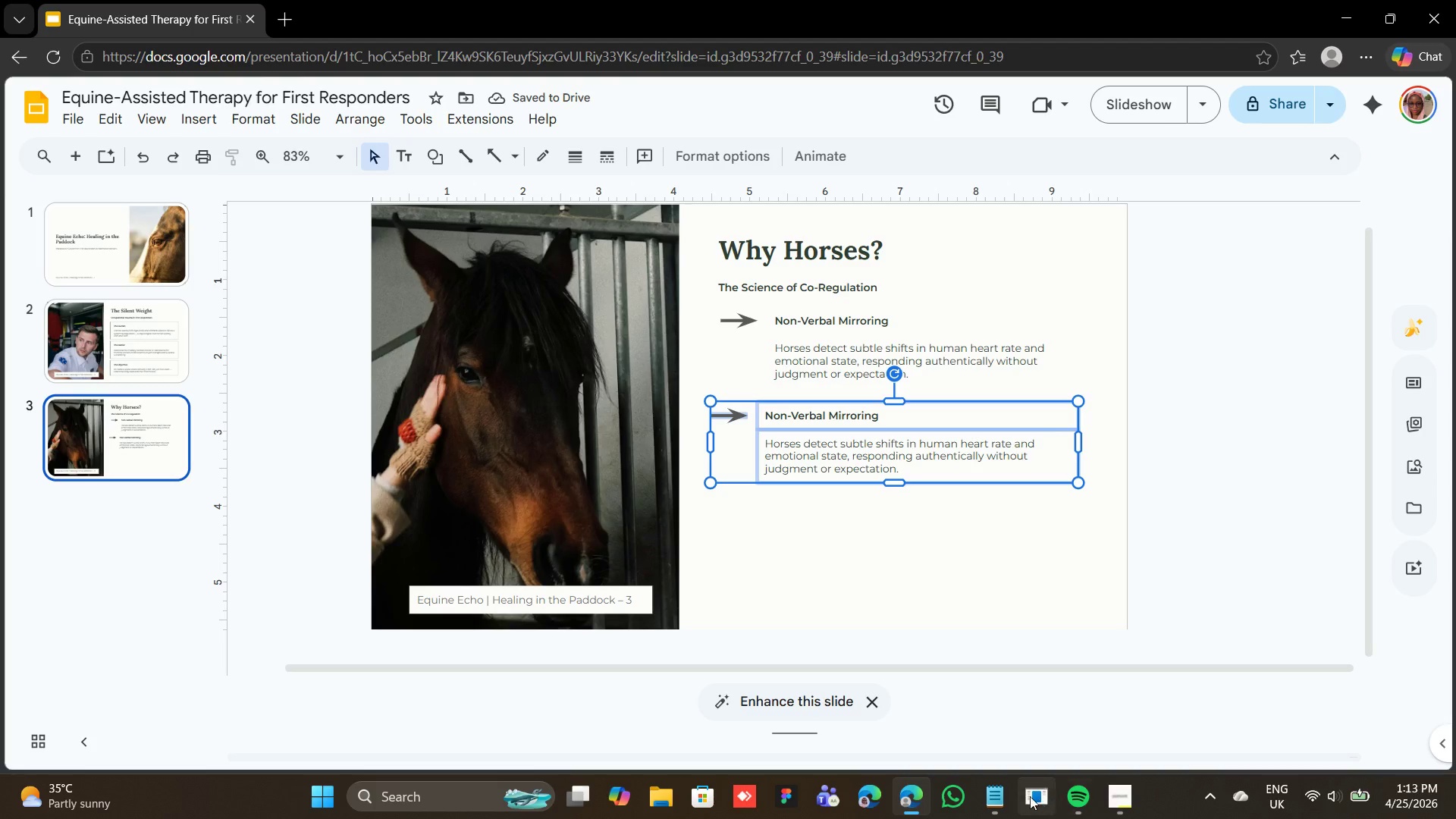 
left_click([1004, 802])
 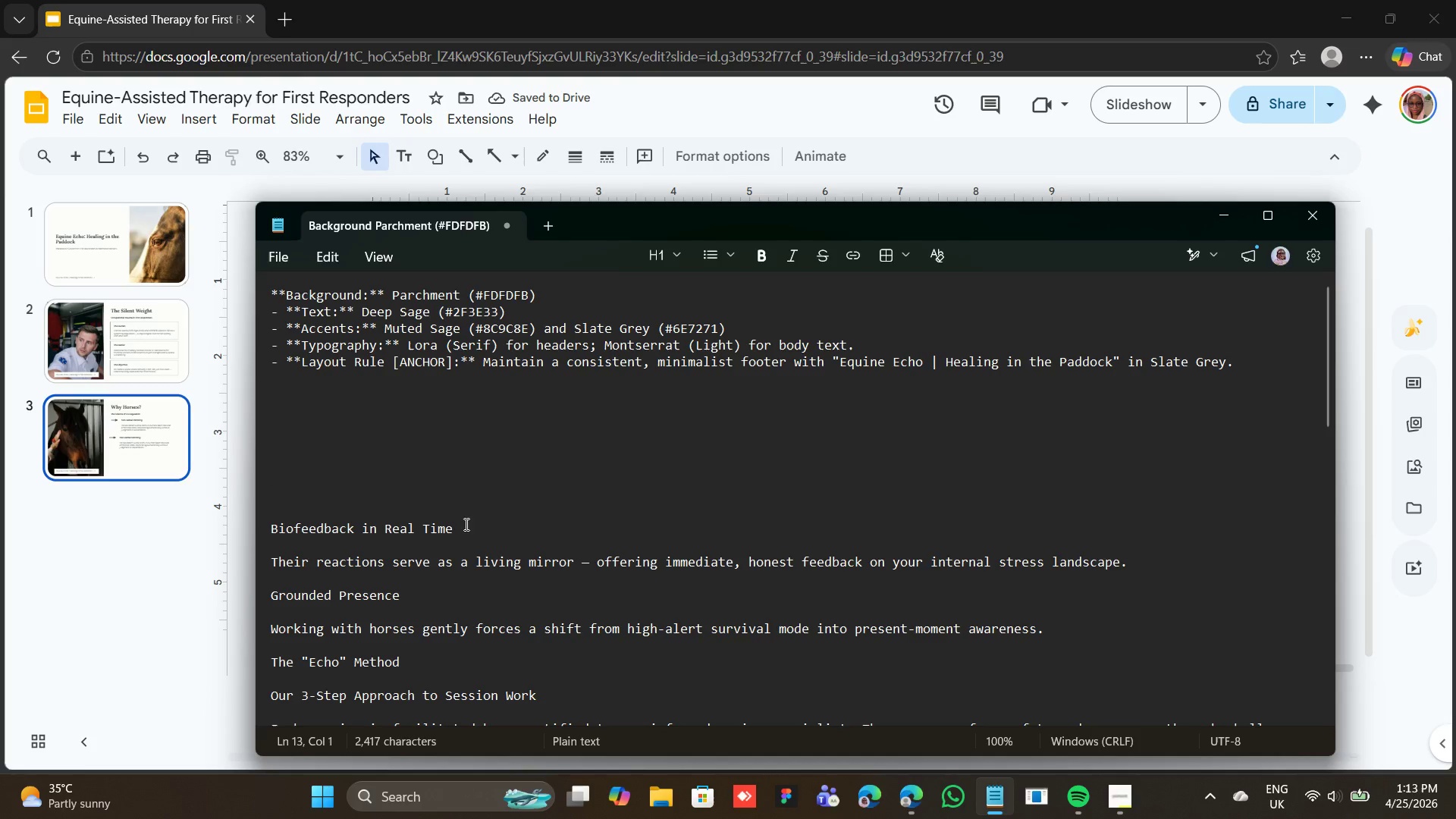 
left_click_drag(start_coordinate=[451, 529], to_coordinate=[269, 533])
 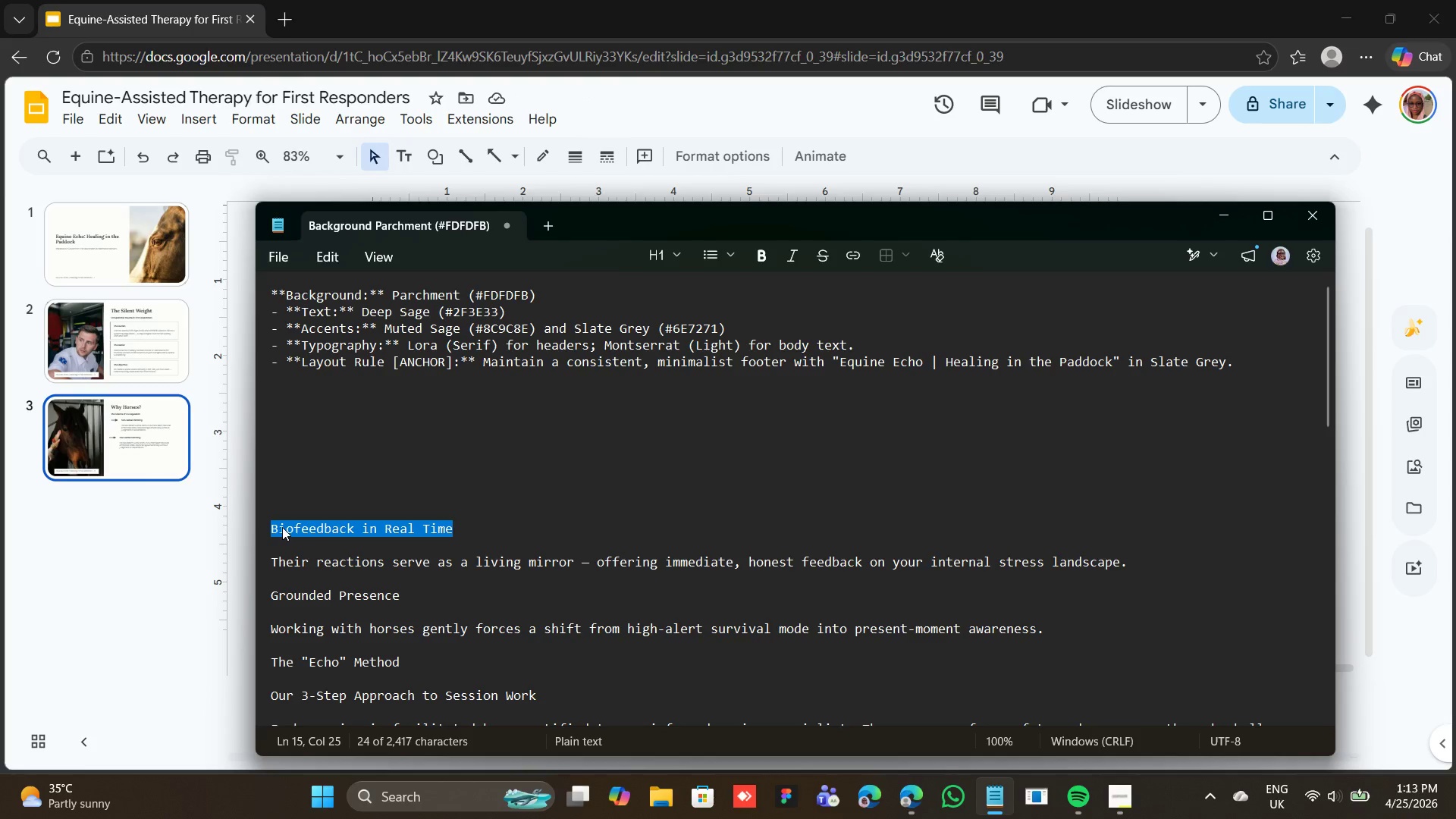 
right_click([282, 527])
 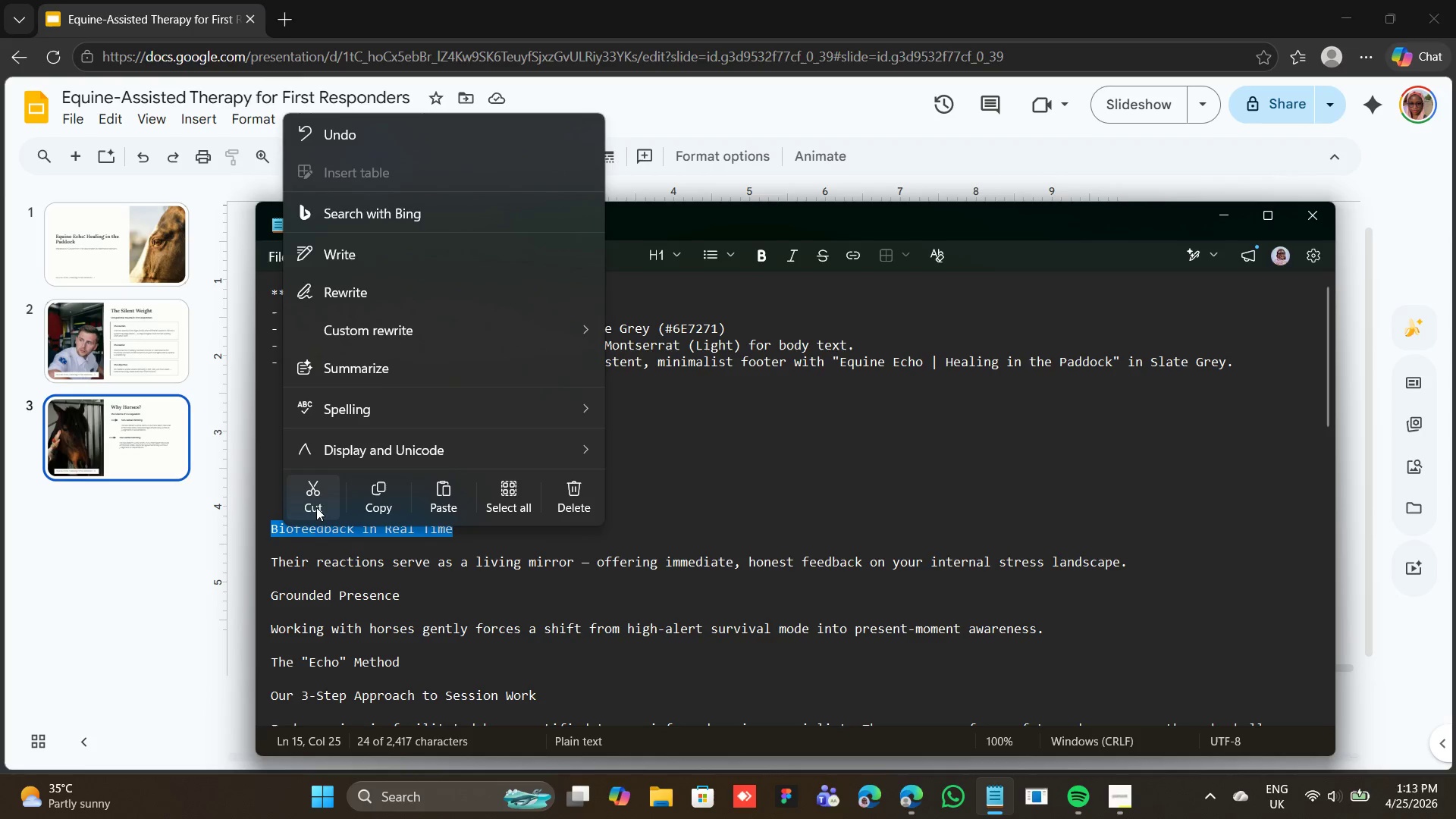 
left_click([316, 507])
 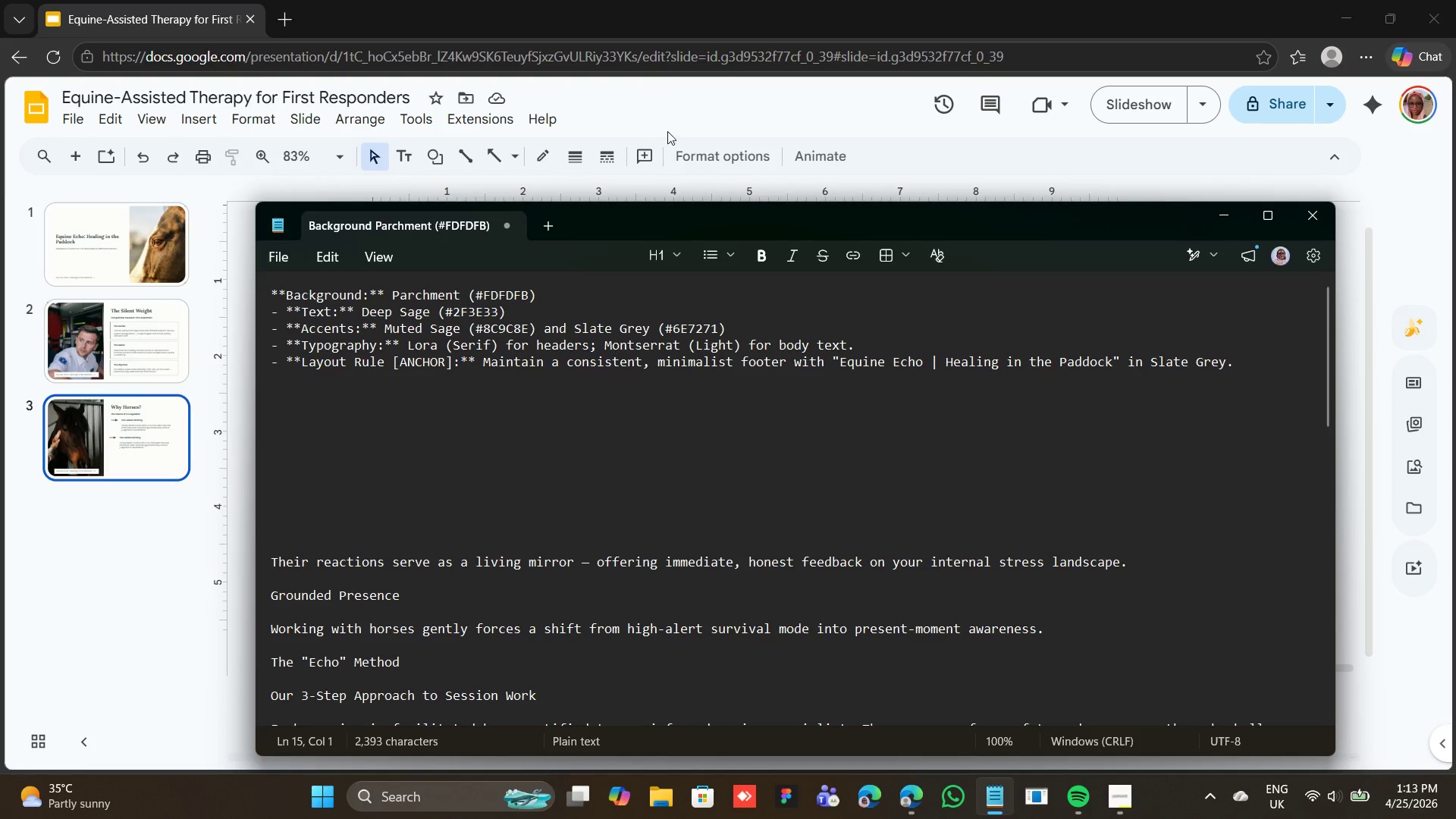 
left_click([667, 125])
 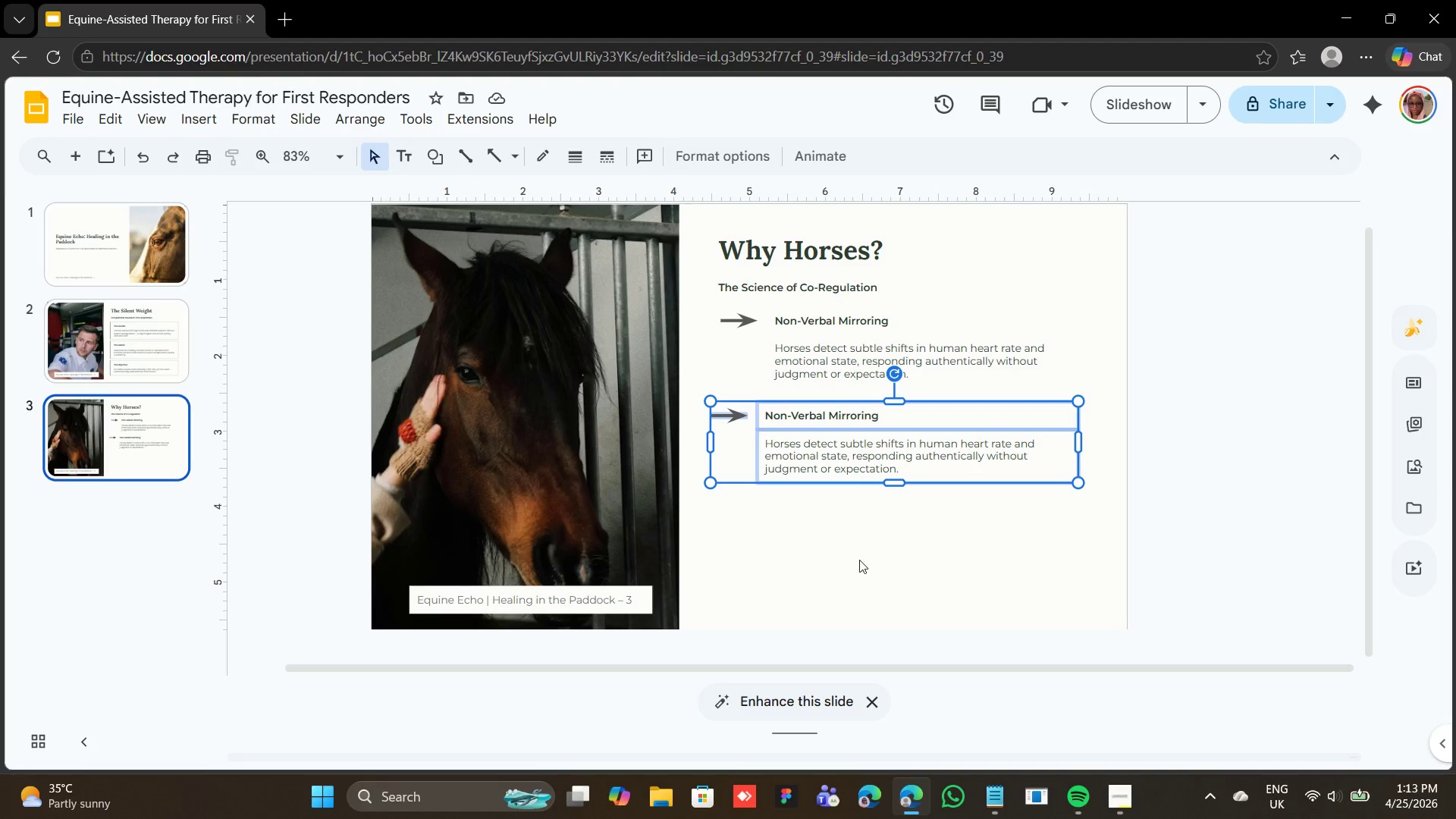 
left_click([849, 538])
 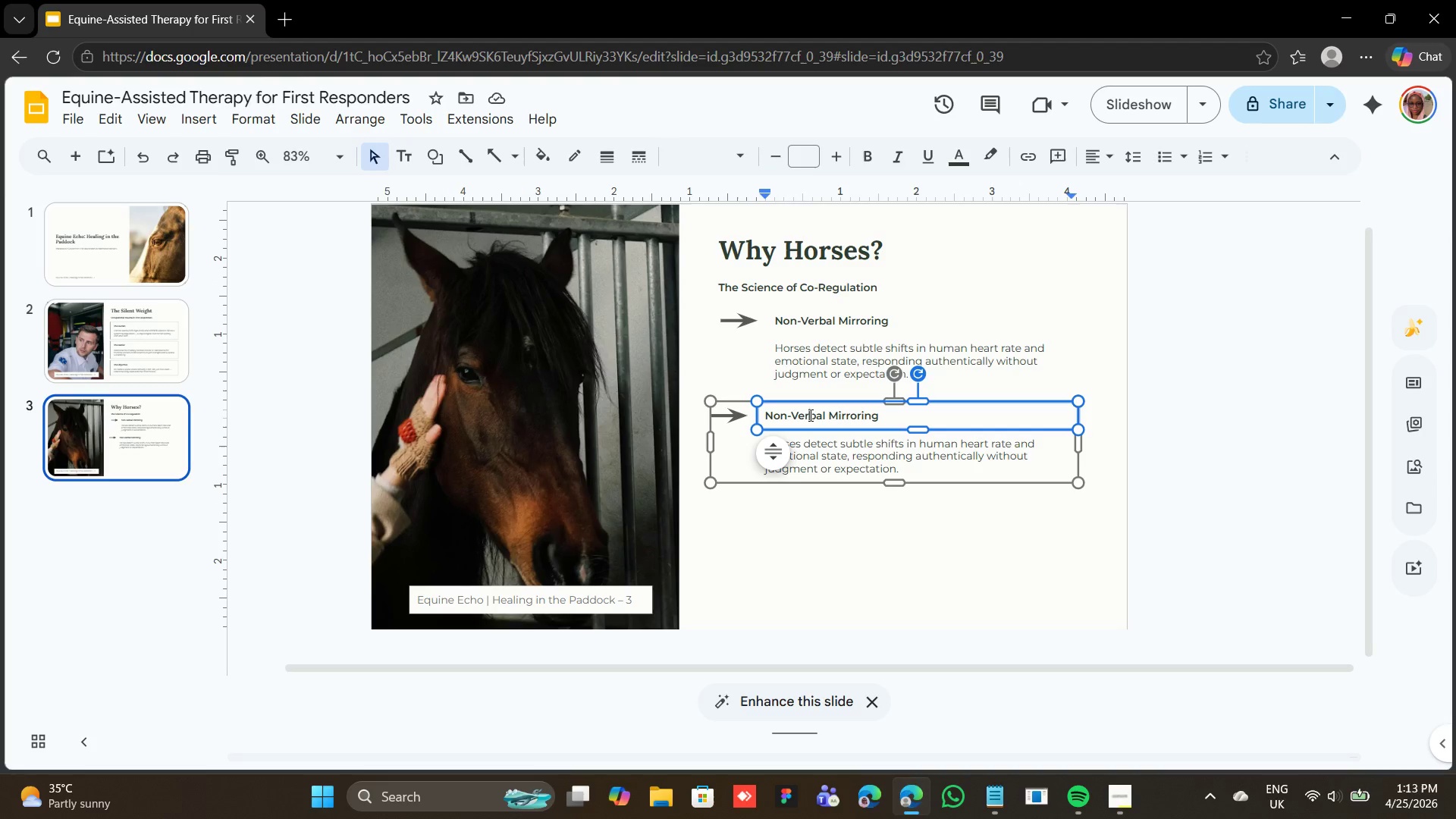 
double_click([809, 415])
 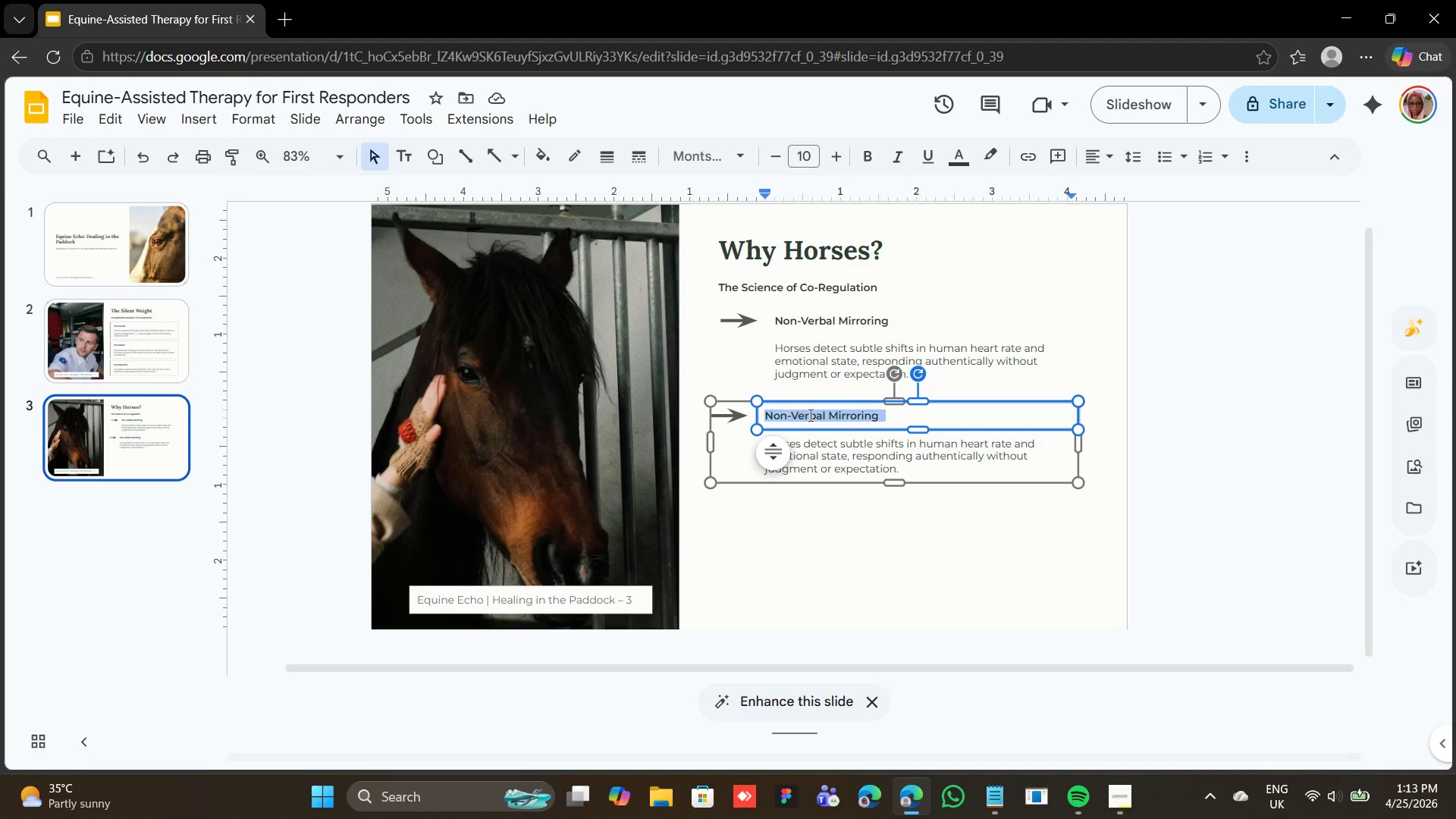 
triple_click([809, 415])
 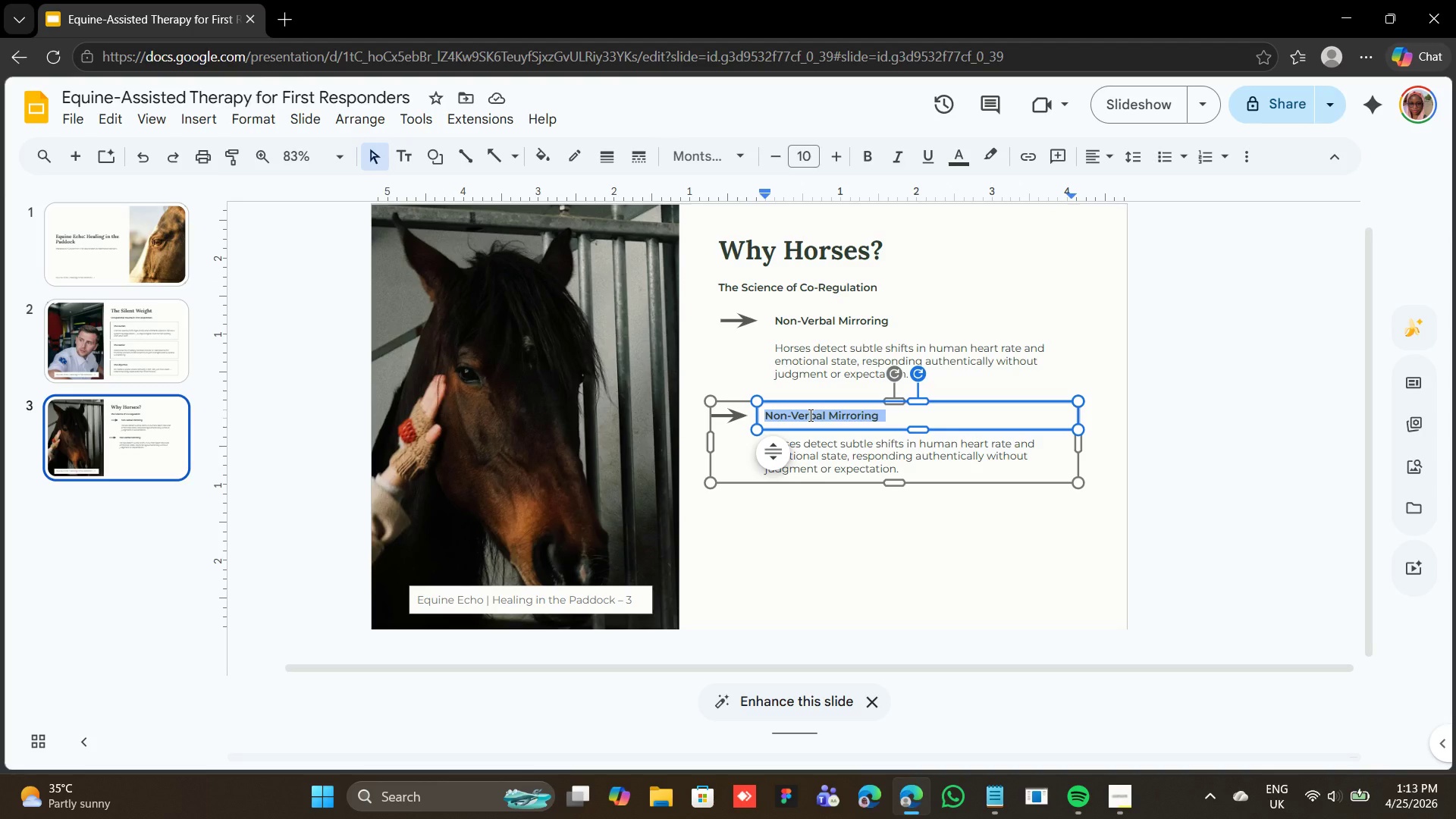 
right_click([809, 415])
 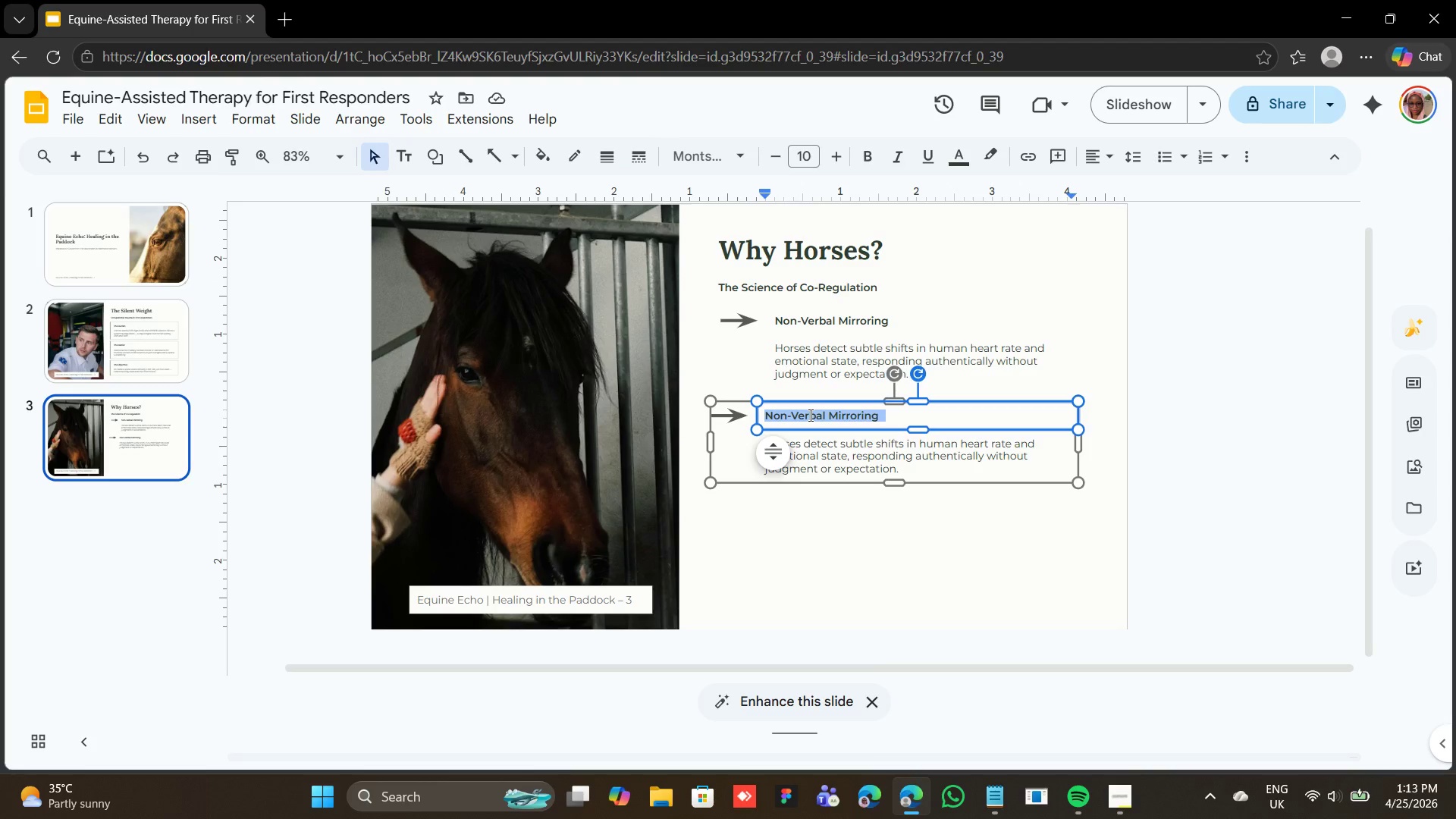 
right_click([809, 415])
 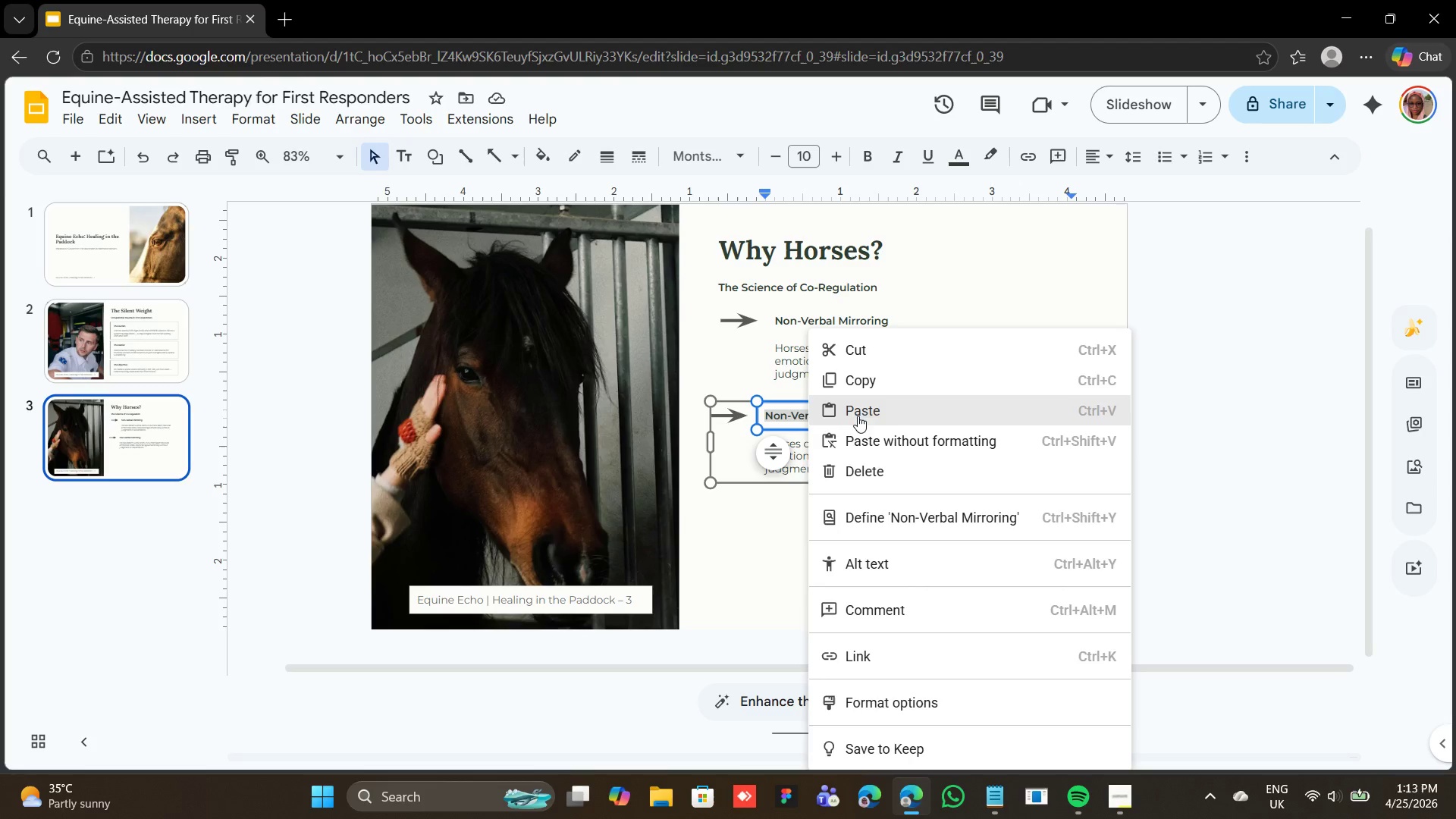 
left_click([858, 409])
 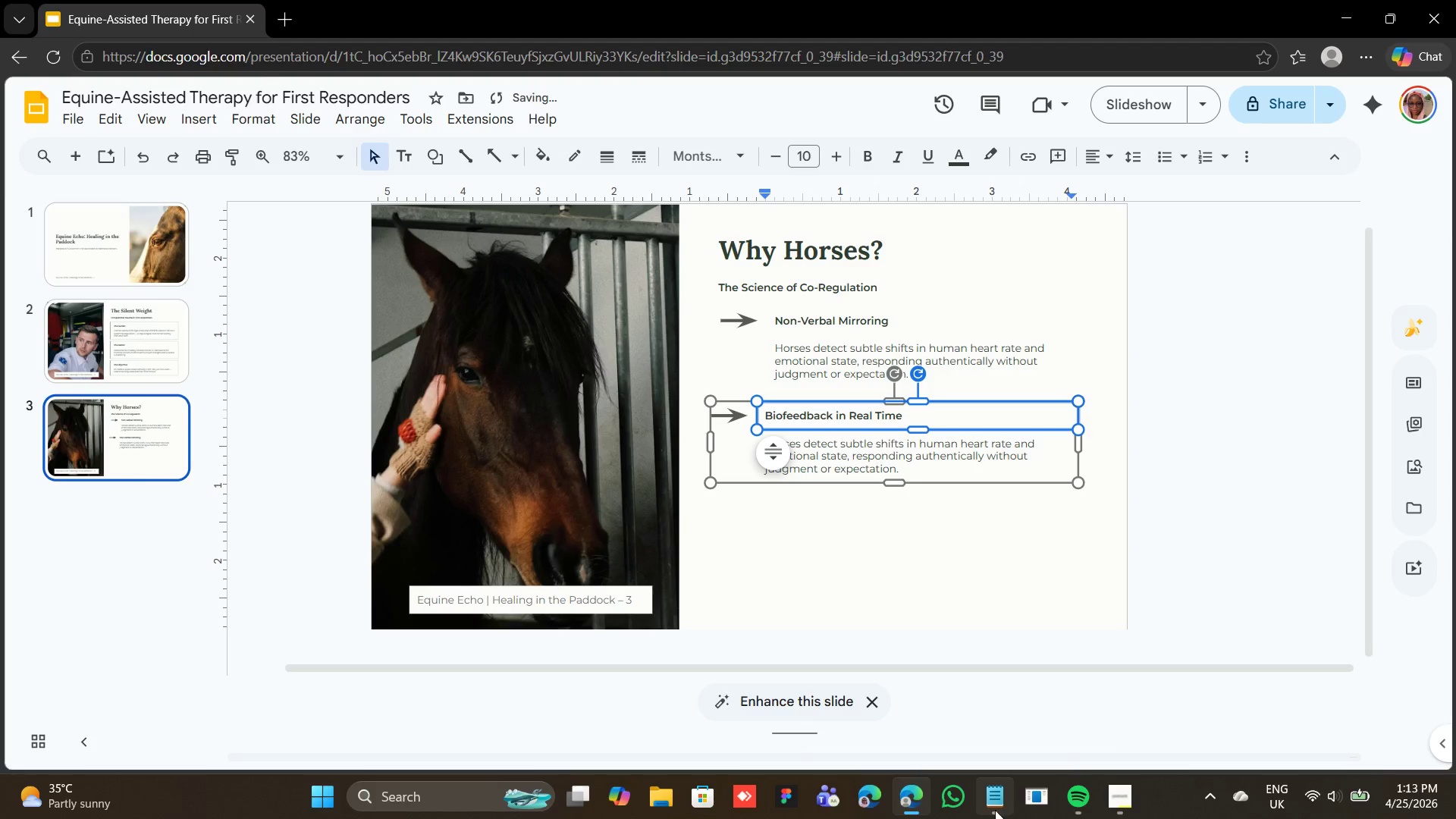 
left_click([986, 805])
 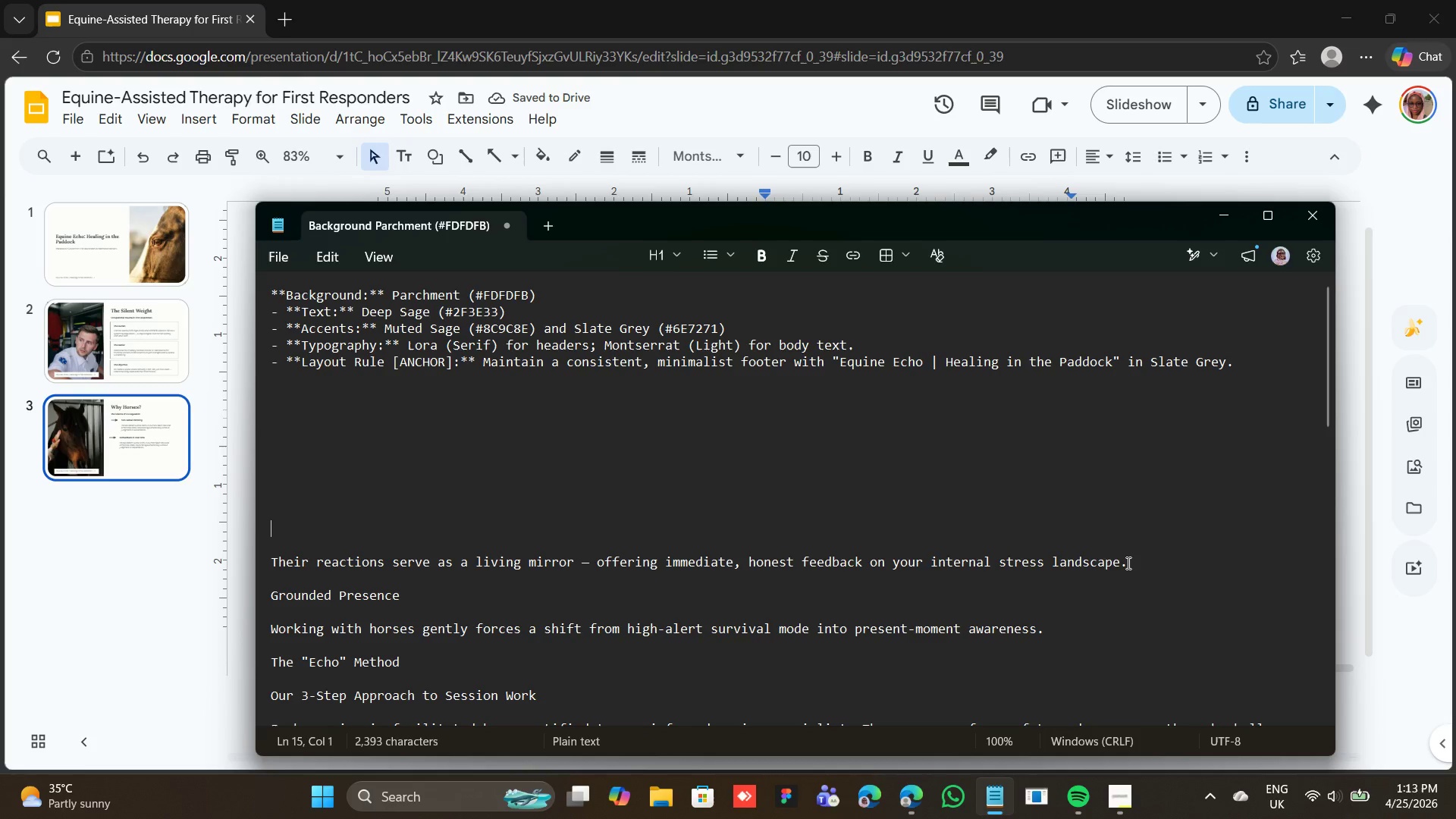 
left_click_drag(start_coordinate=[1127, 561], to_coordinate=[265, 562])
 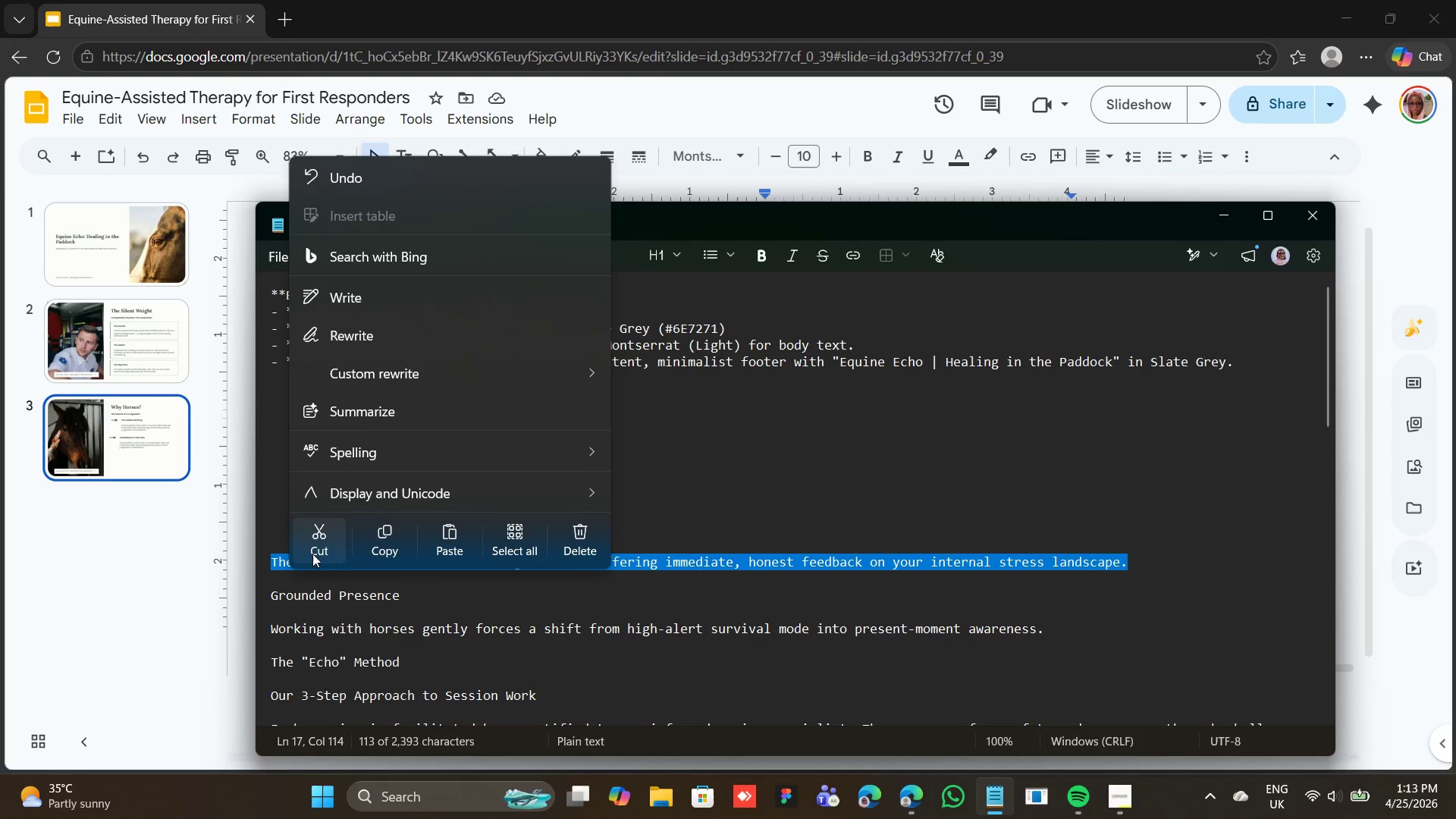 
left_click([314, 550])
 